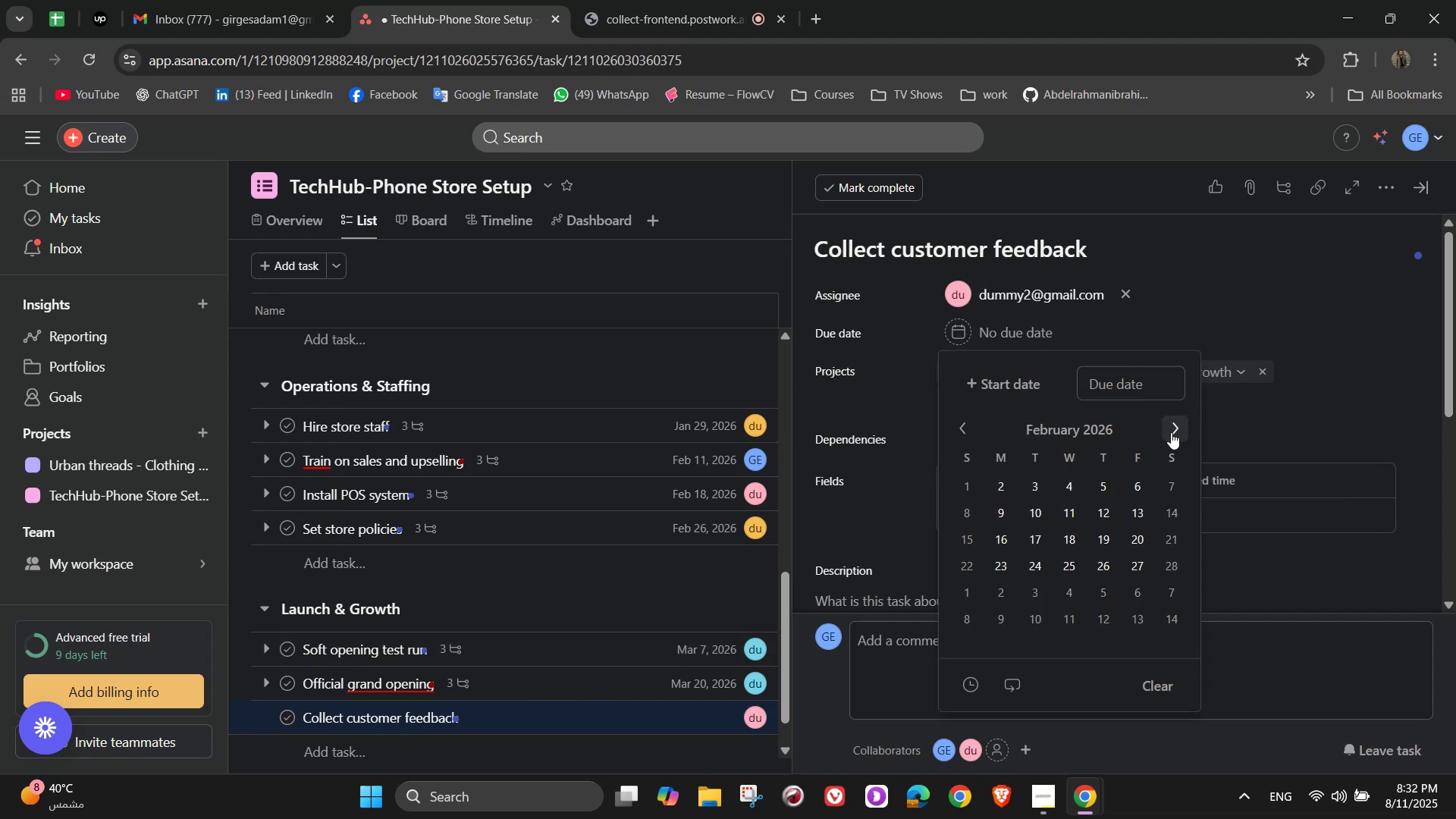 
triple_click([1171, 432])
 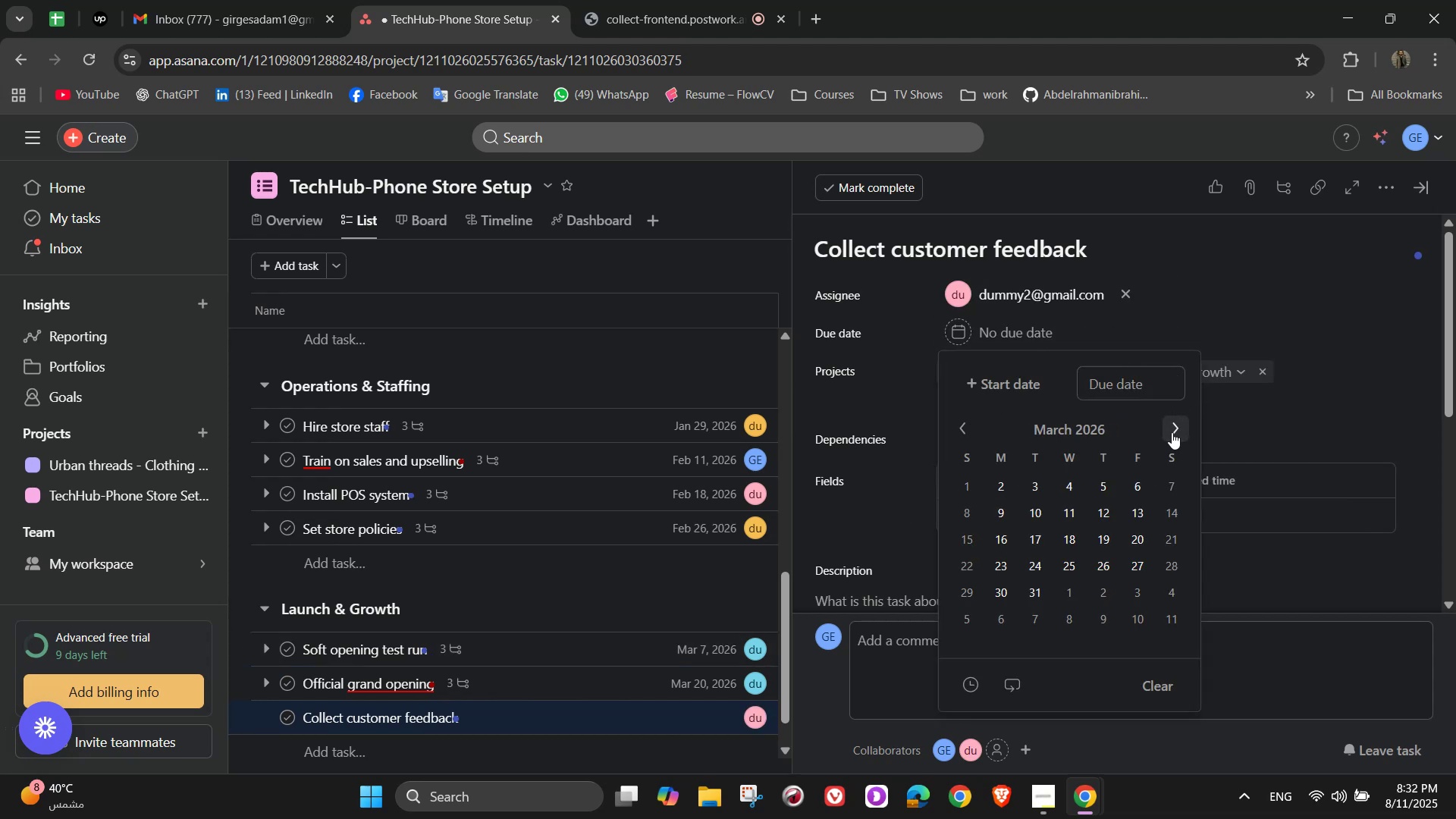 
triple_click([1172, 432])
 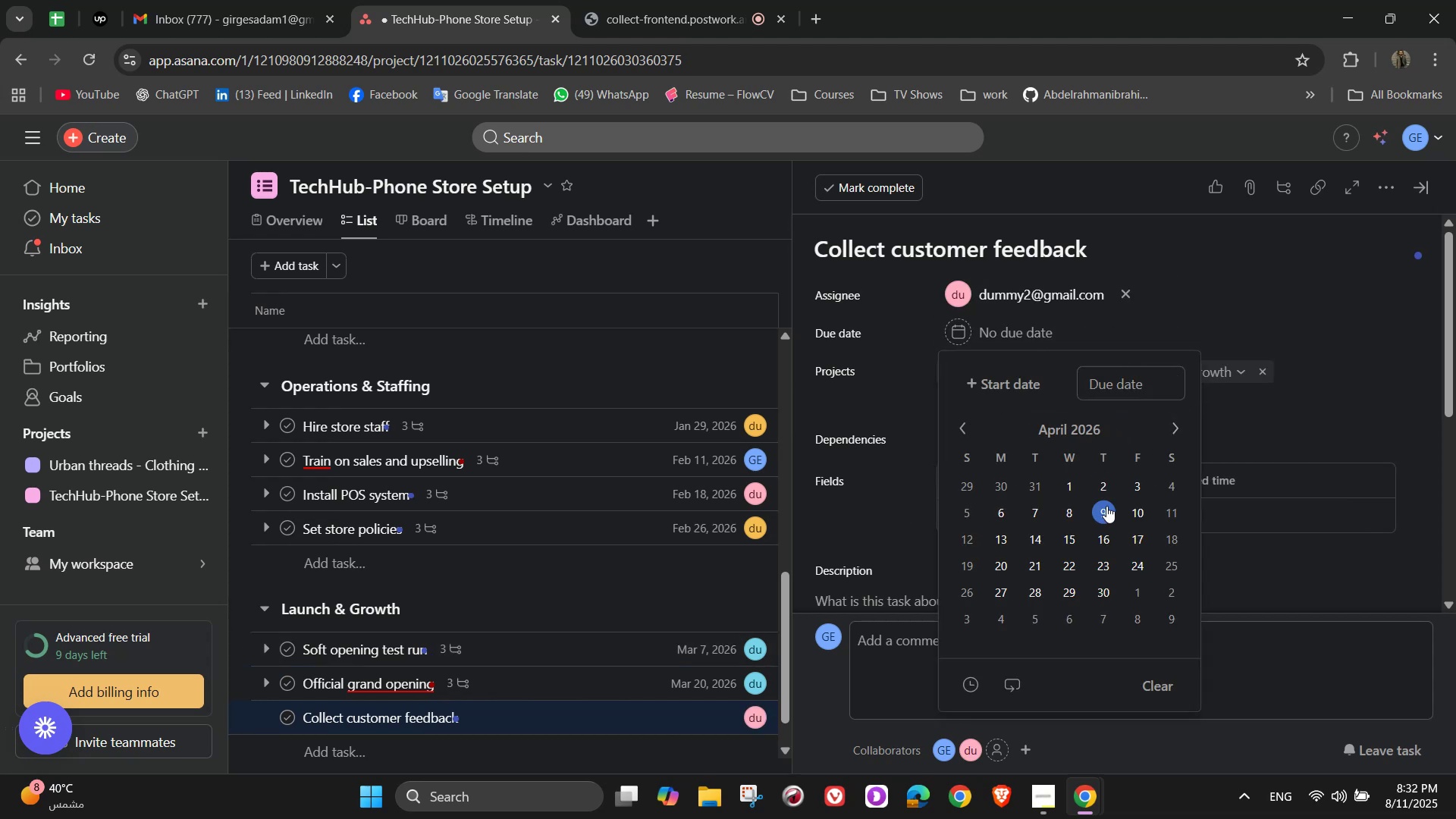 
left_click([1106, 506])
 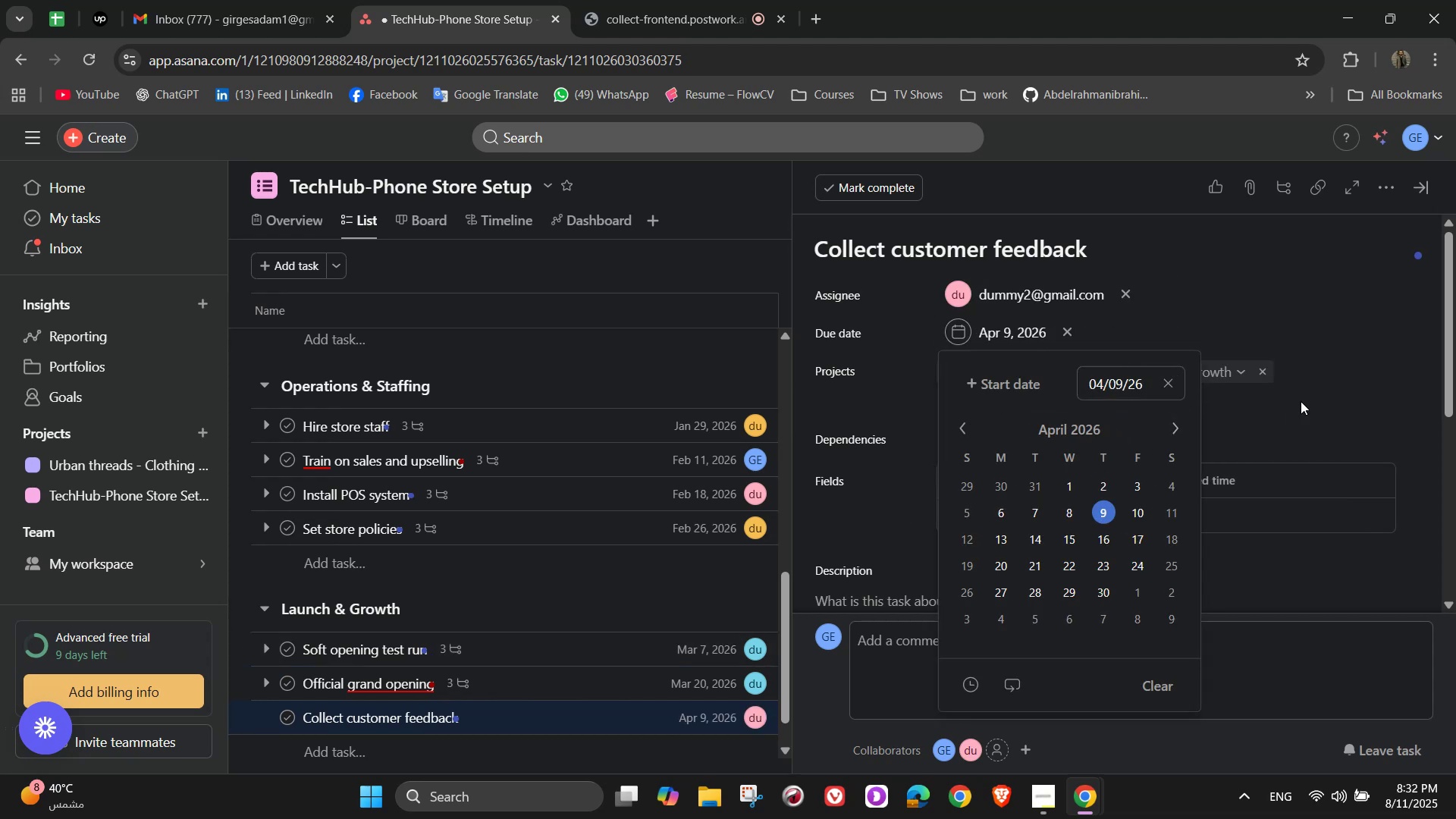 
left_click([1307, 396])
 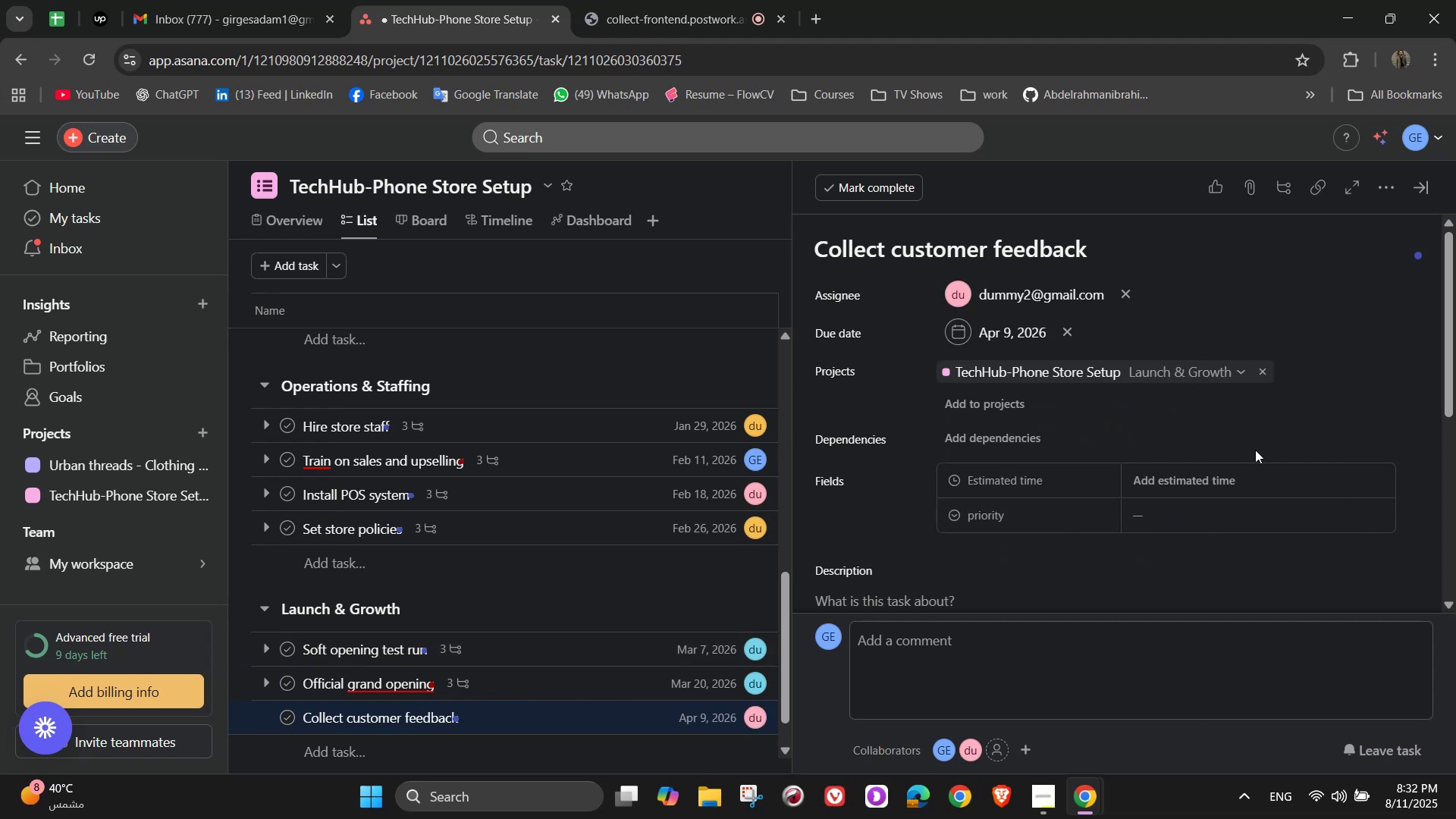 
left_click([1216, 503])
 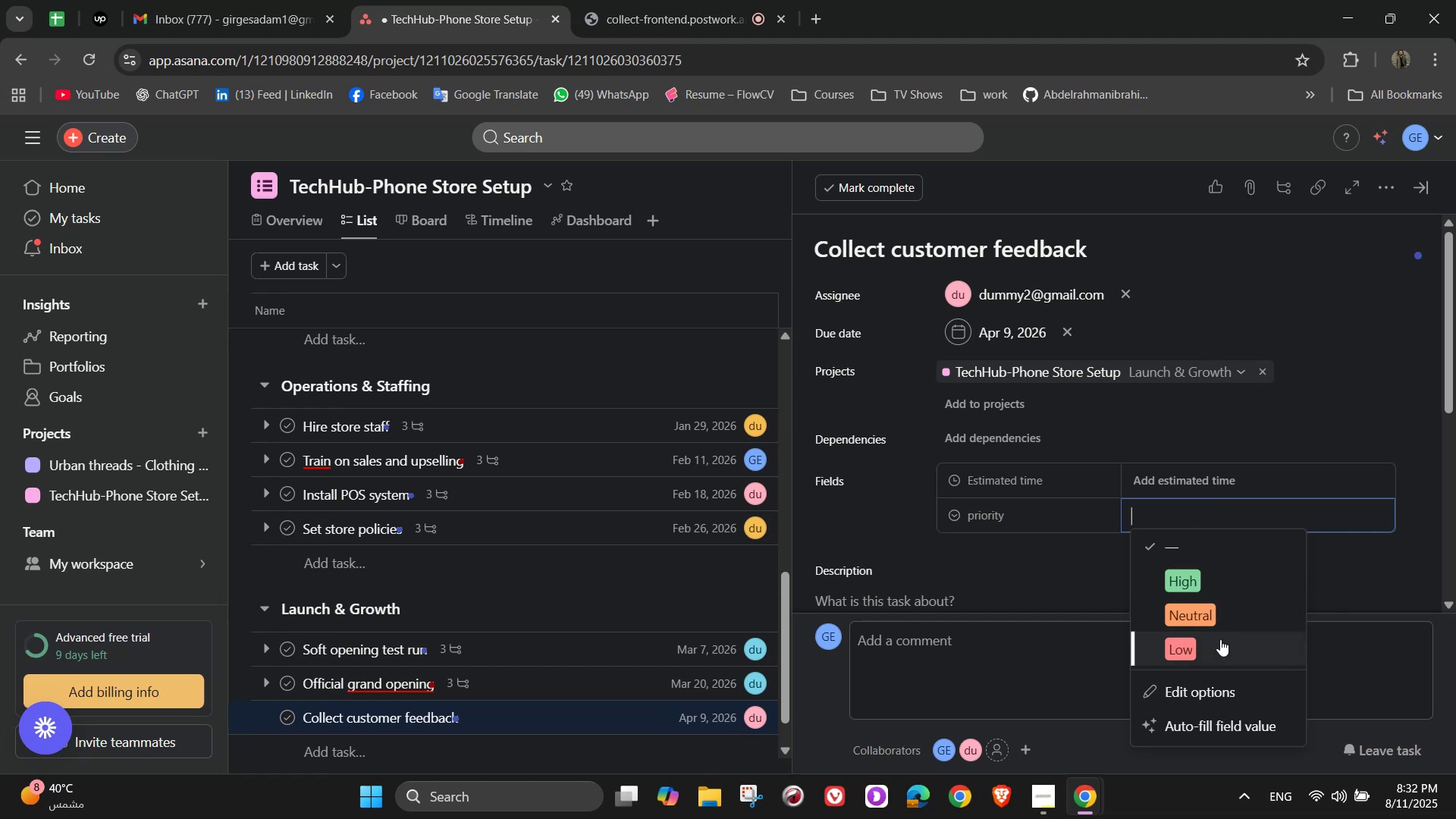 
double_click([1211, 479])
 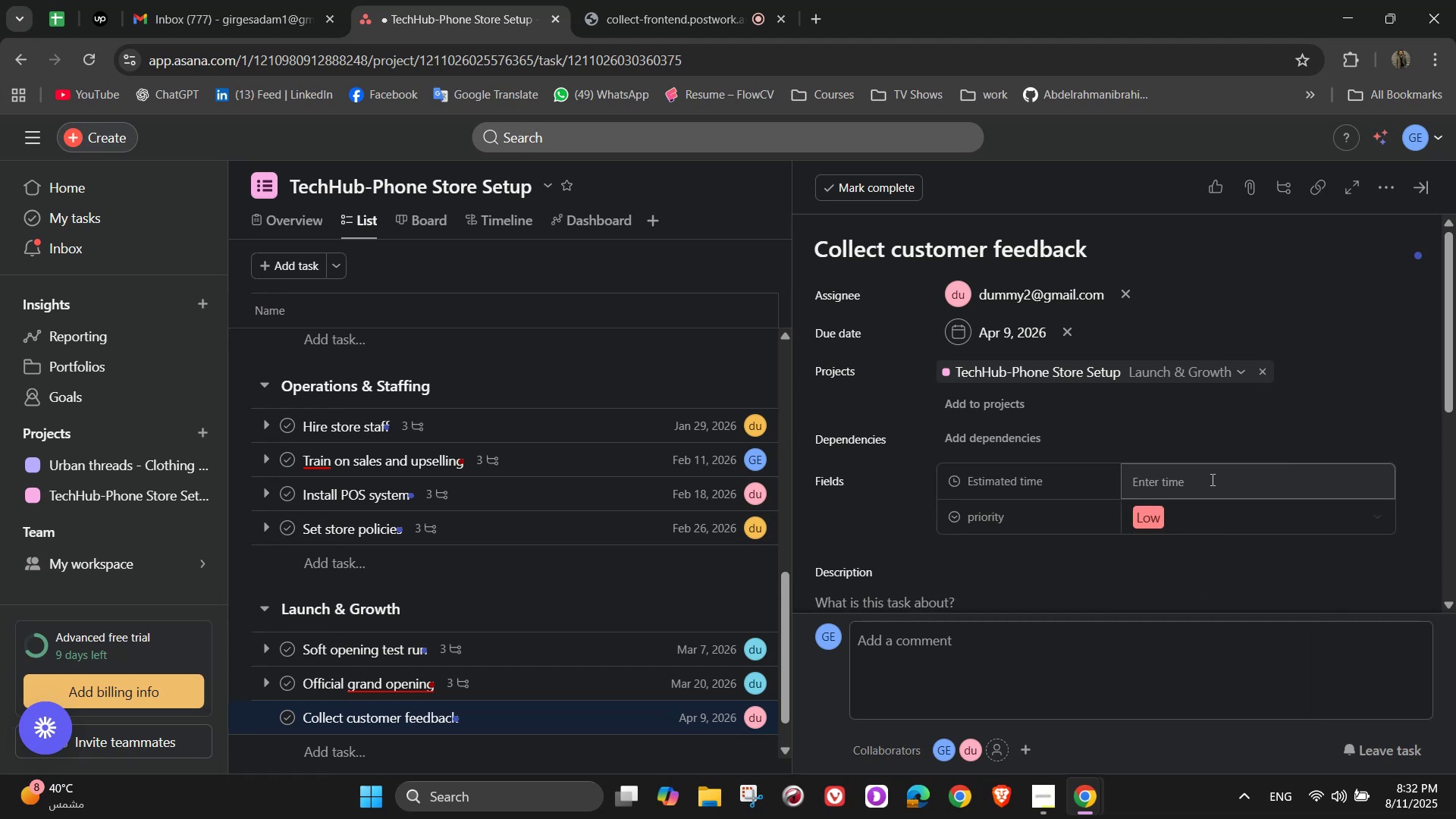 
triple_click([1211, 479])
 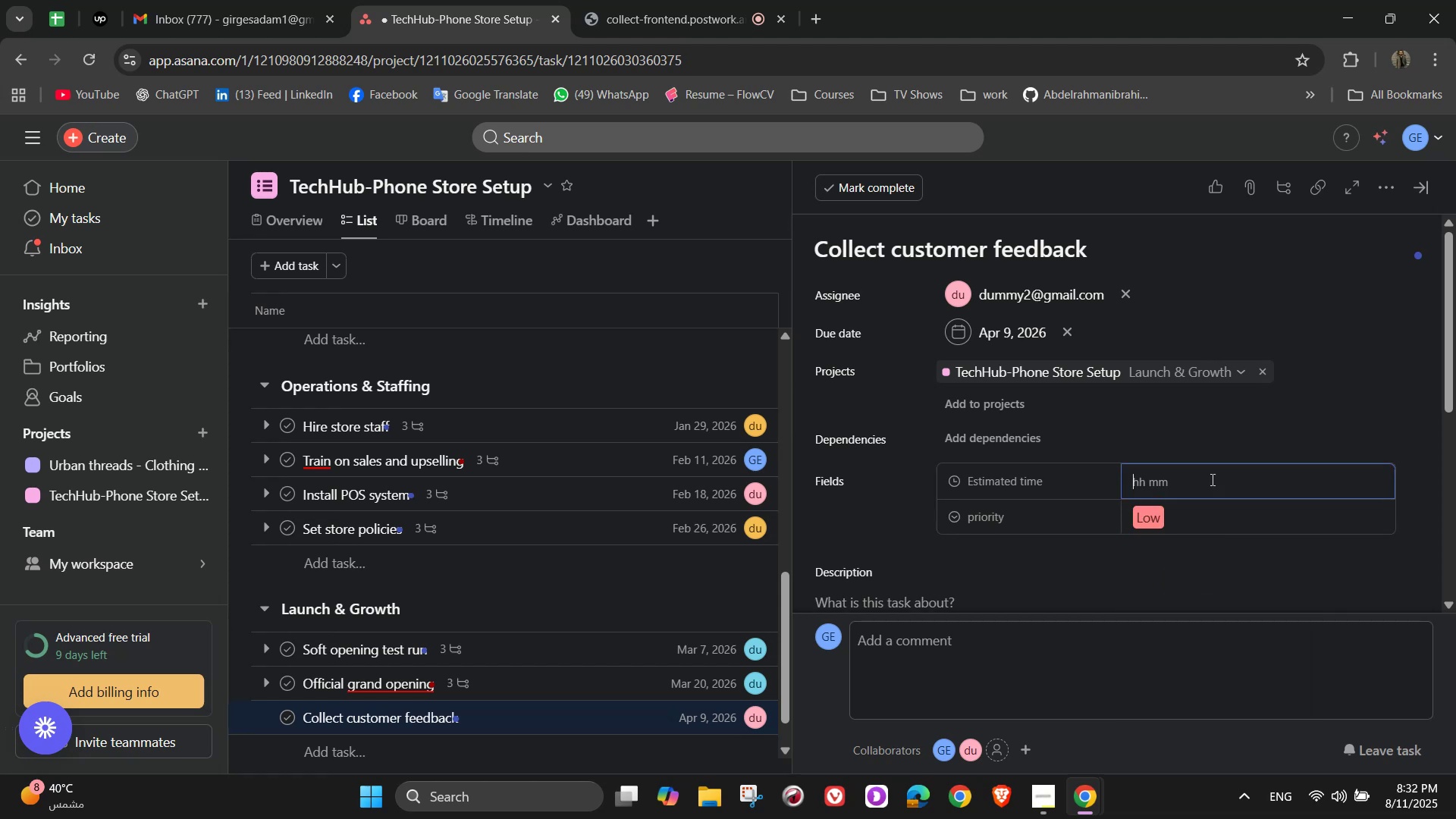 
key(Numpad1)
 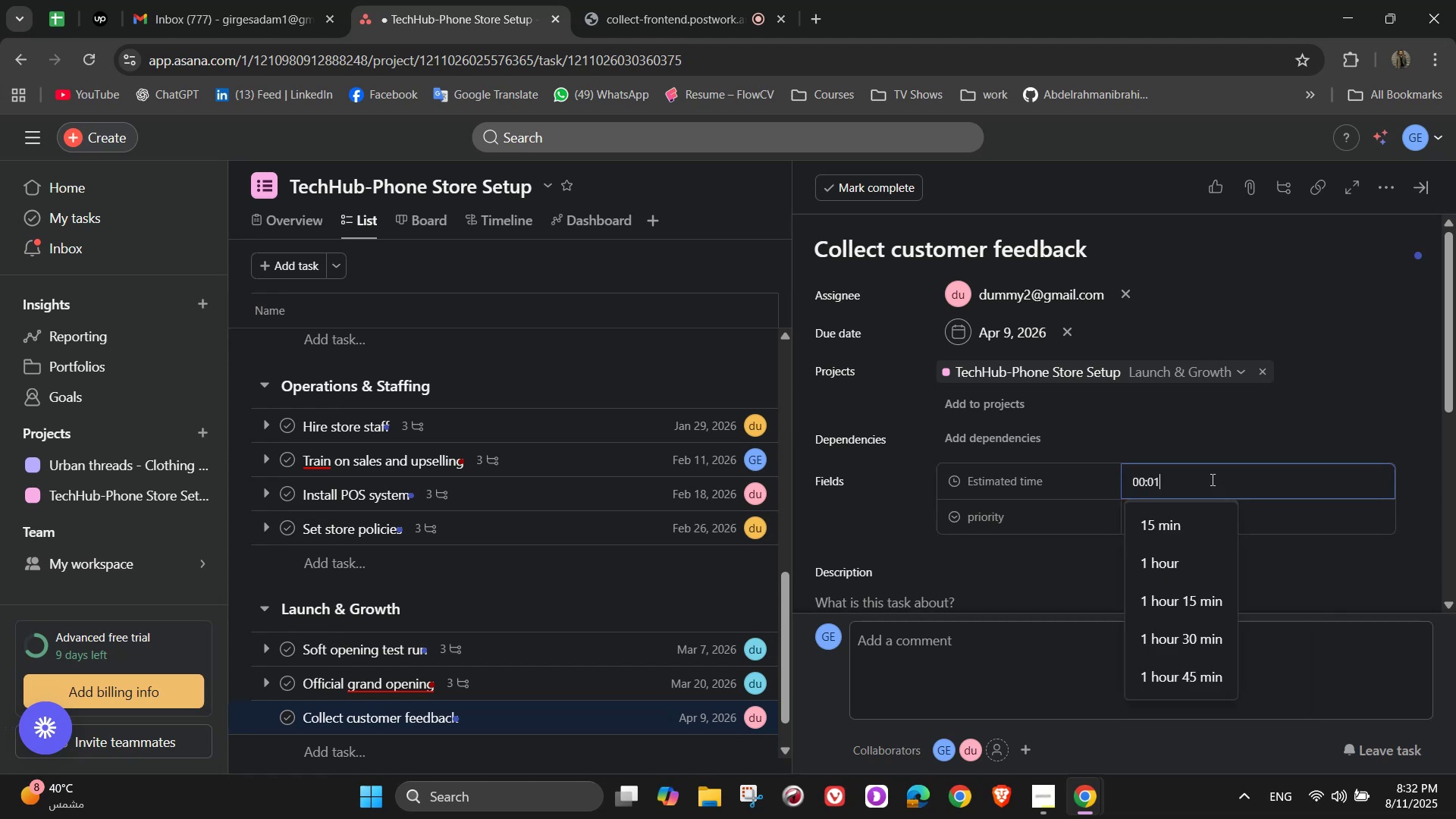 
key(Numpad5)
 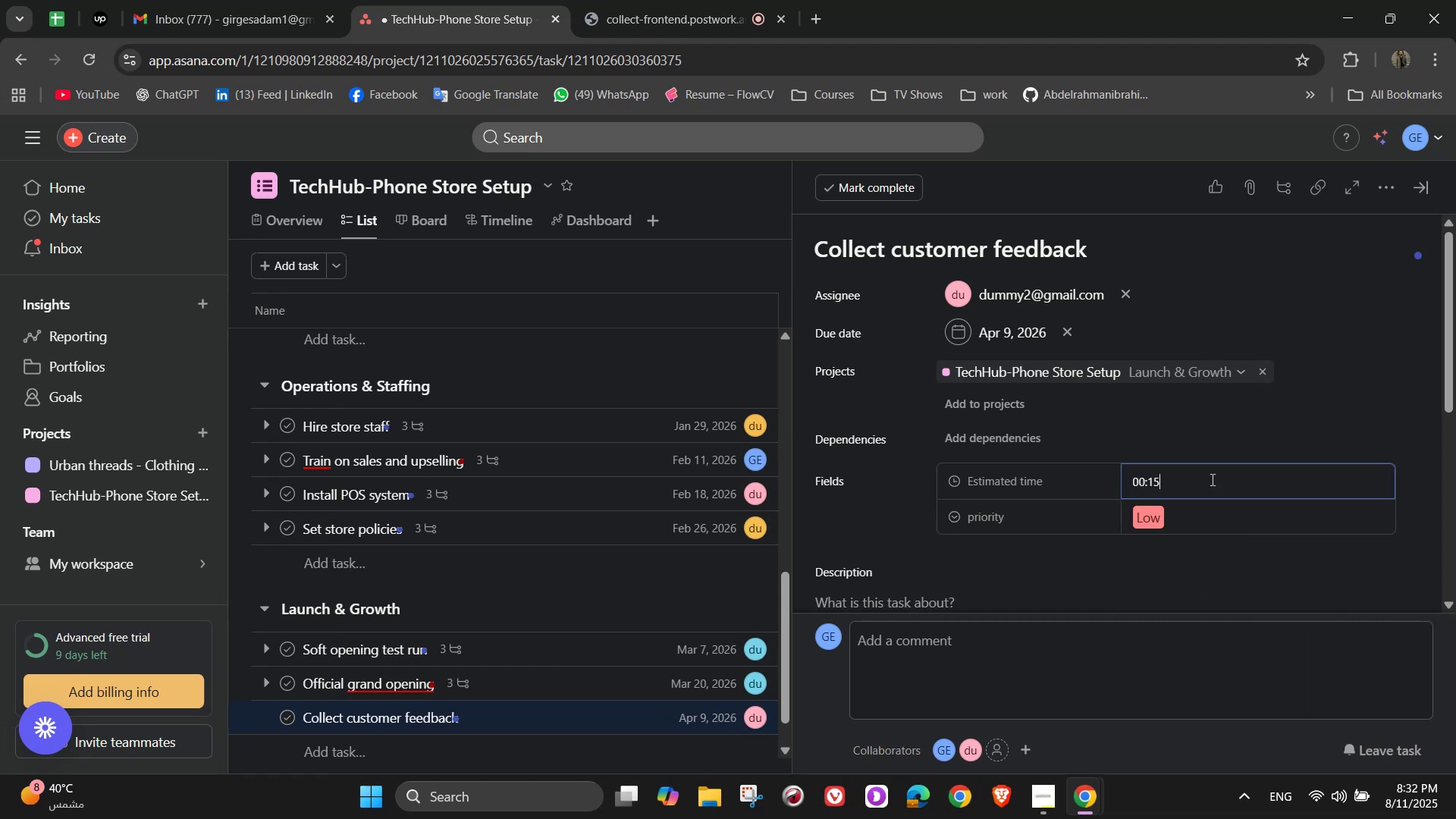 
key(Numpad0)
 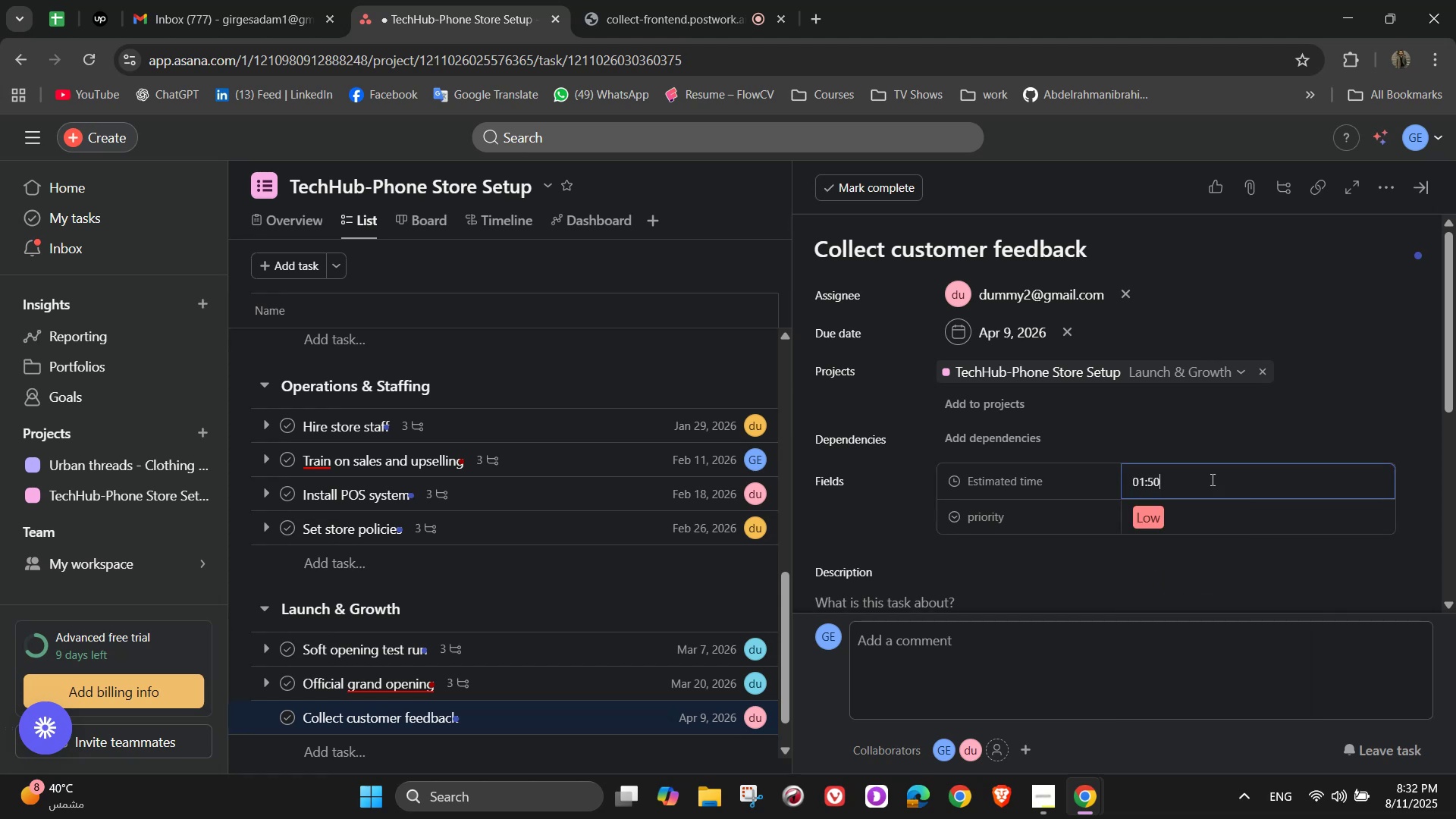 
key(Numpad0)
 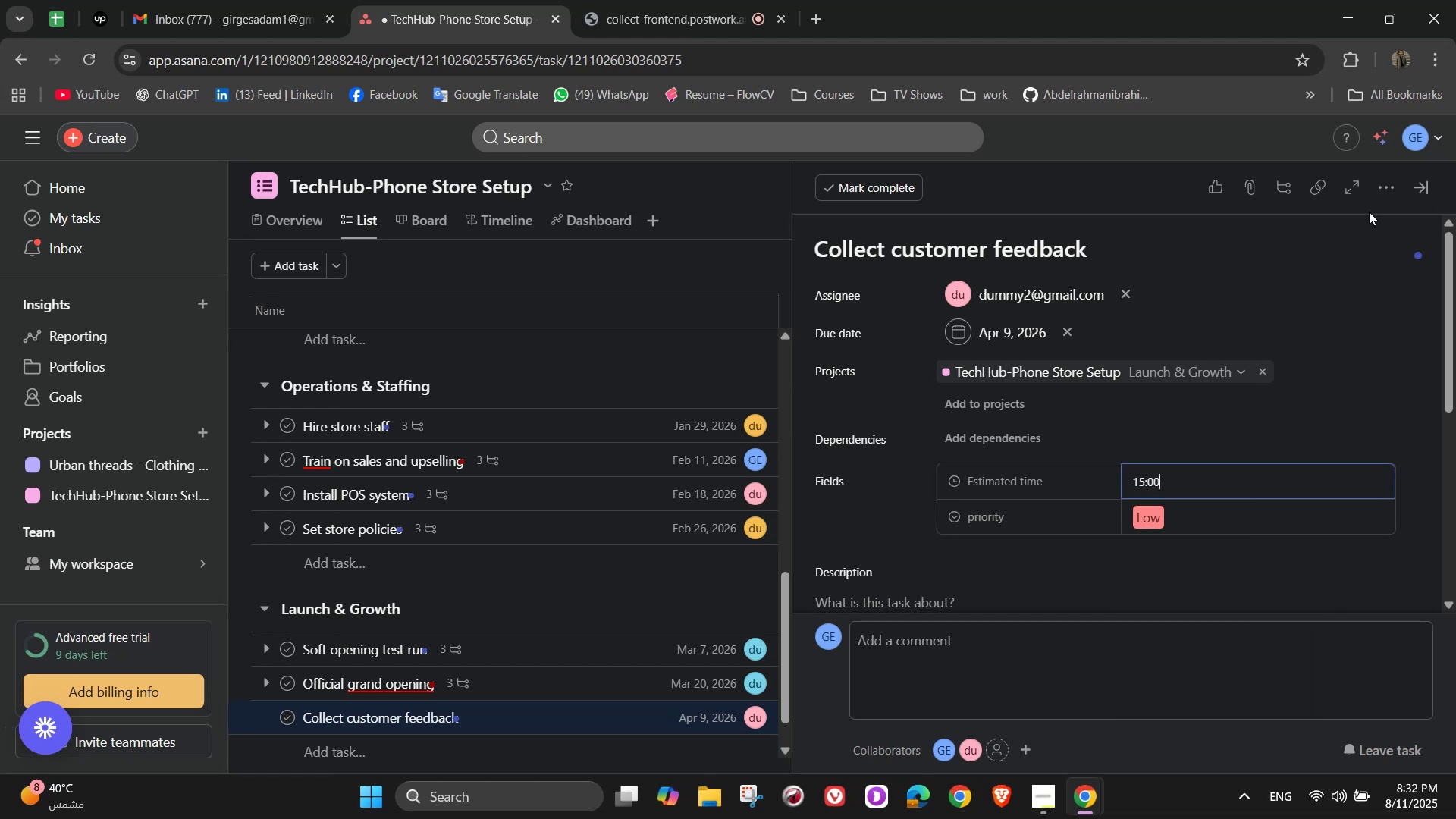 
double_click([1376, 194])
 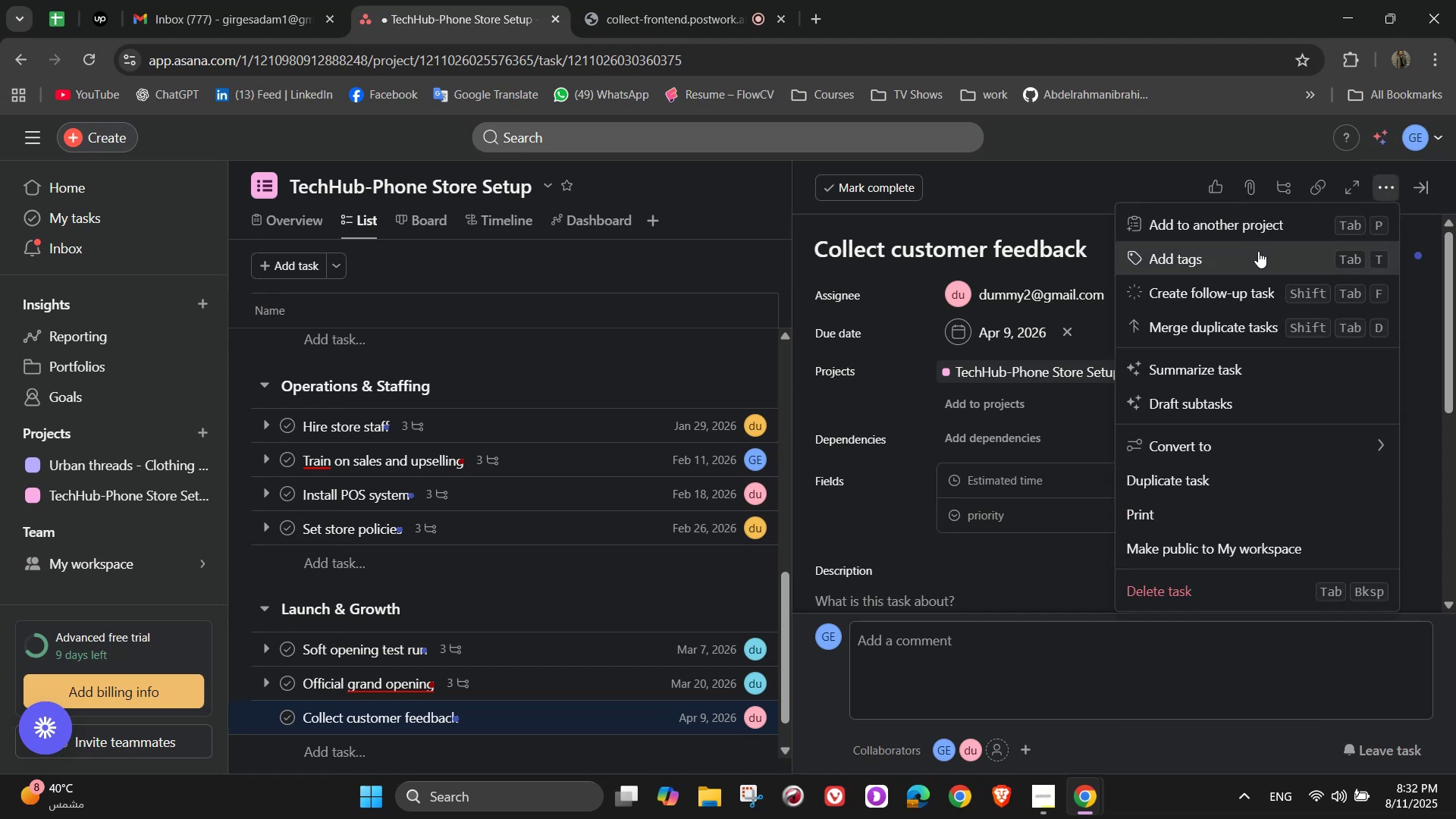 
left_click([1254, 254])
 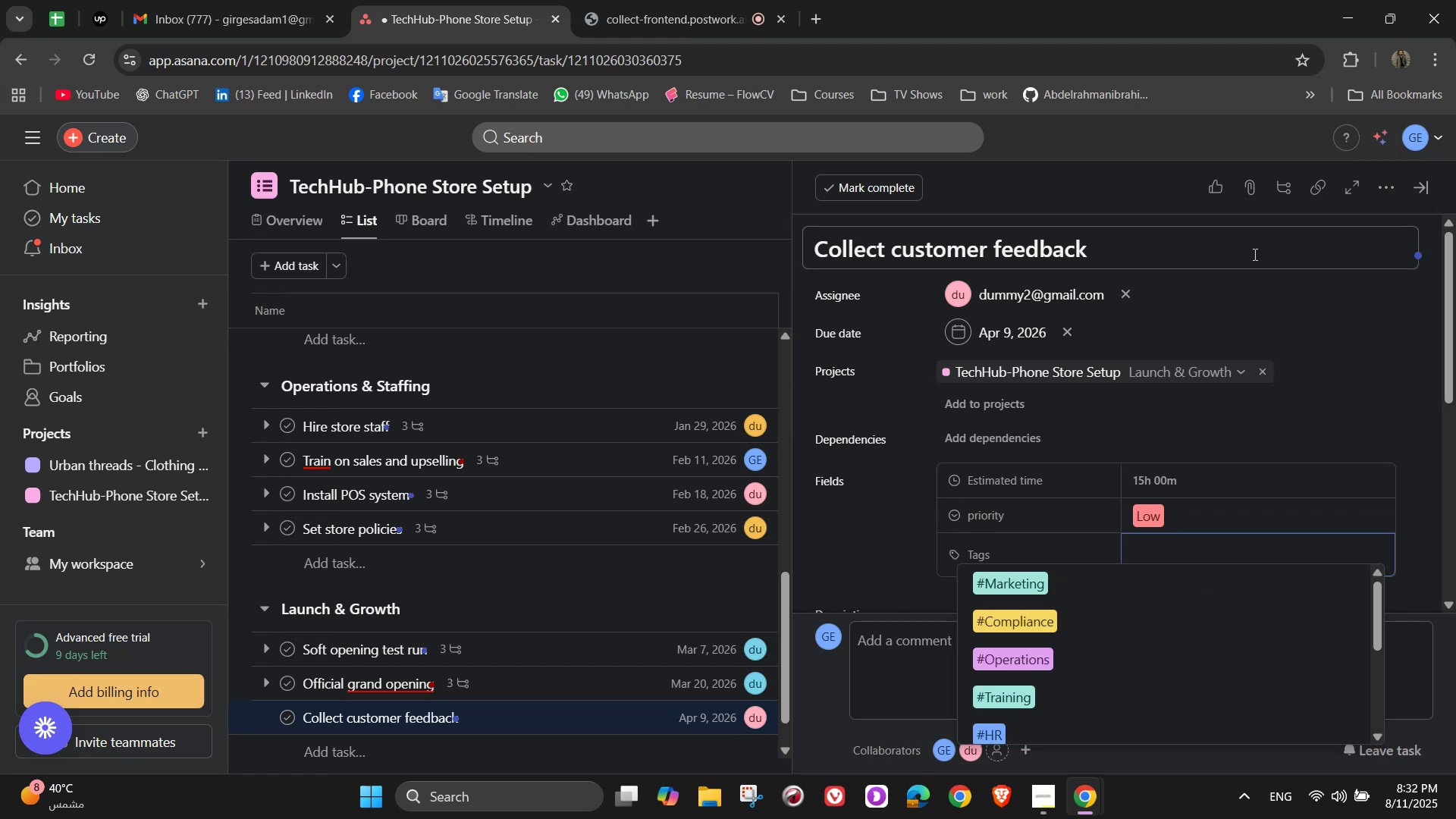 
key(C)
 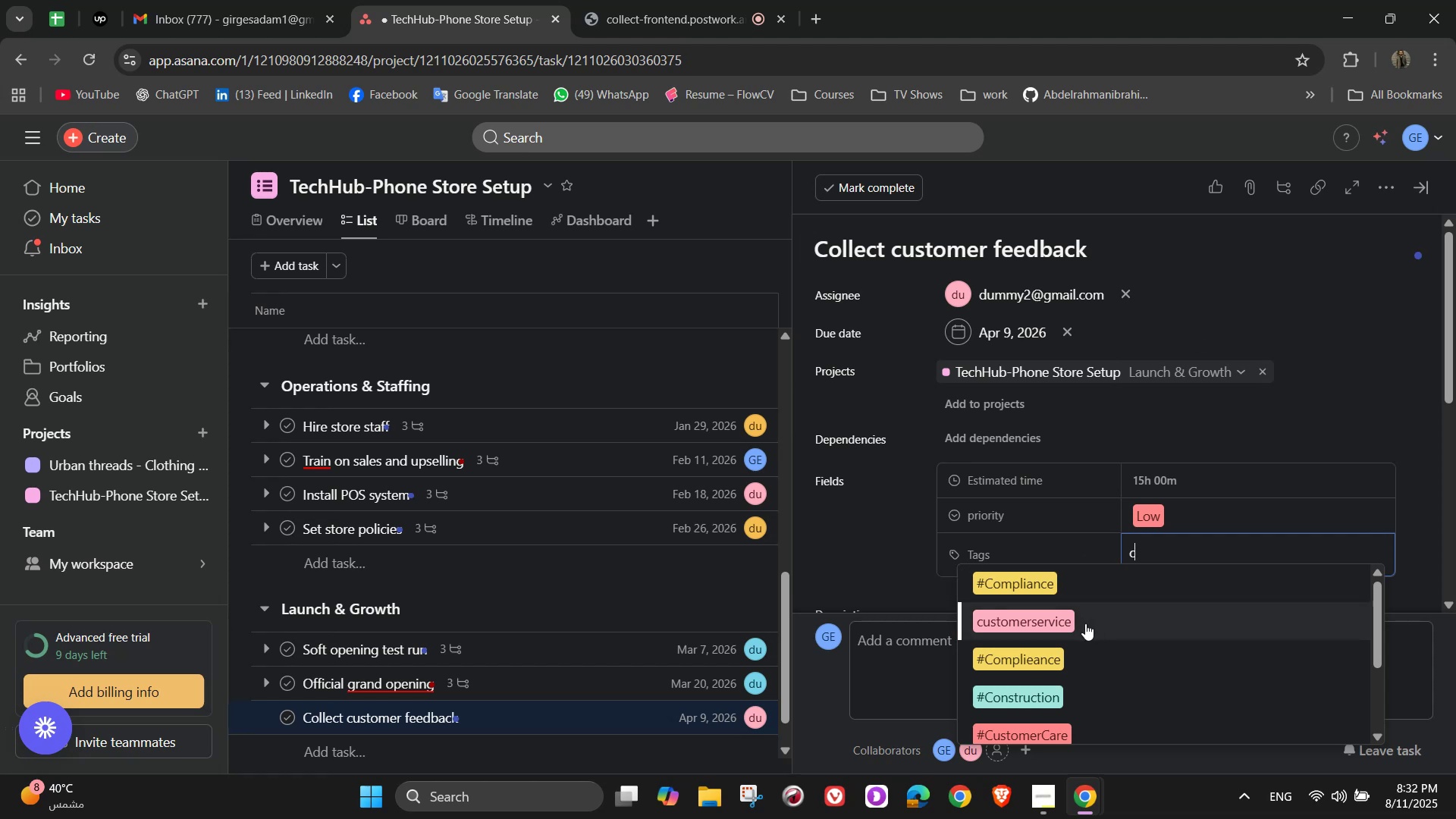 
left_click([1085, 623])
 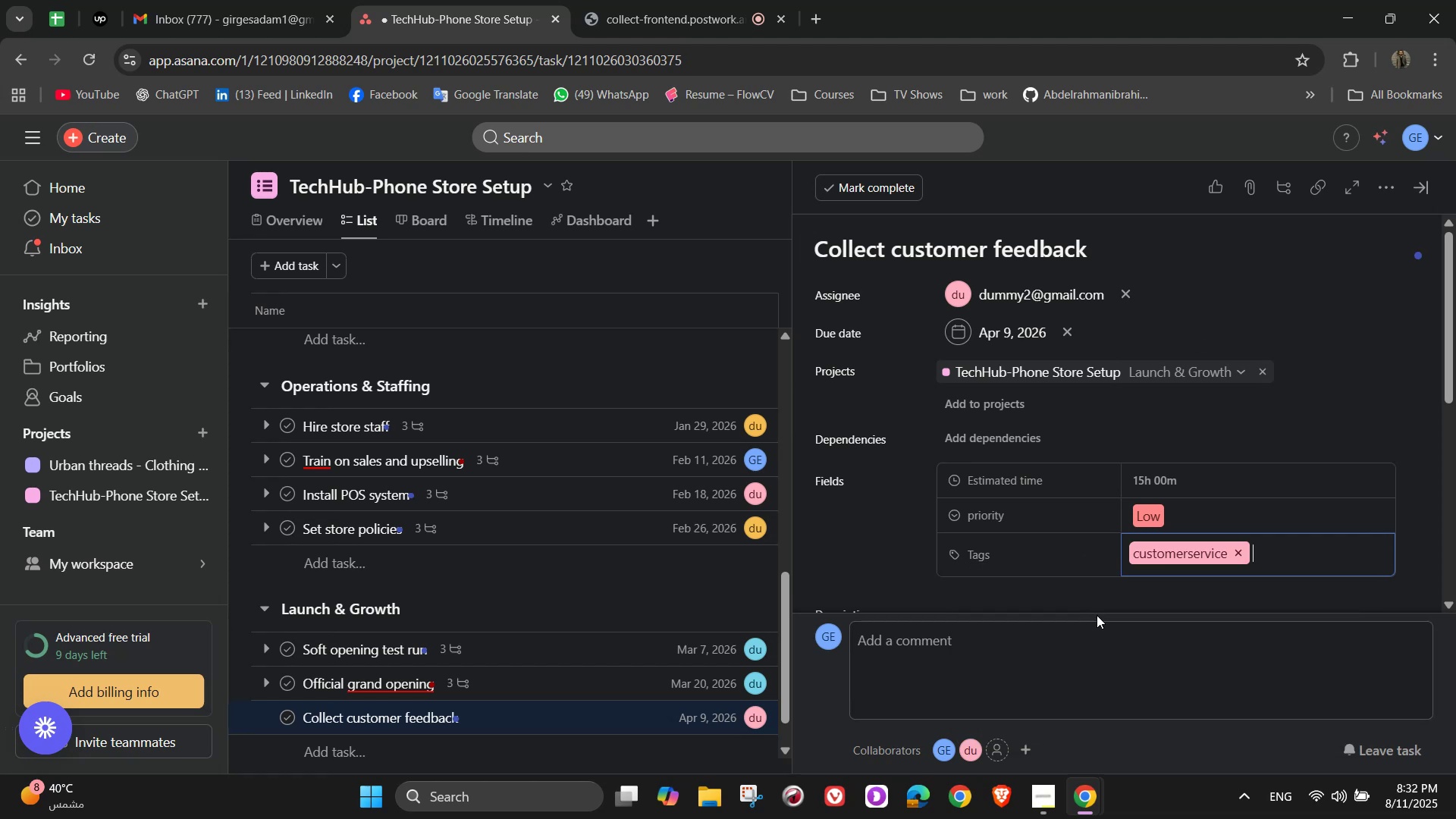 
scroll: coordinate [1144, 558], scroll_direction: down, amount: 2.0
 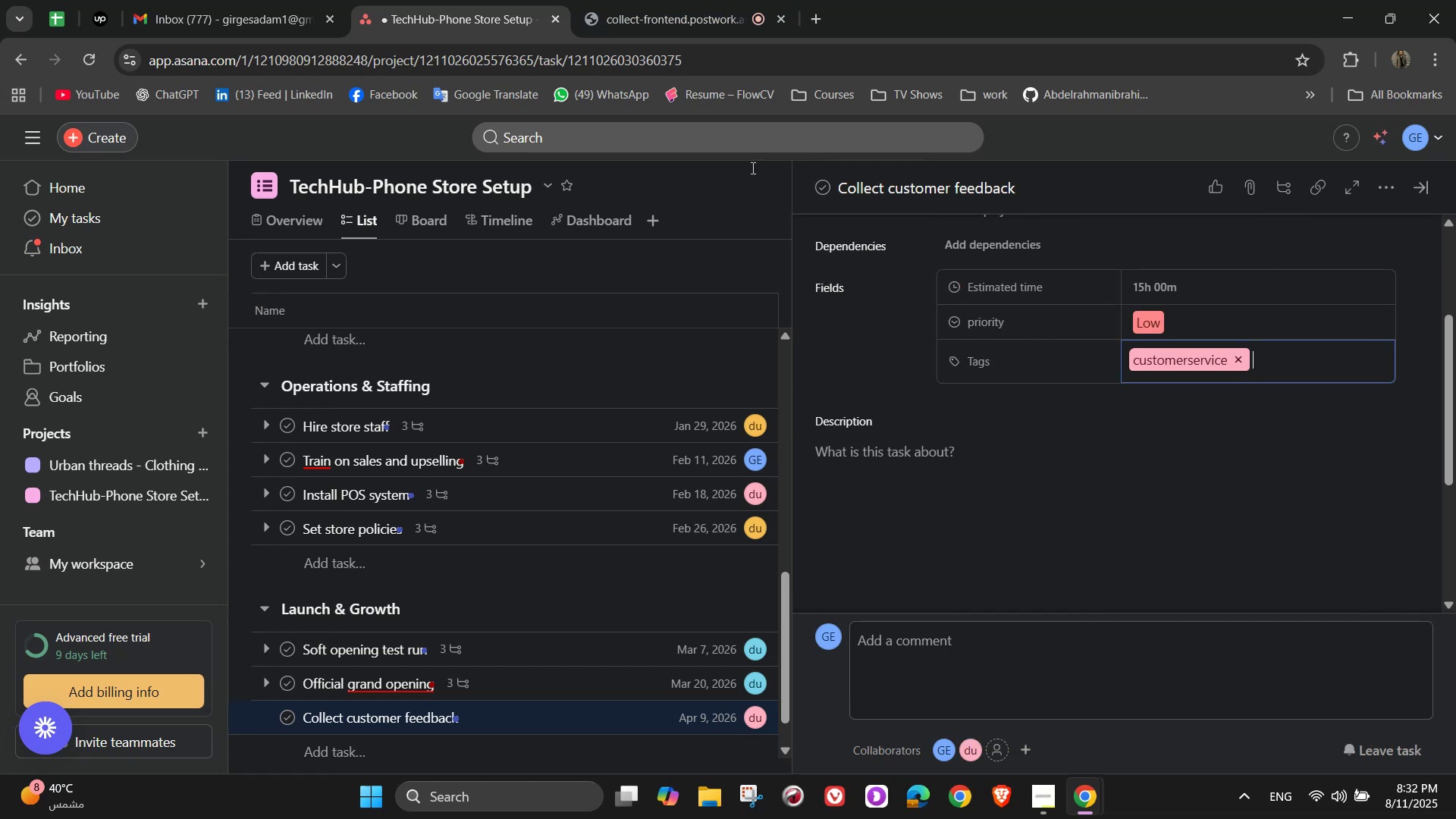 
left_click([671, 0])
 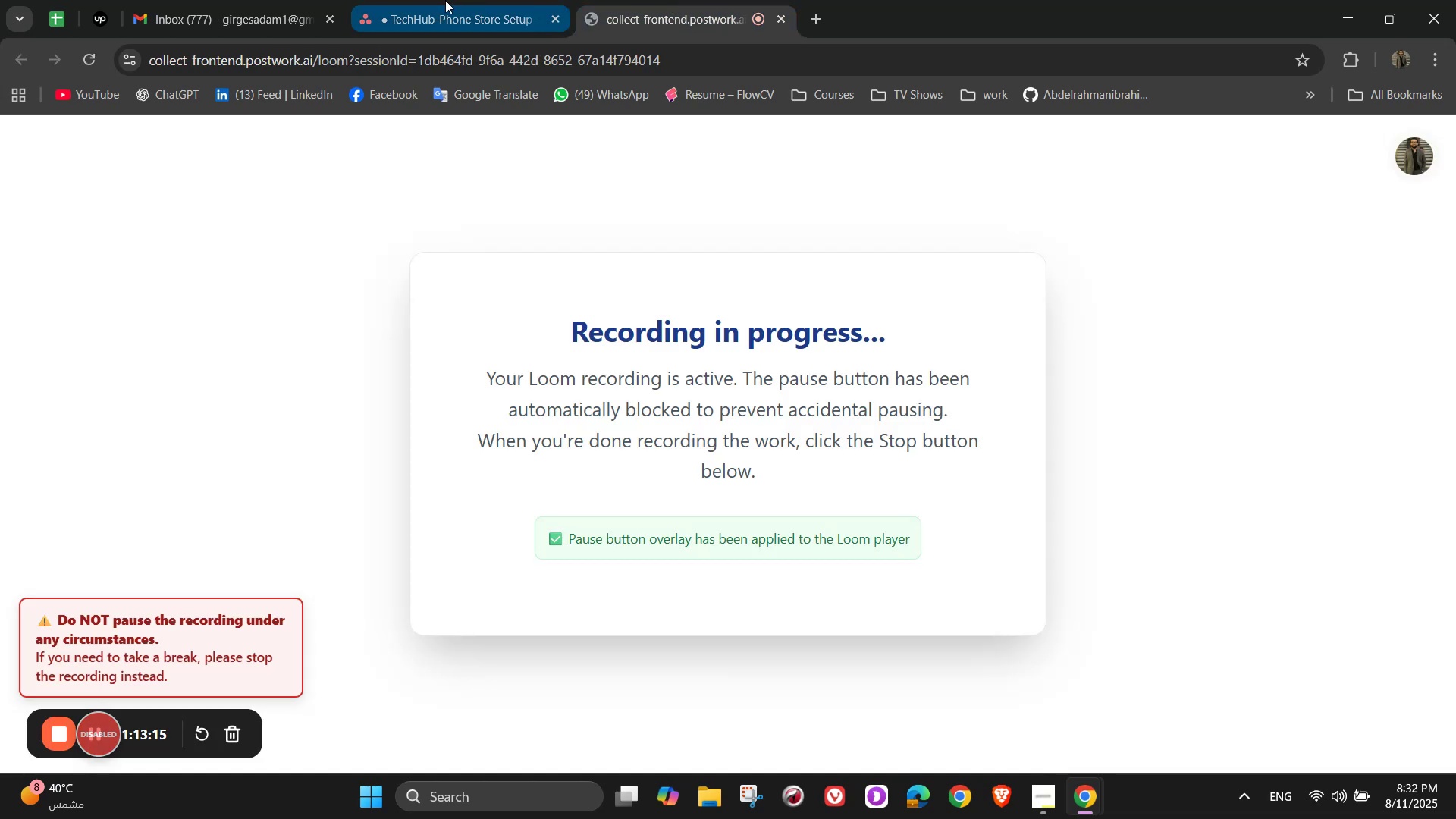 
left_click([445, 0])
 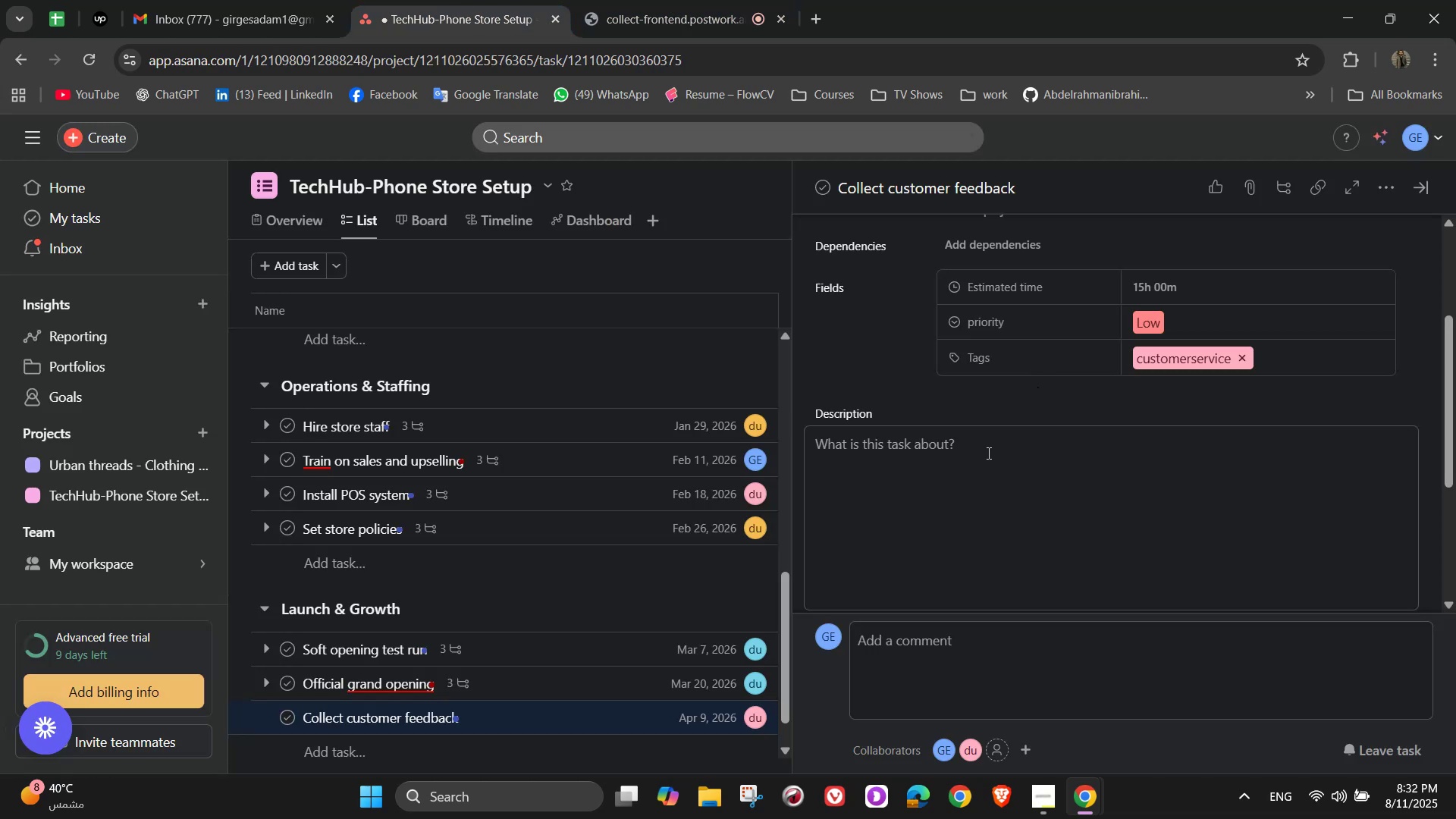 
left_click([978, 453])
 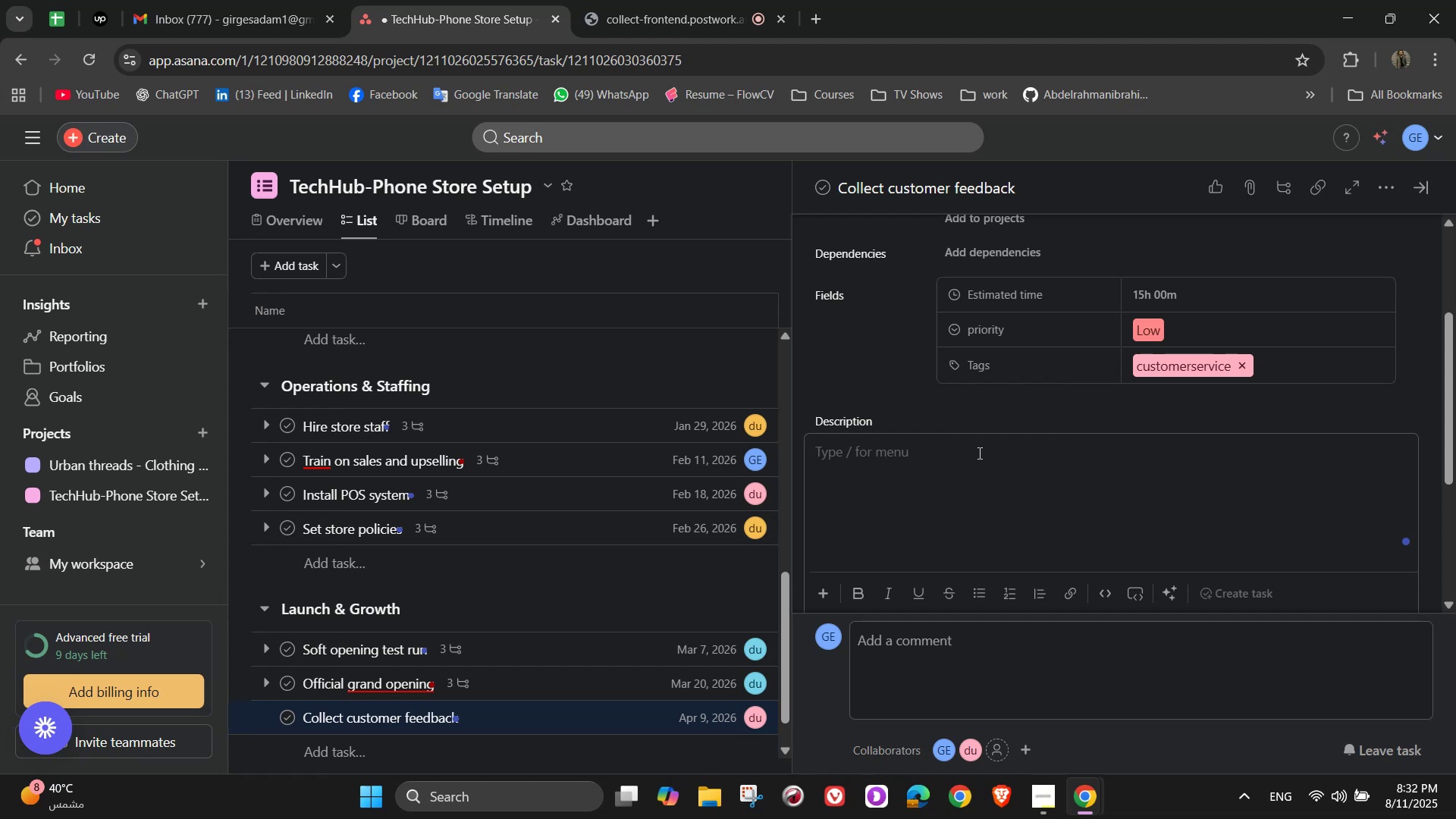 
type(S)
key(Backspace)
key(Backspace)
type(Find out what works and what needs adjusting )
key(Backspace)
 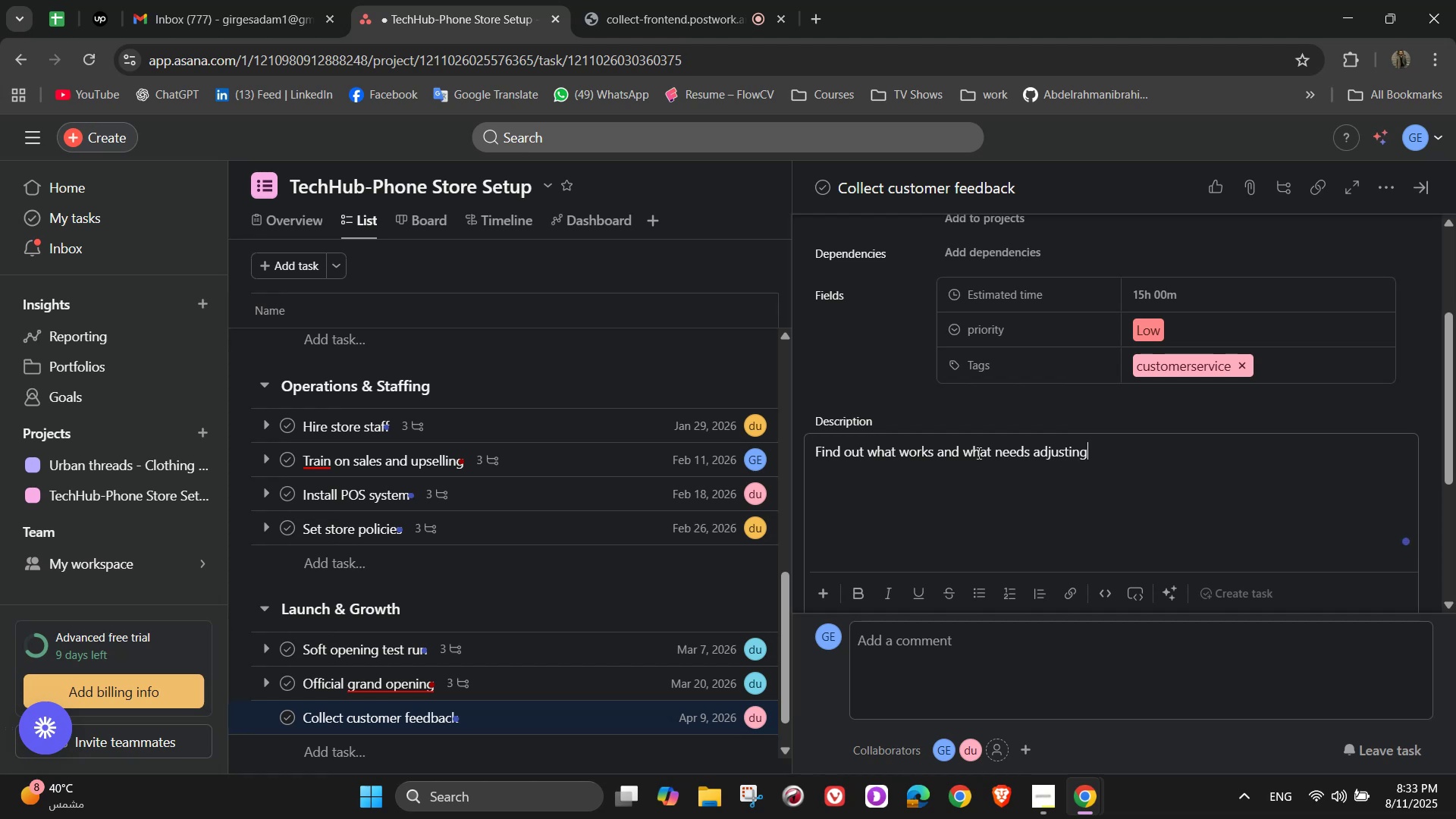 
scroll: coordinate [853, 367], scroll_direction: down, amount: 2.0
 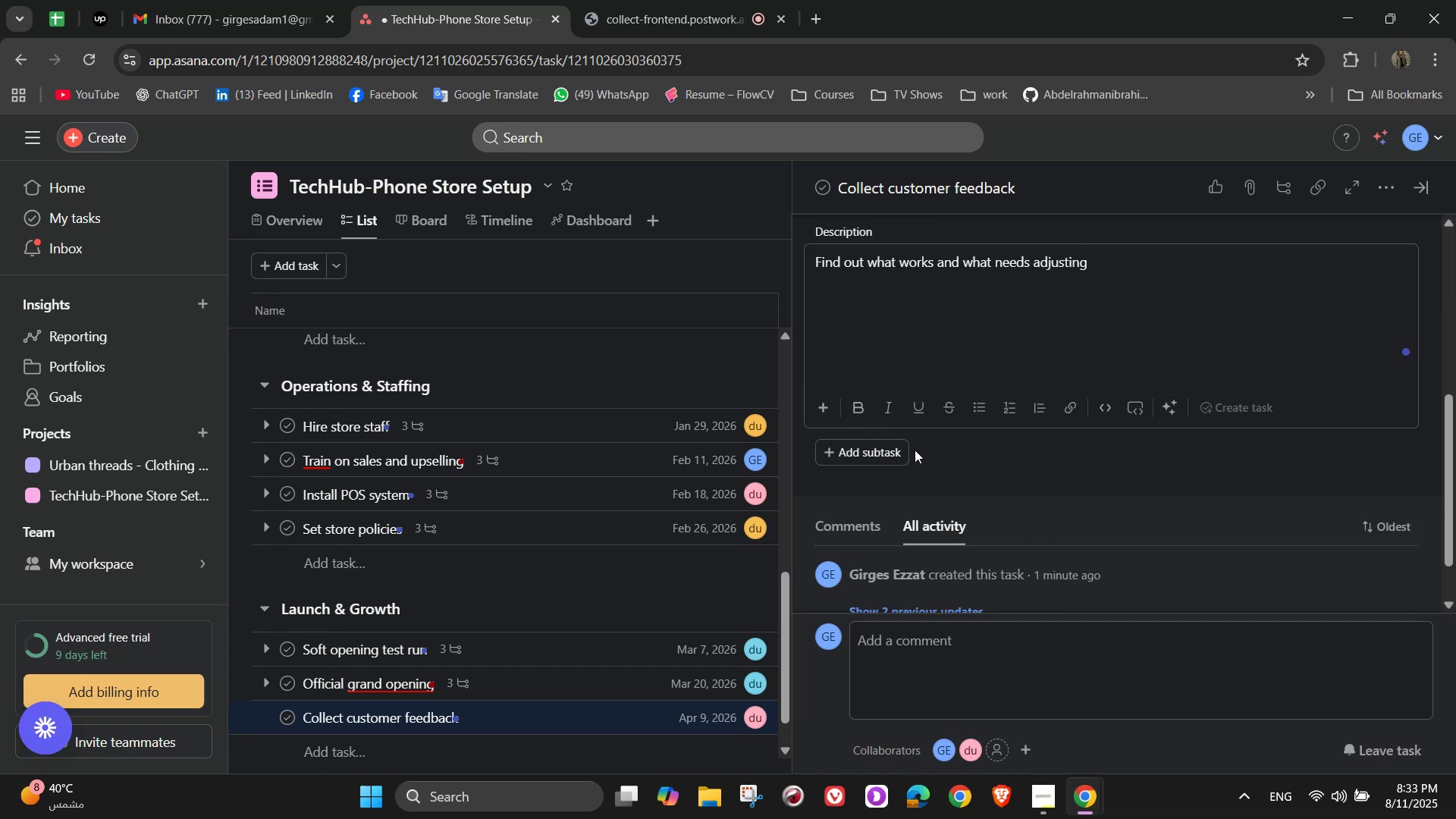 
left_click([893, 450])
 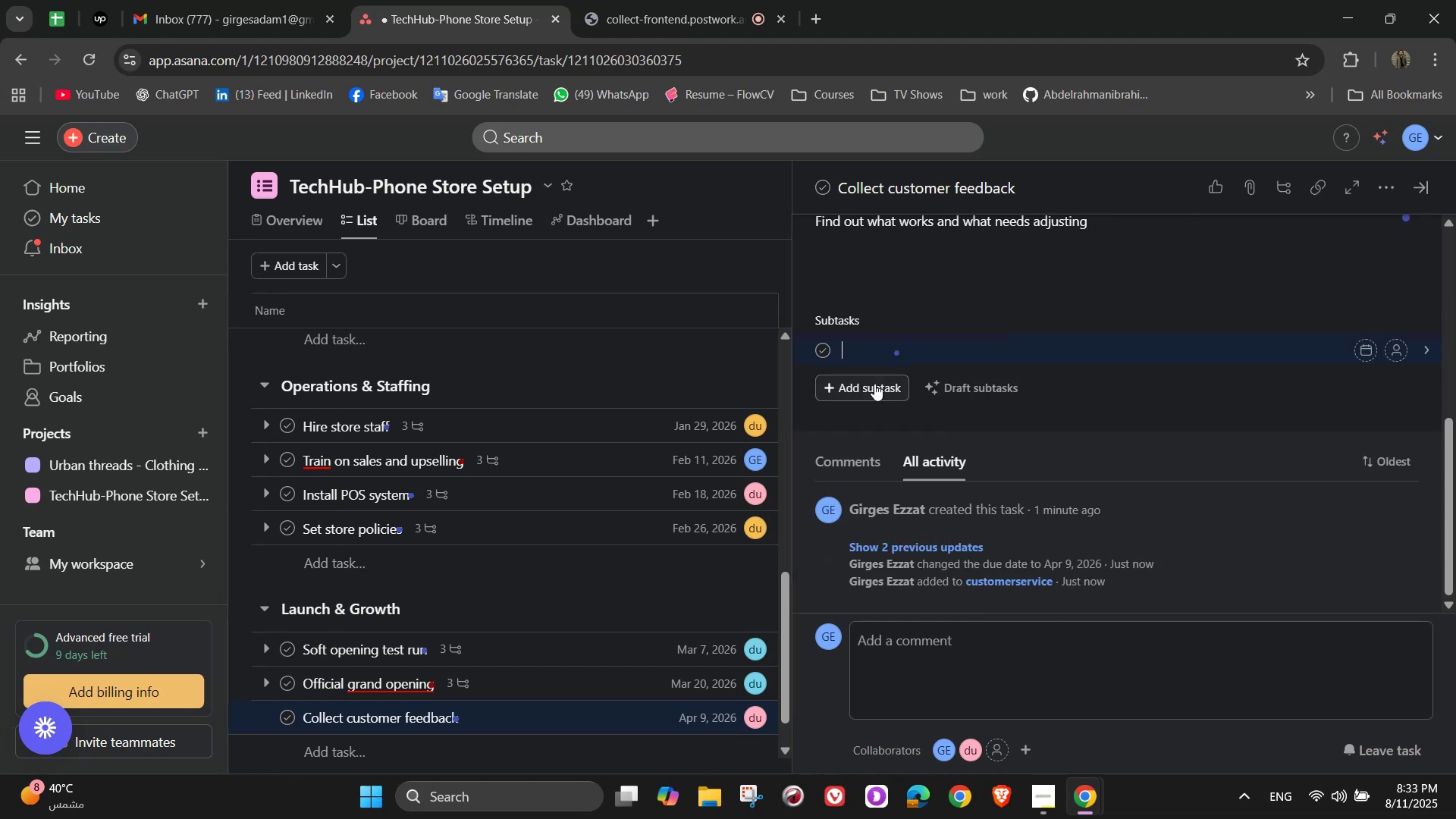 
type(Set up feedback forms)
key(NumpadEnter)
type(Monitor social media comments)
 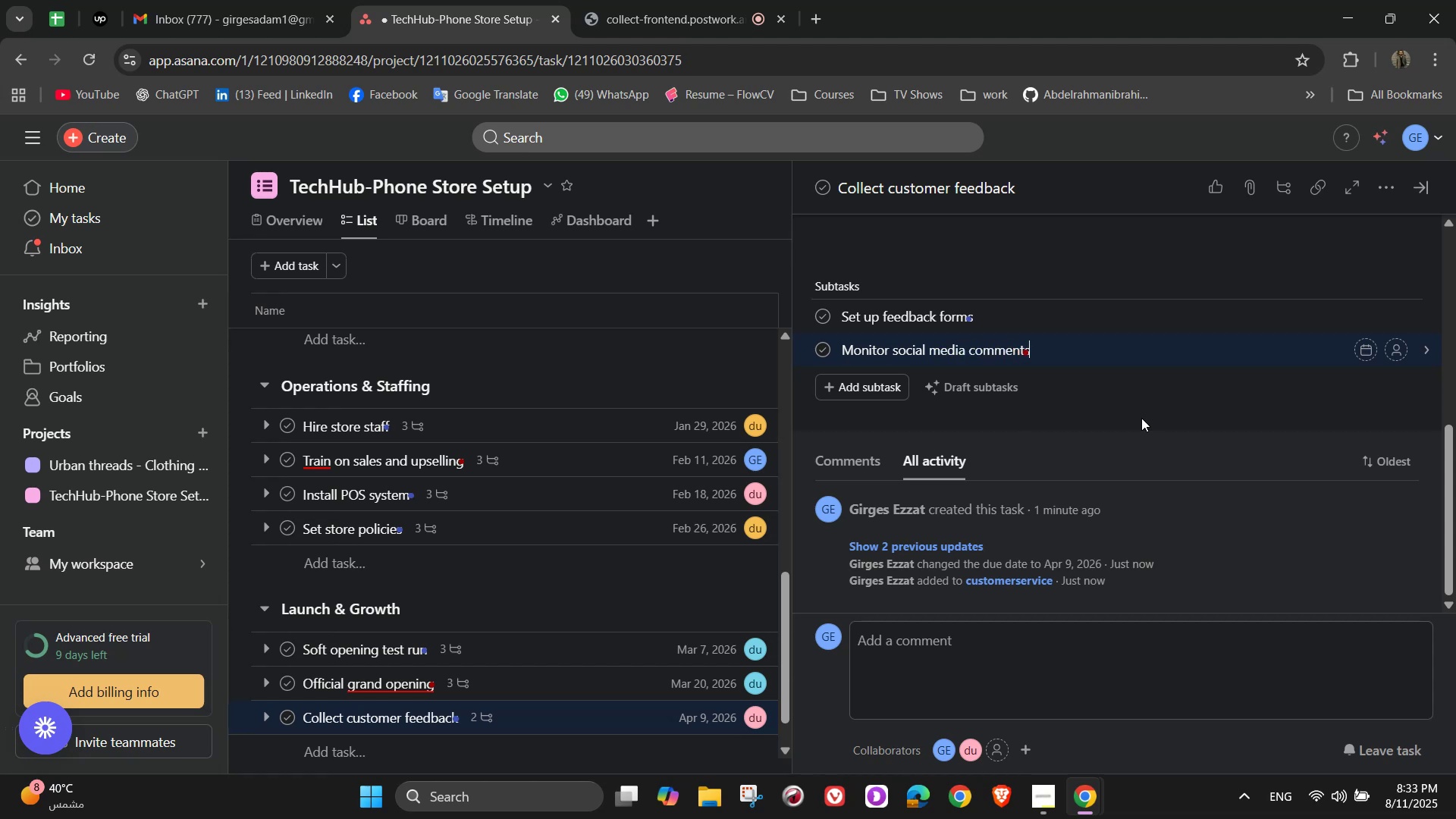 
key(NumpadEnter)
type(Hold a team review meeting)
 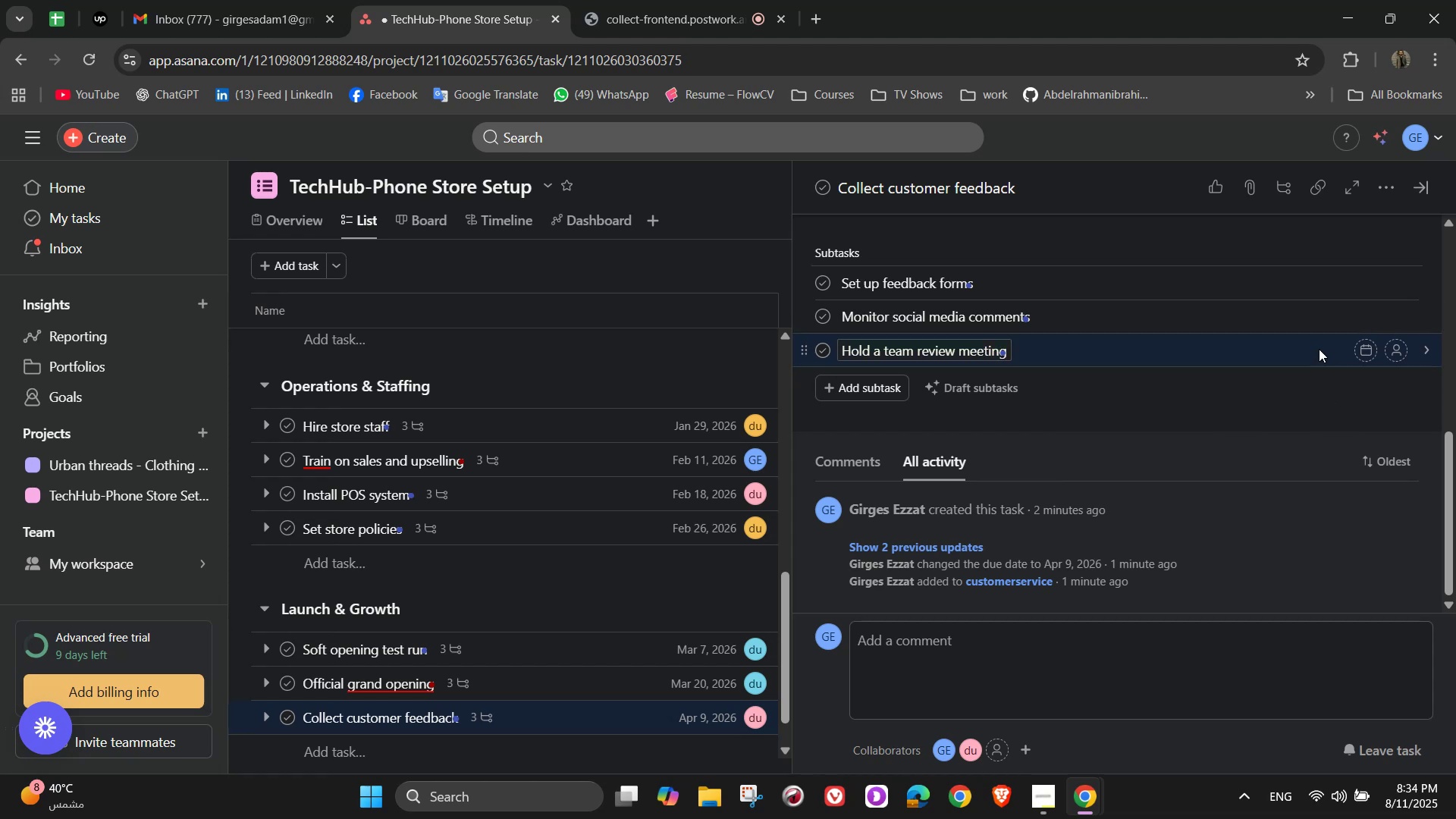 
left_click([1394, 279])
 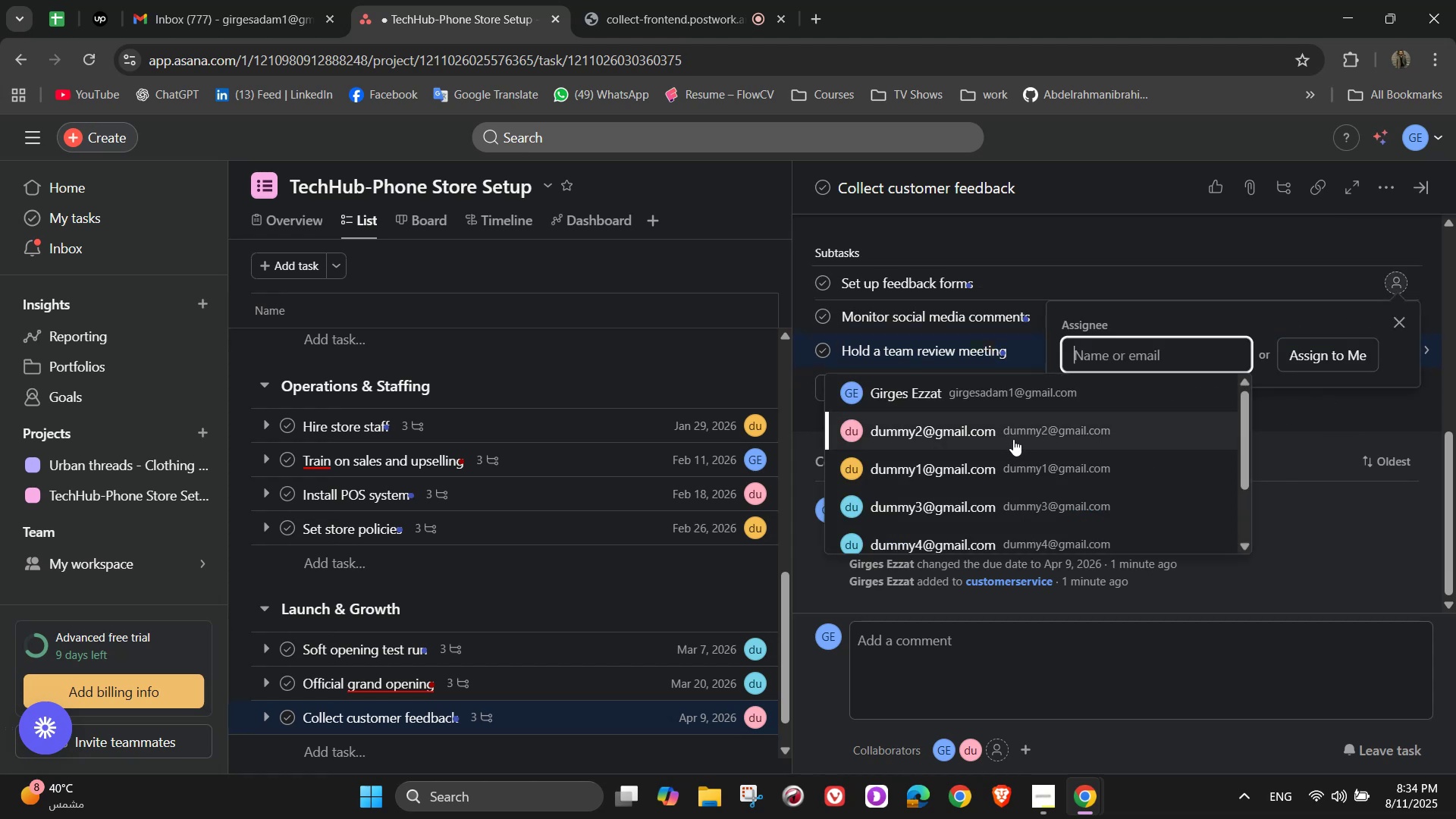 
left_click([1004, 437])
 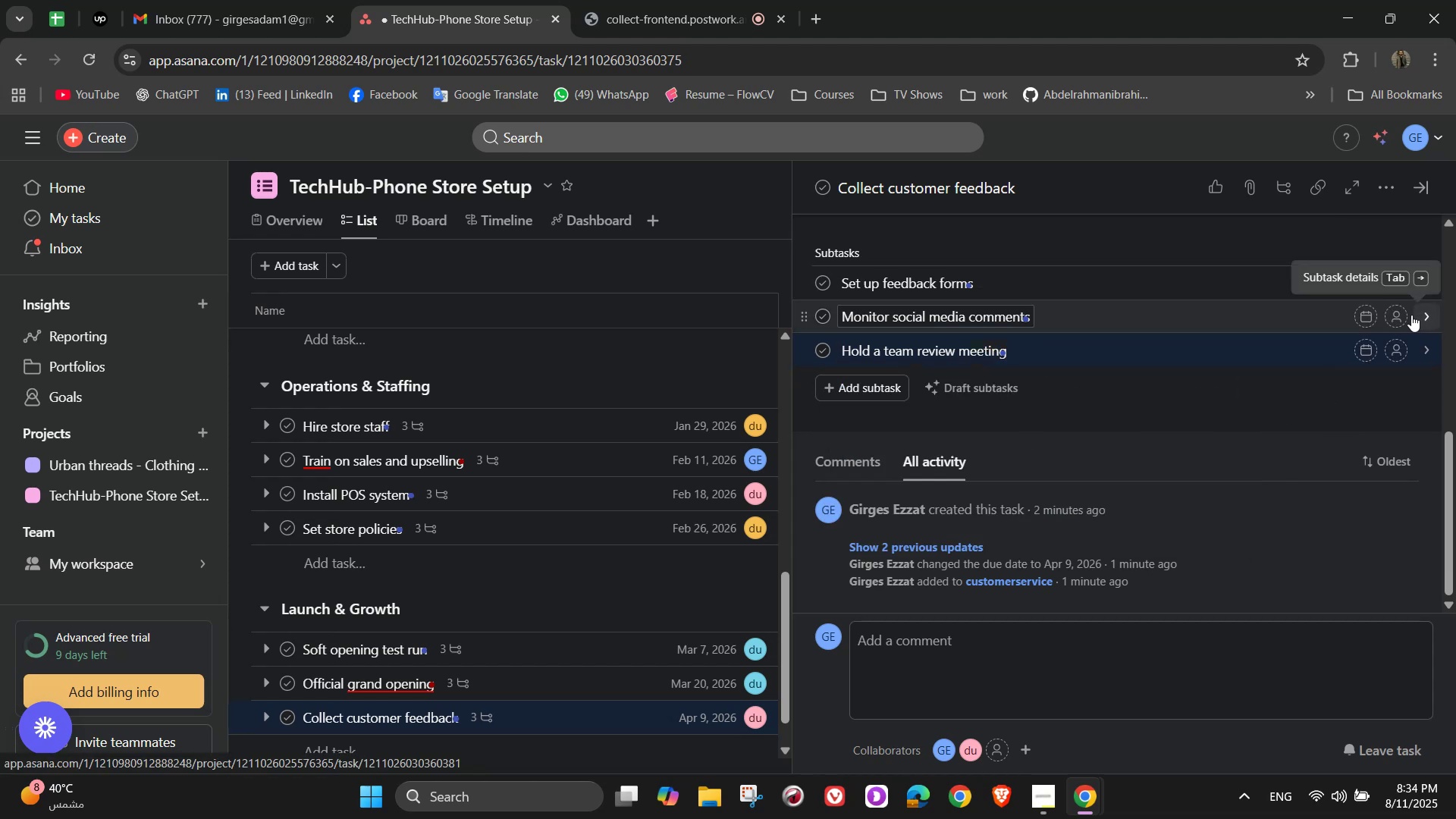 
left_click([1407, 315])
 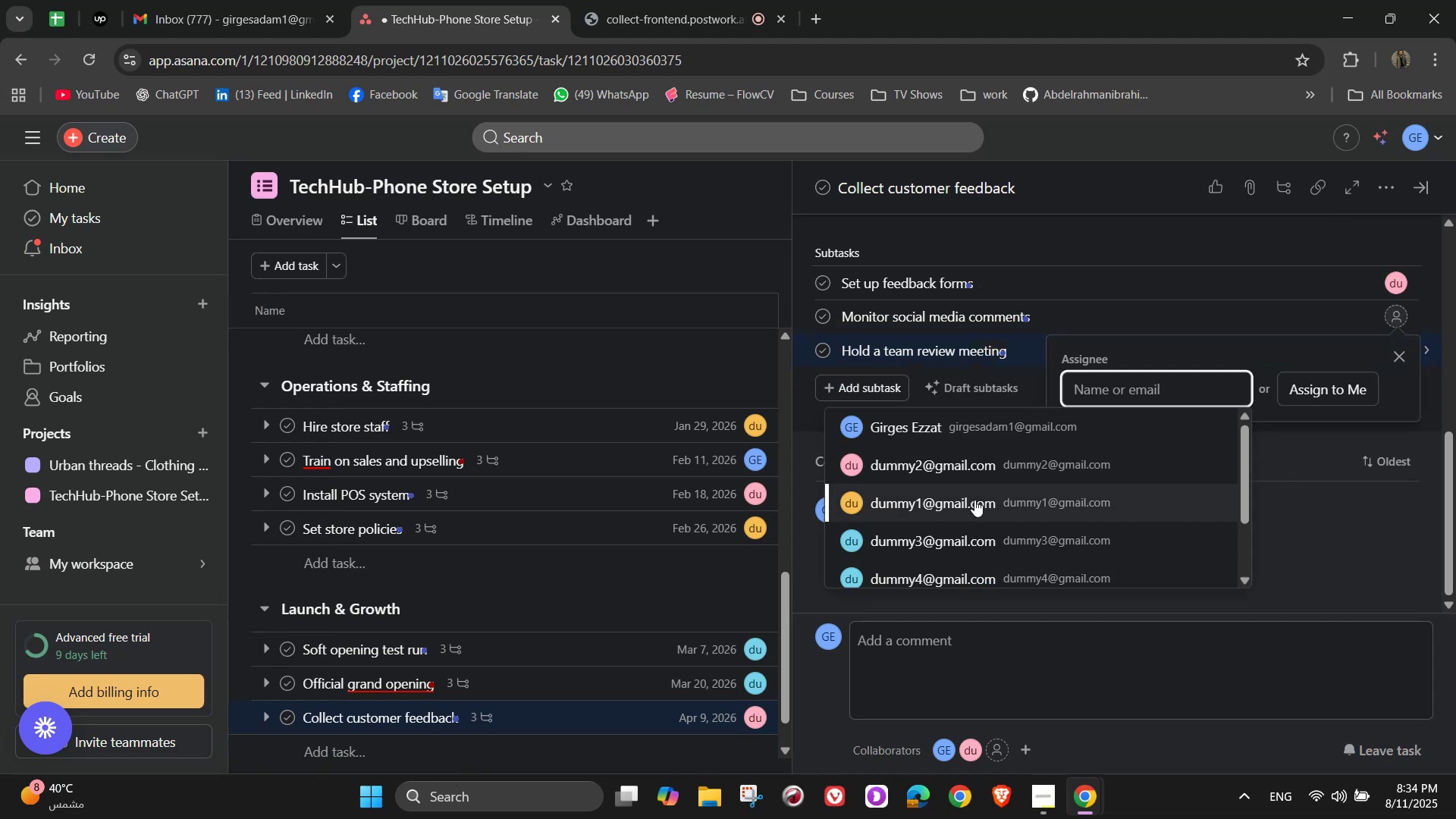 
left_click([974, 500])
 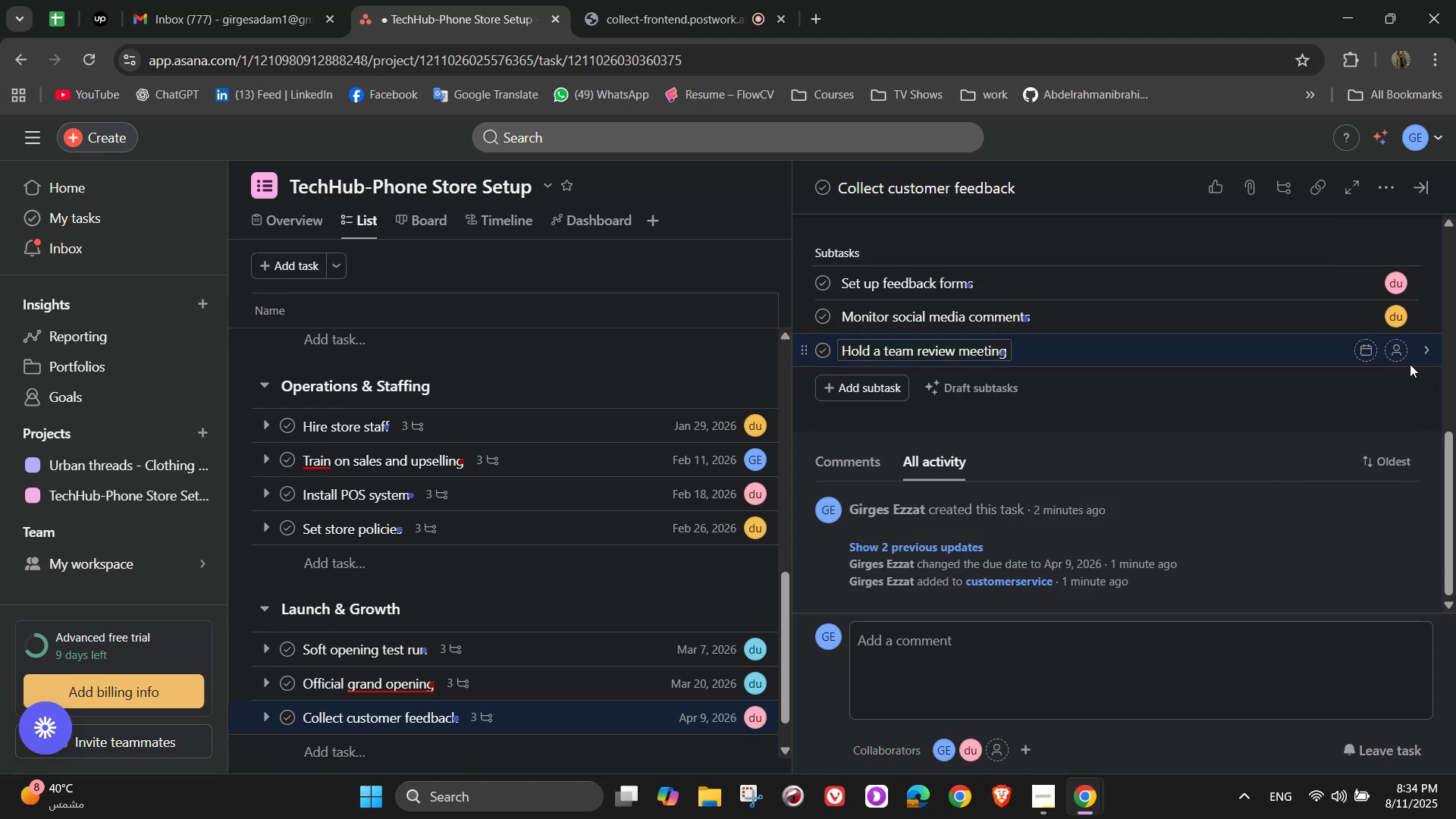 
left_click([1404, 356])
 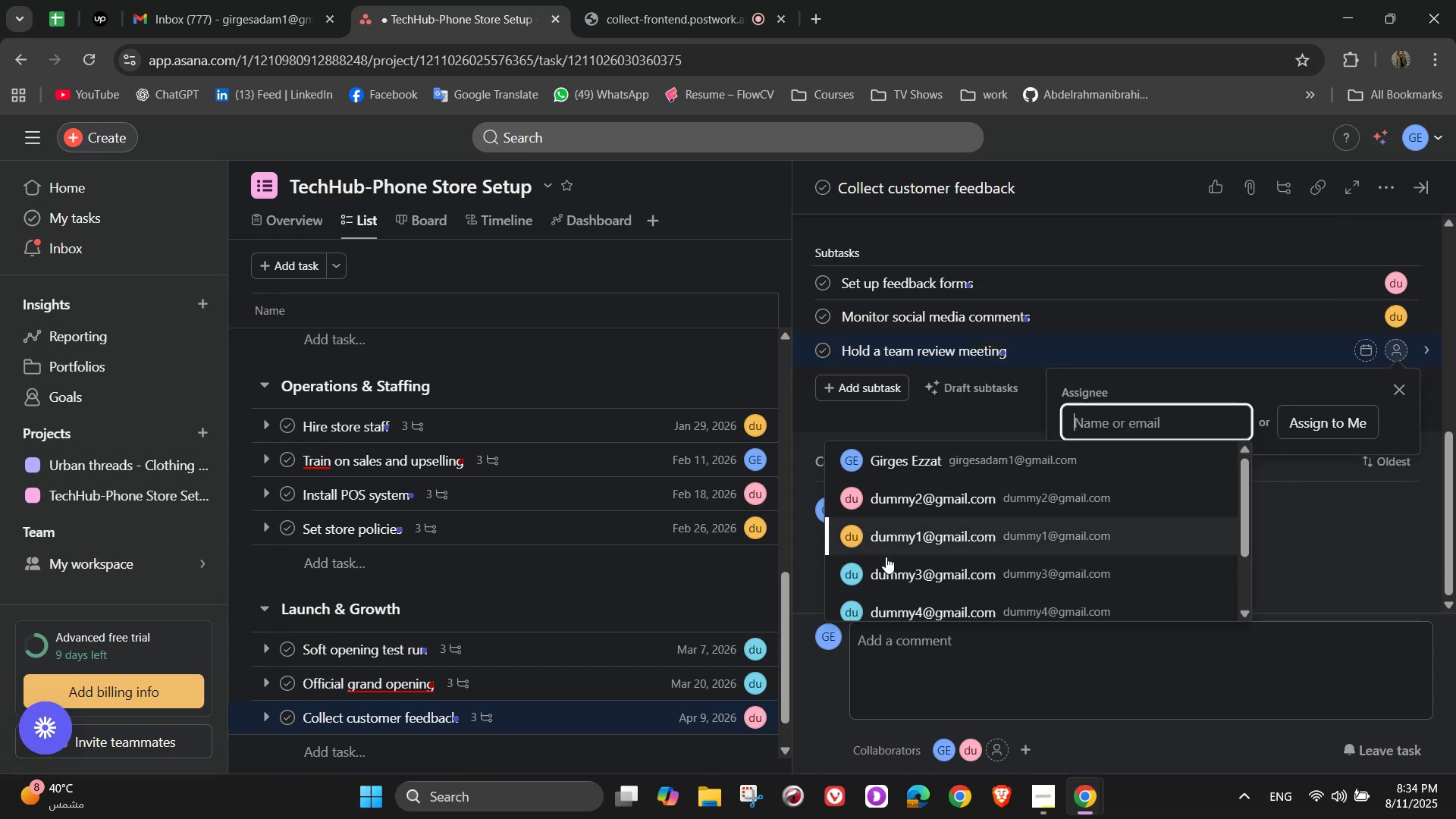 
left_click([901, 571])
 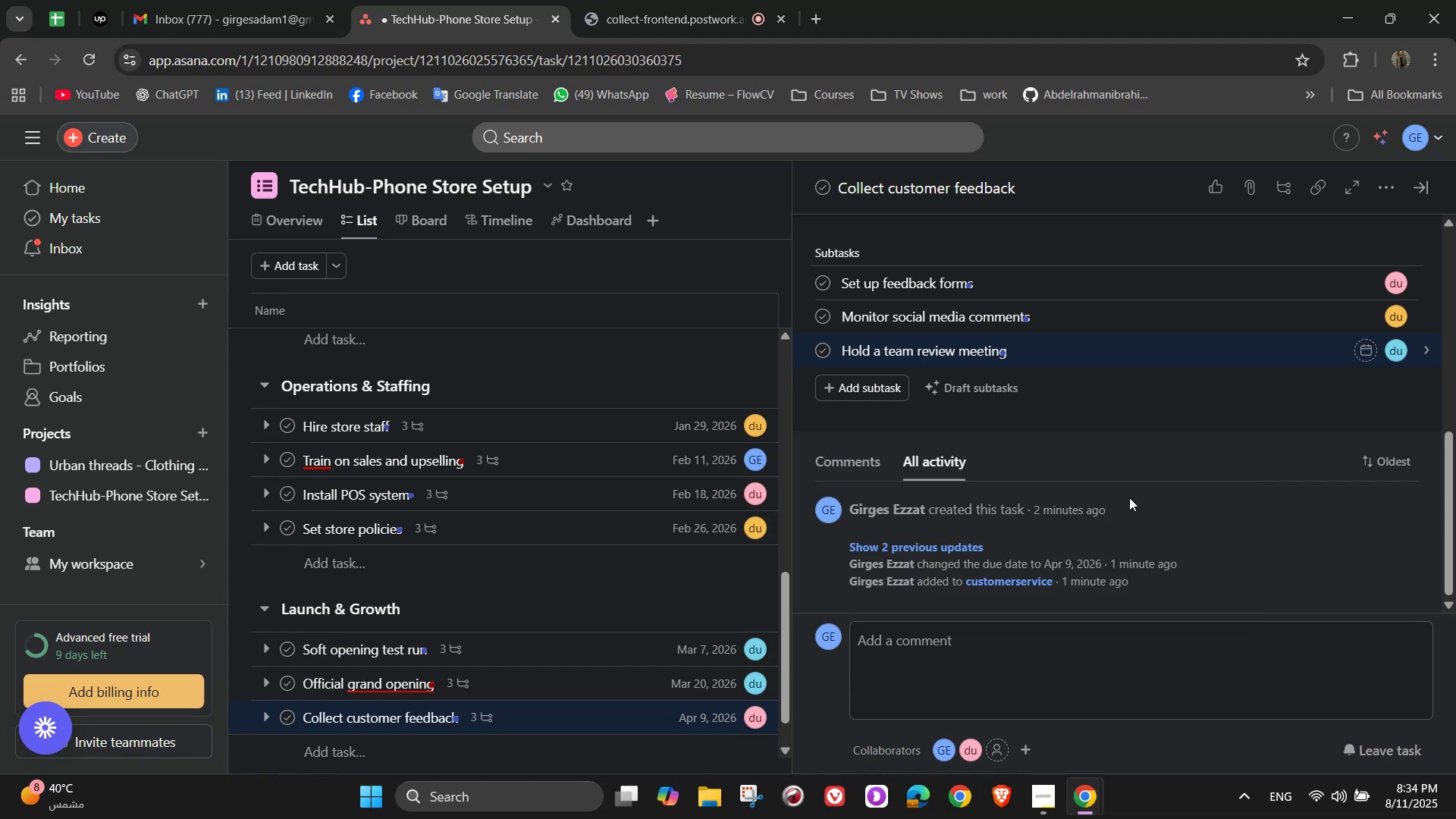 
scroll: coordinate [1131, 496], scroll_direction: up, amount: 7.0
 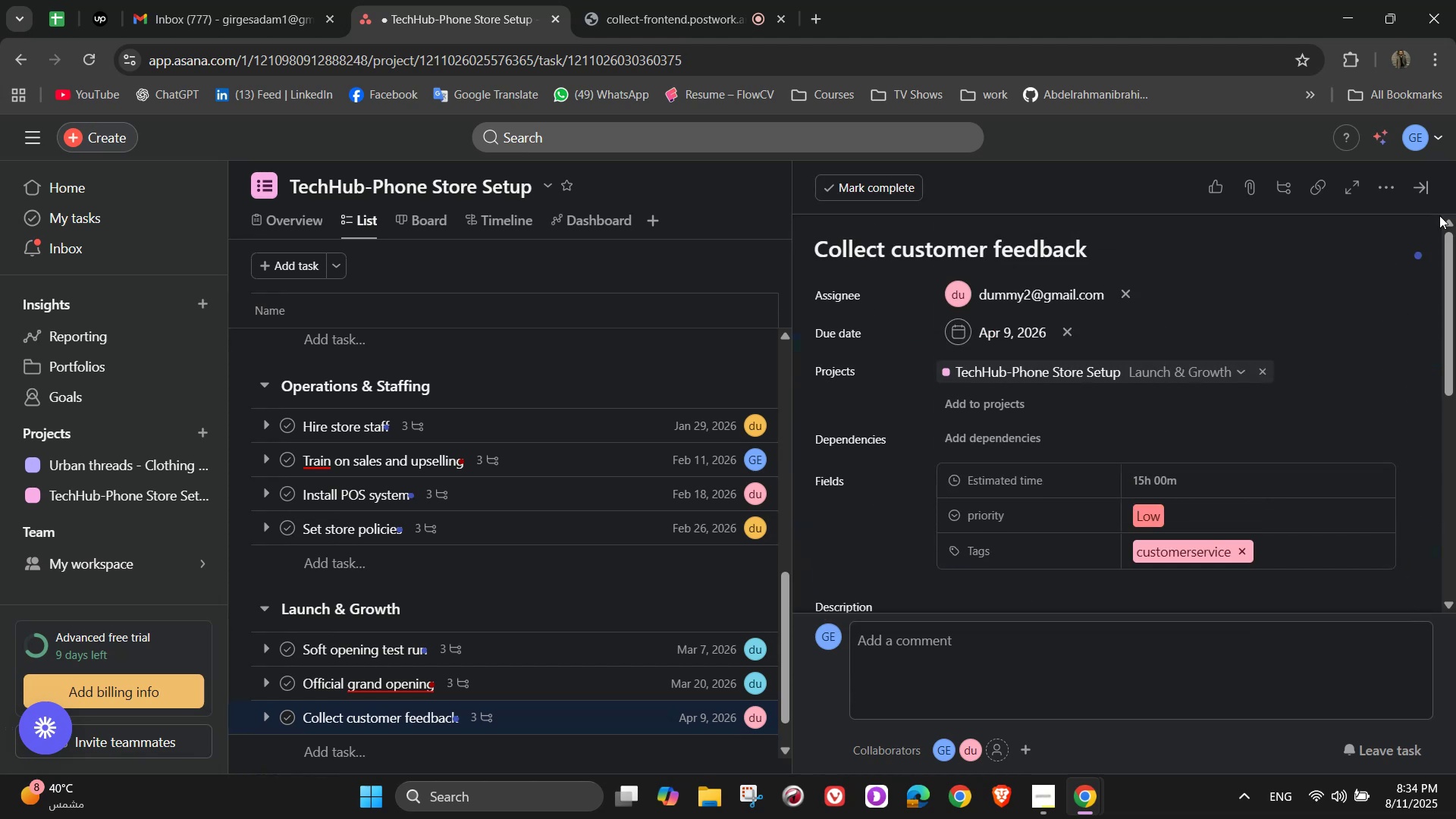 
left_click([1423, 193])
 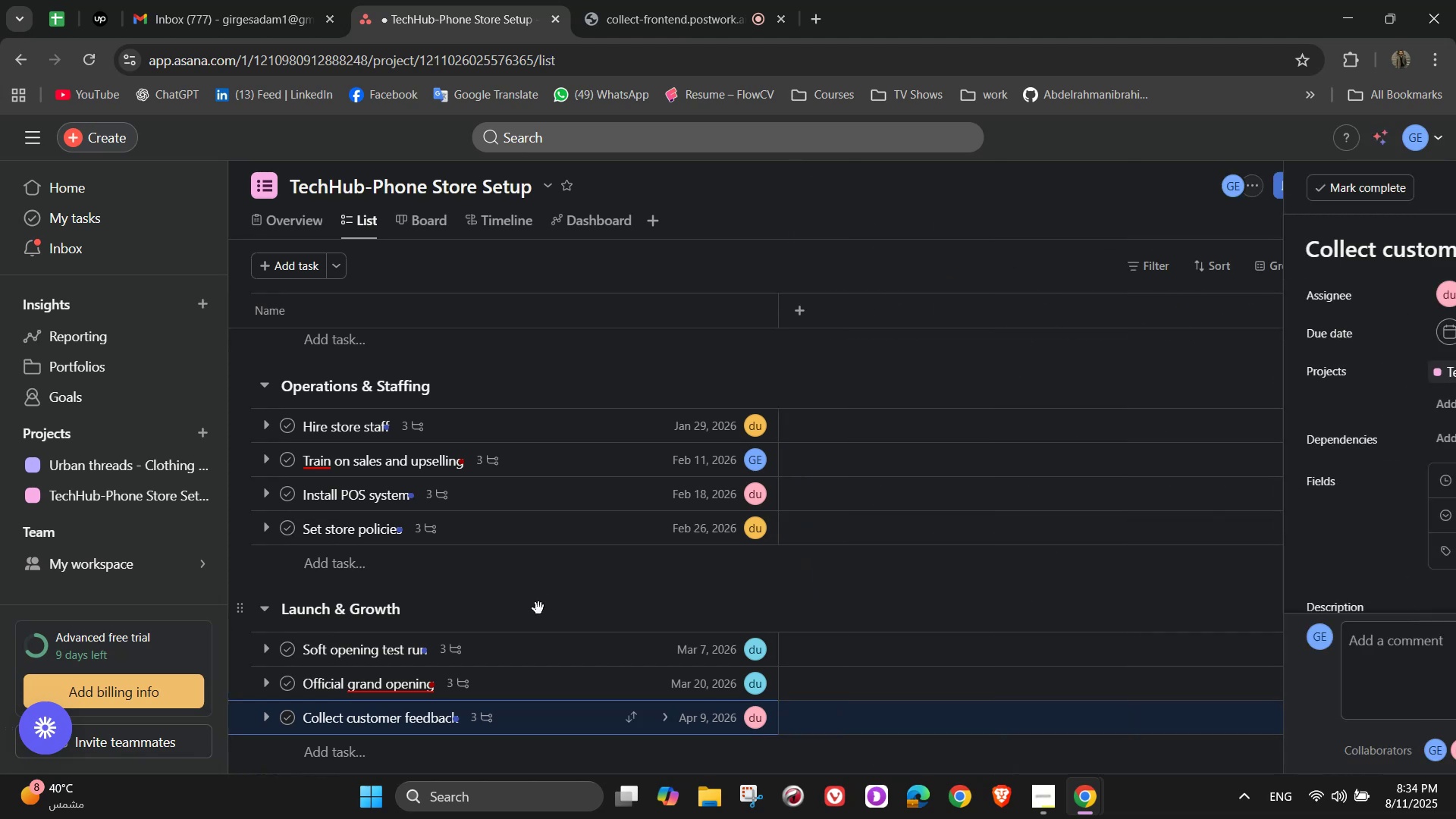 
scroll: coordinate [538, 611], scroll_direction: down, amount: 2.0
 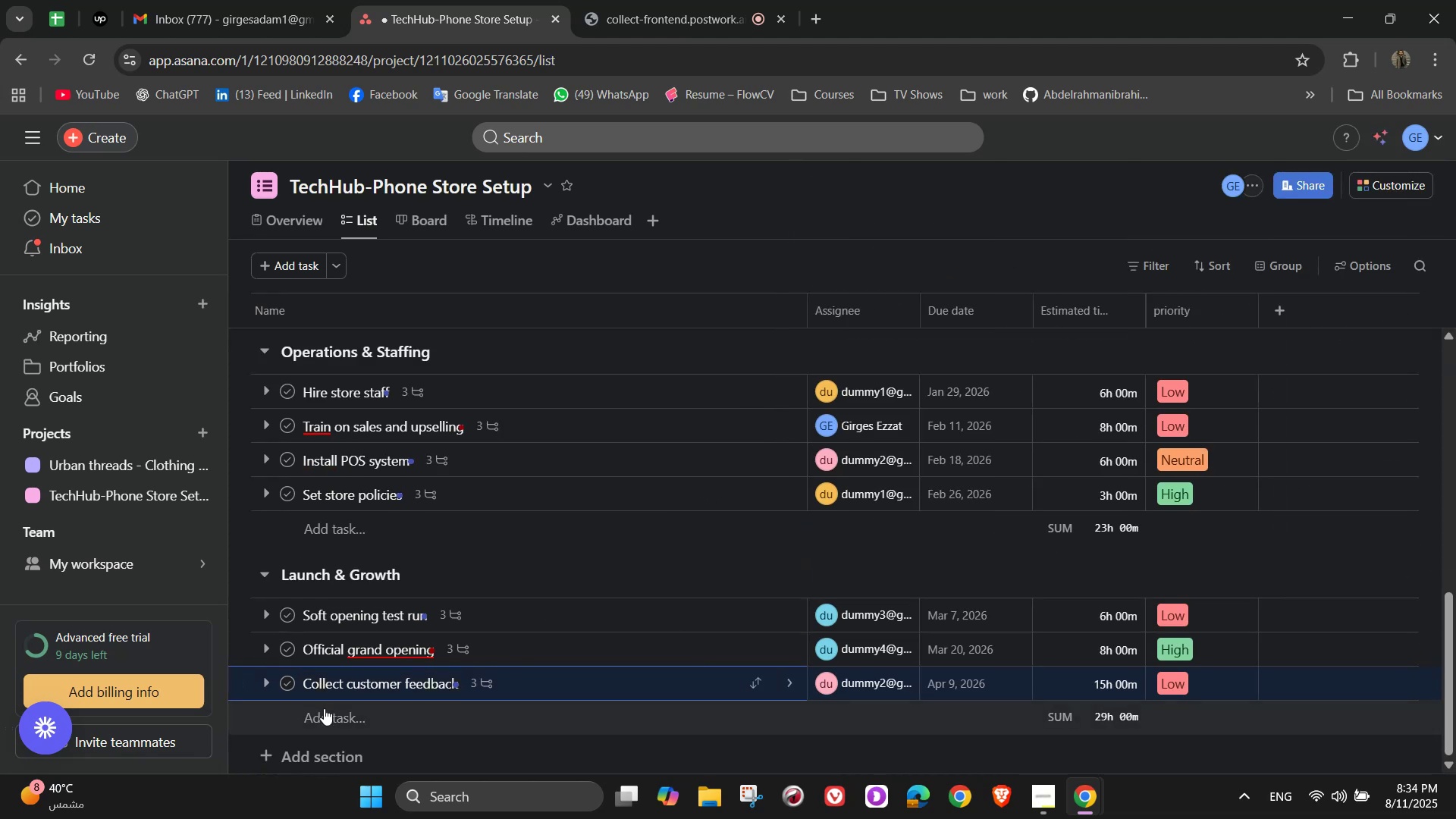 
left_click([325, 711])
 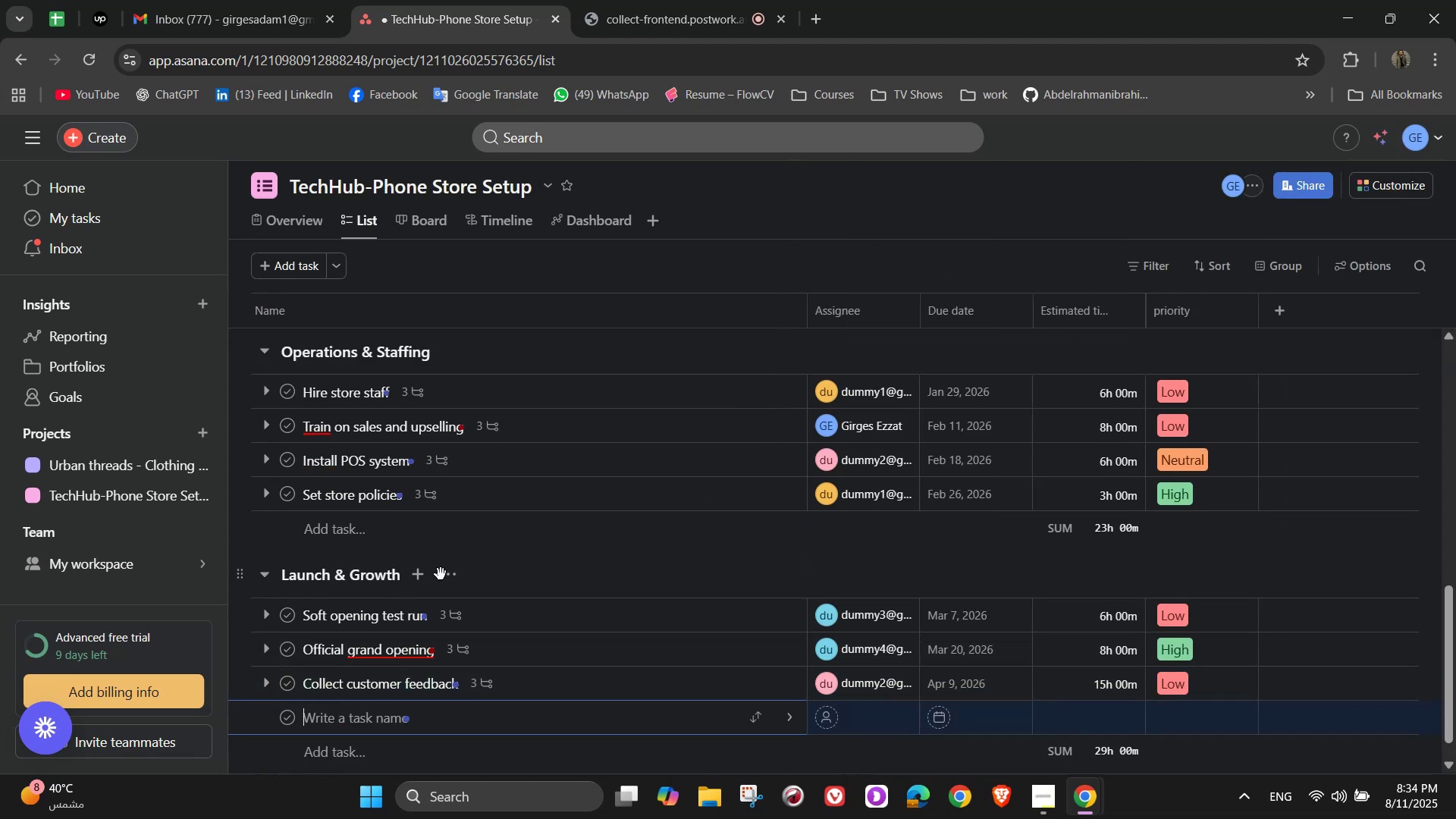 
wait(5.52)
 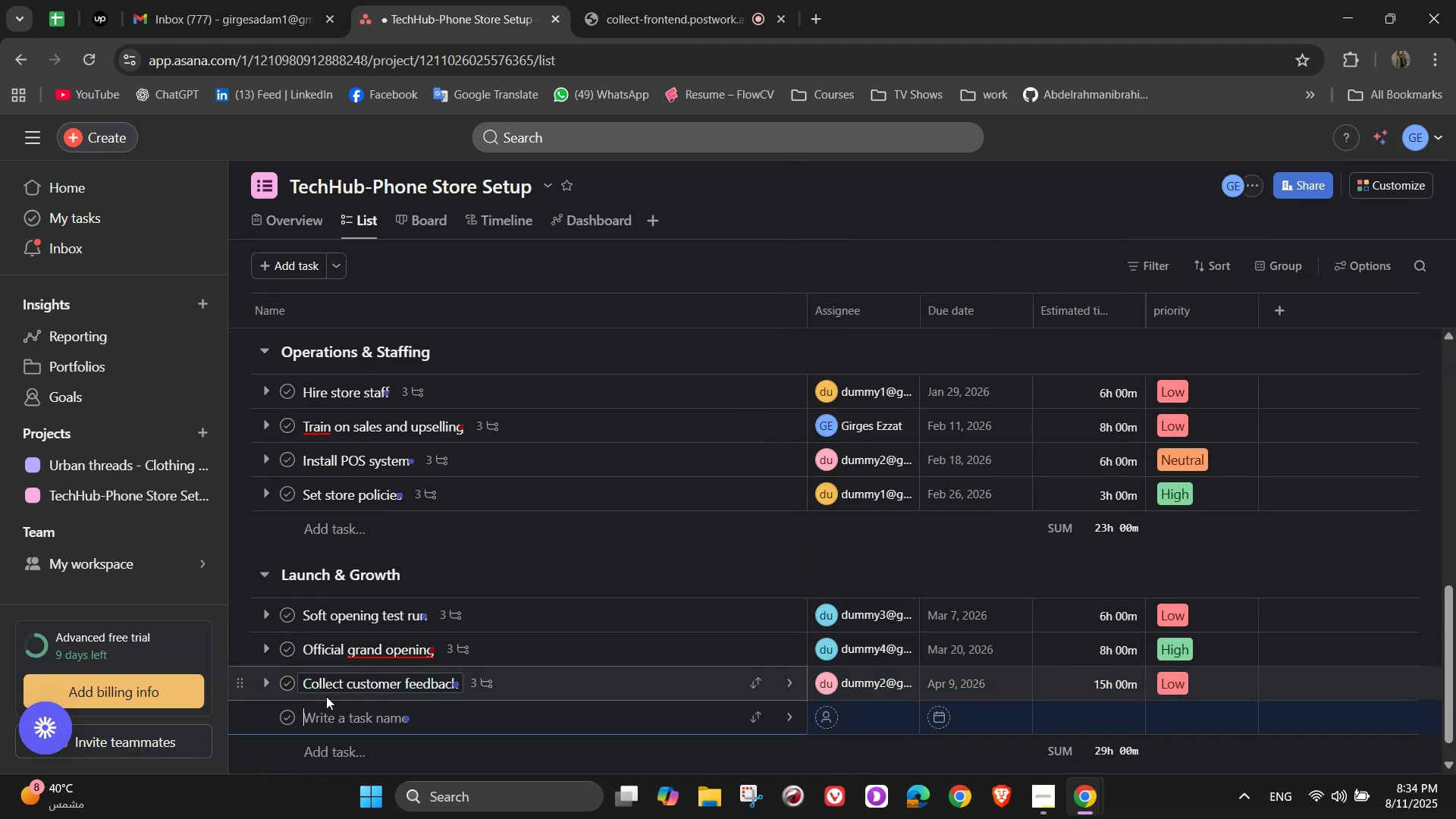 
type(Plan ongoing promp=o===)
key(Backspace)
key(Backspace)
key(Backspace)
key(Backspace)
key(Backspace)
key(Backspace)
type(otions)
 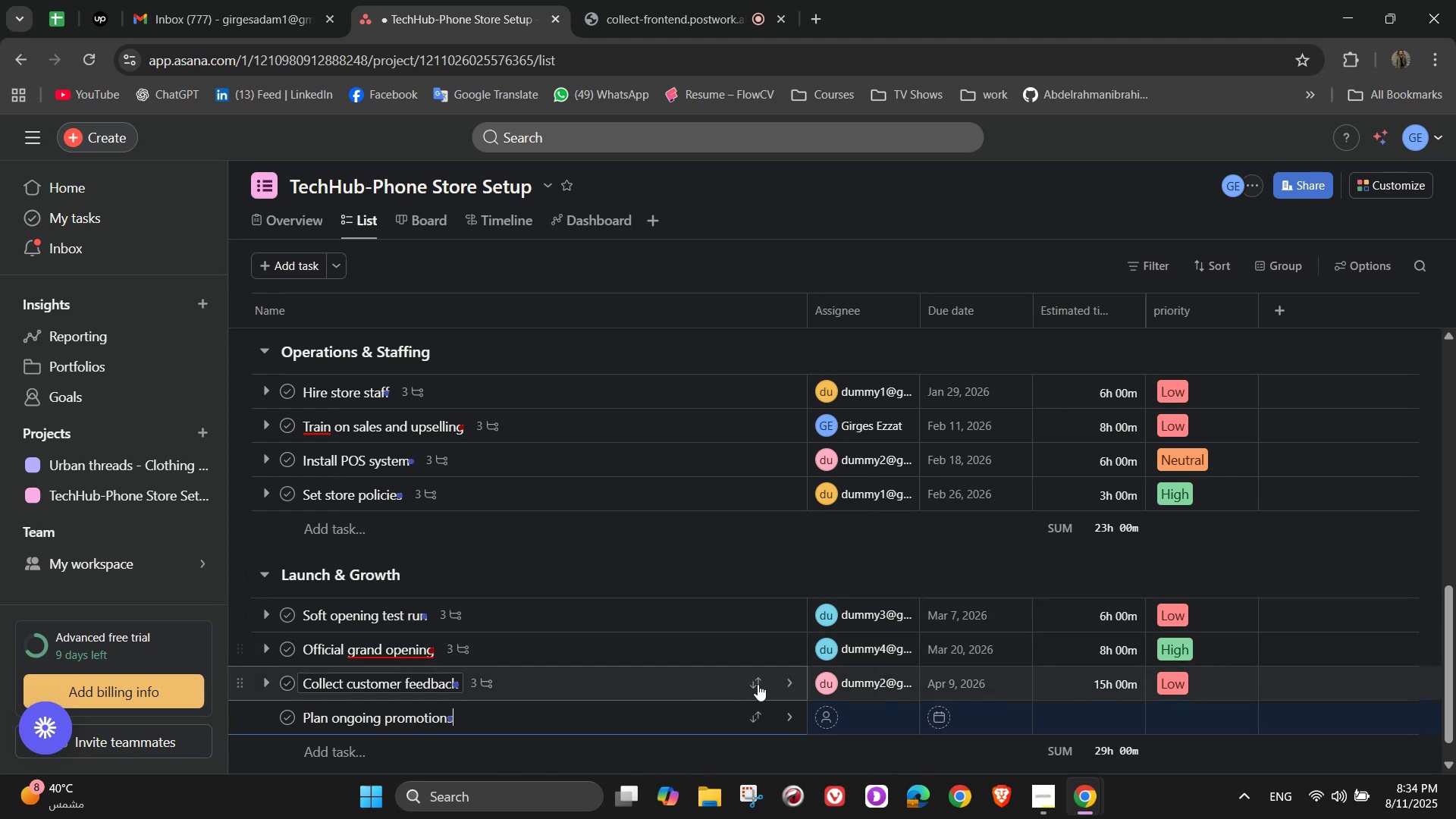 
left_click([794, 711])
 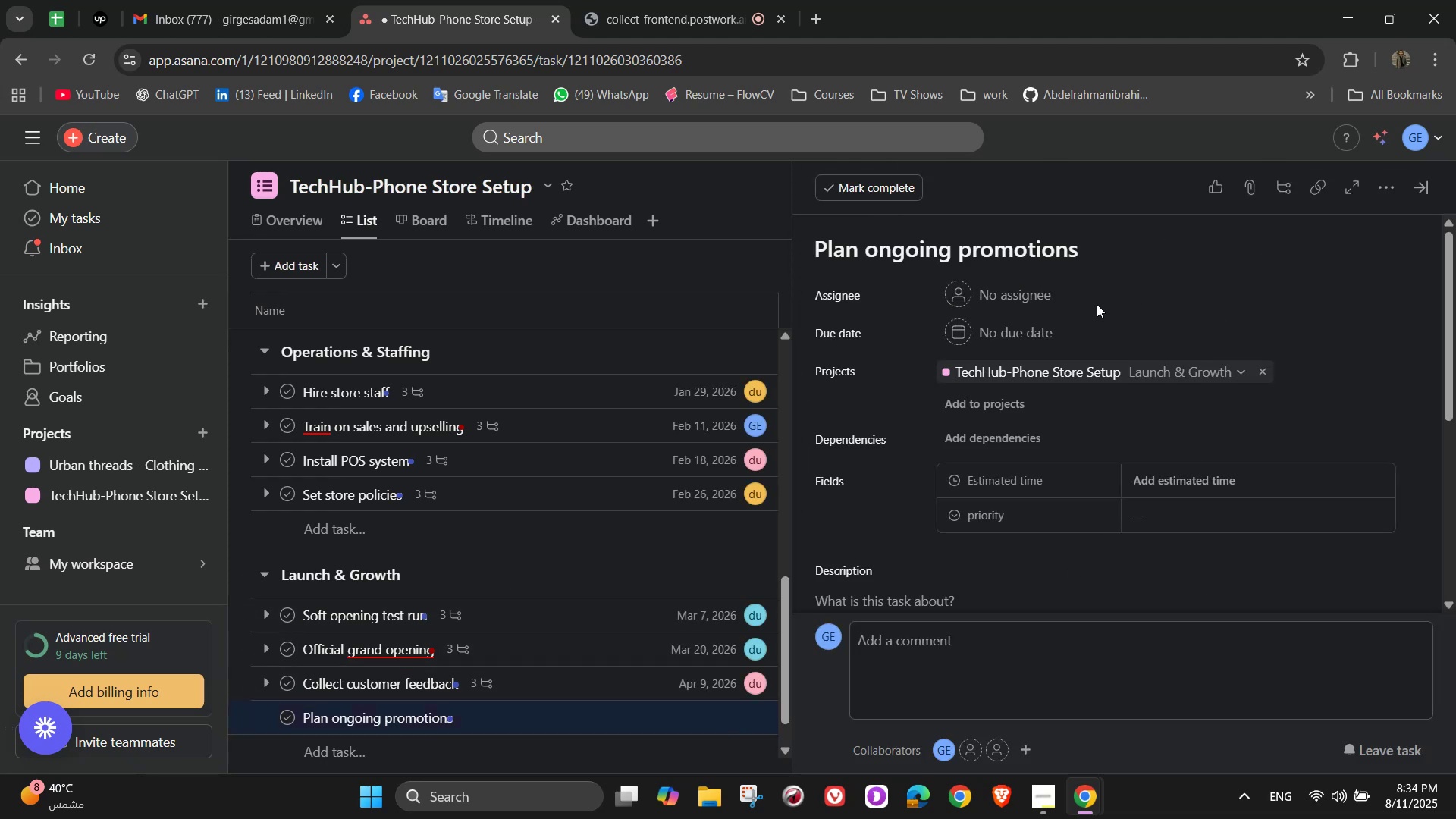 
double_click([973, 292])
 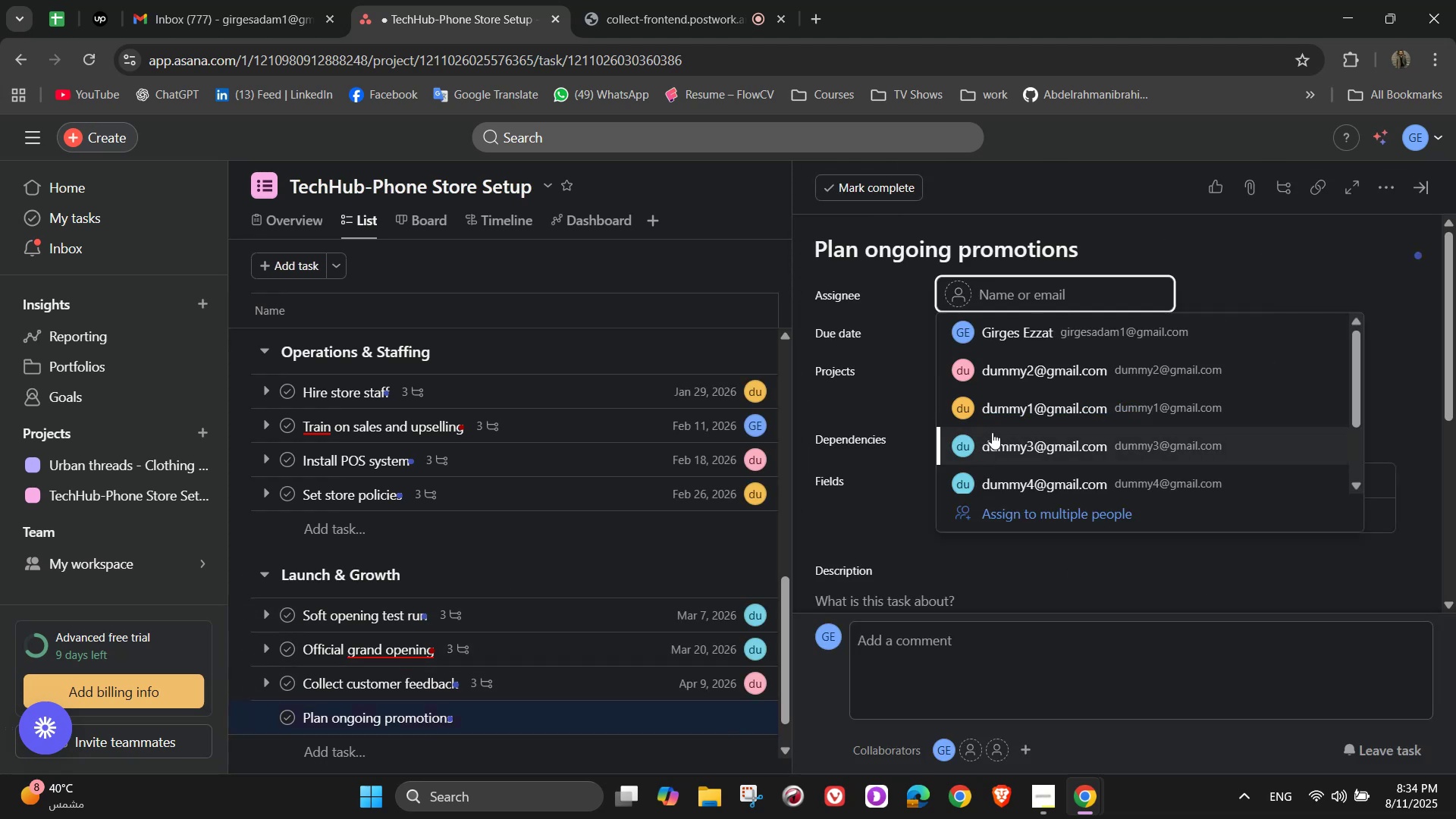 
left_click([1015, 337])
 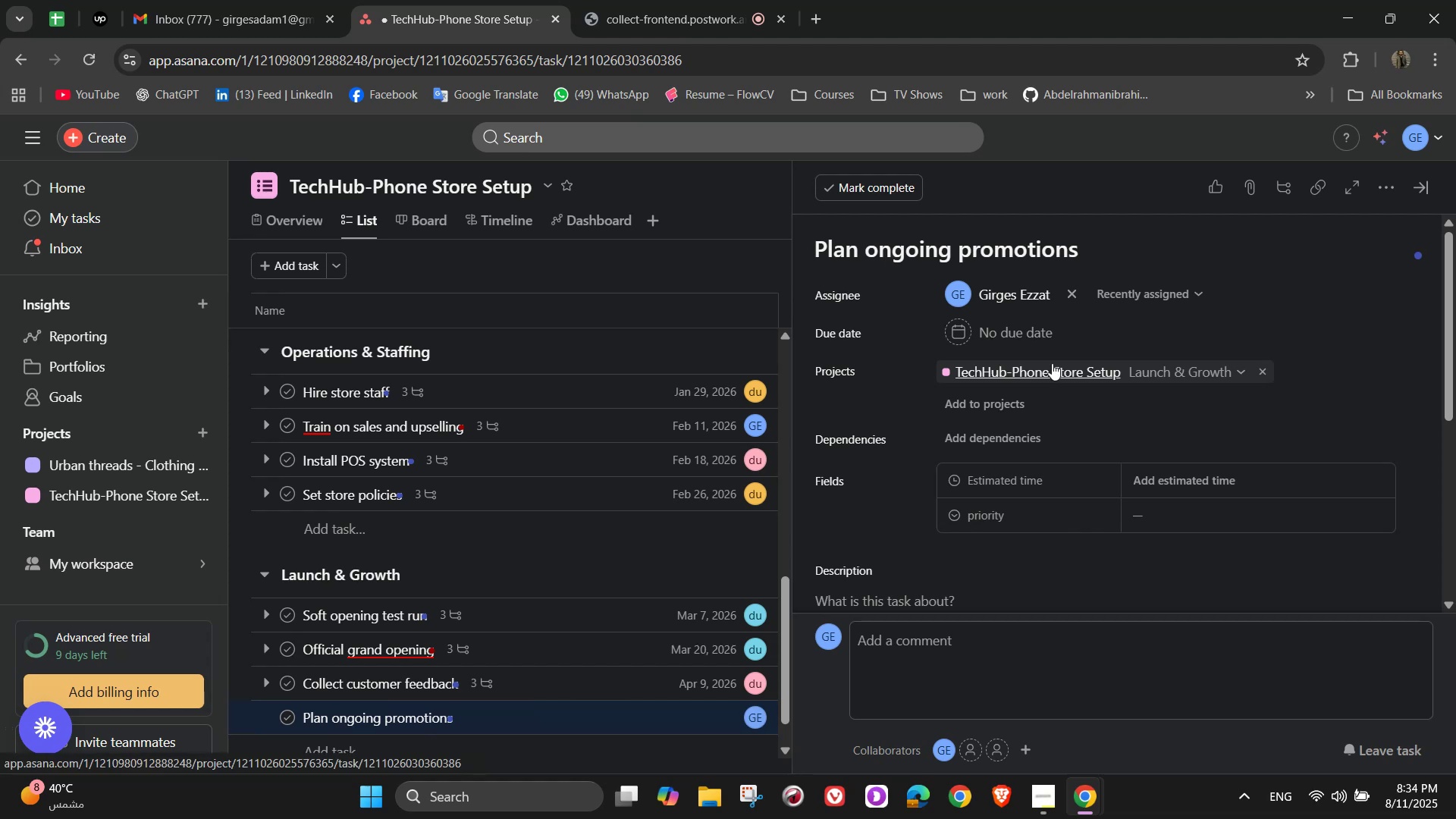 
left_click([1006, 334])
 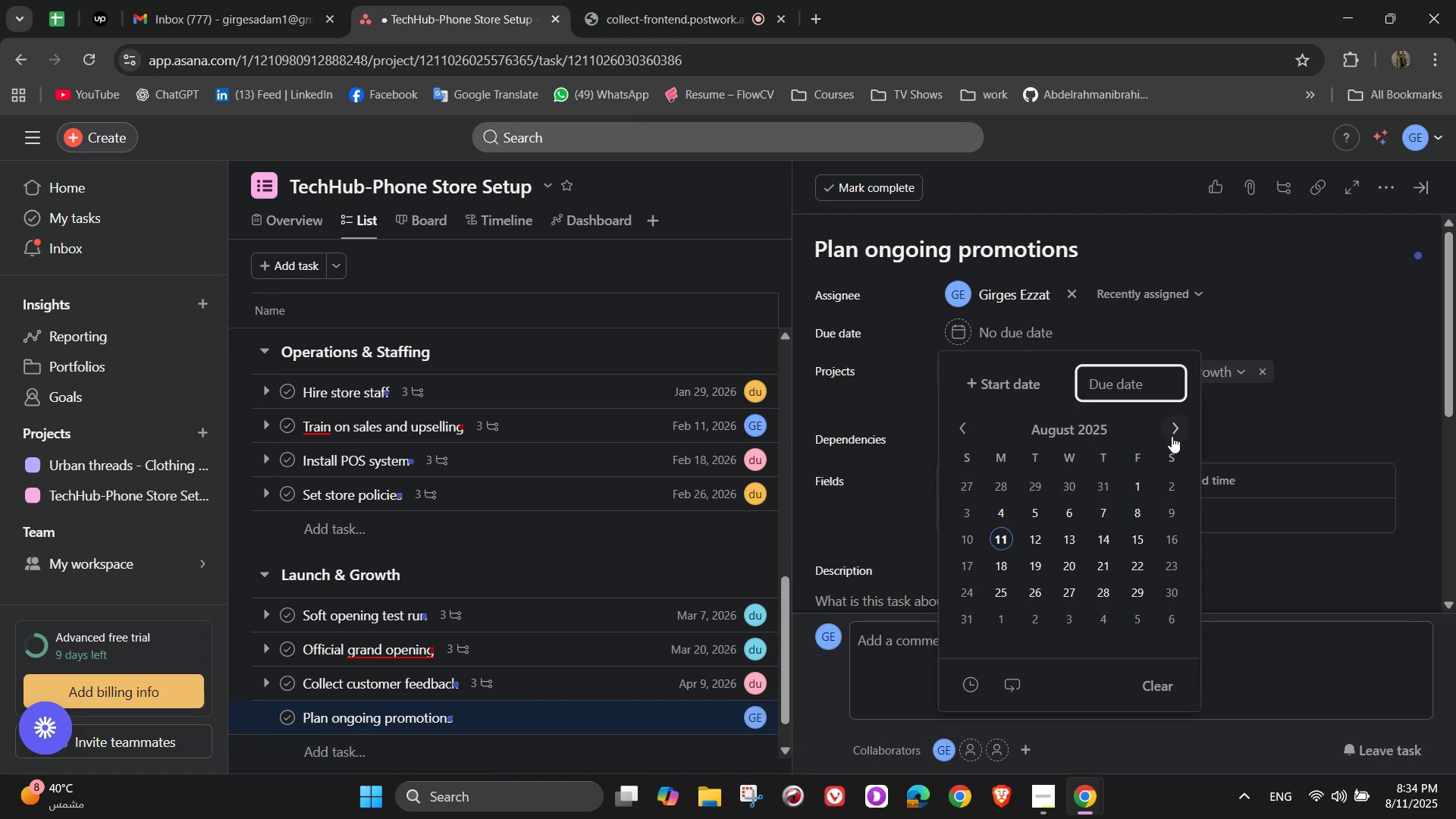 
double_click([1172, 427])
 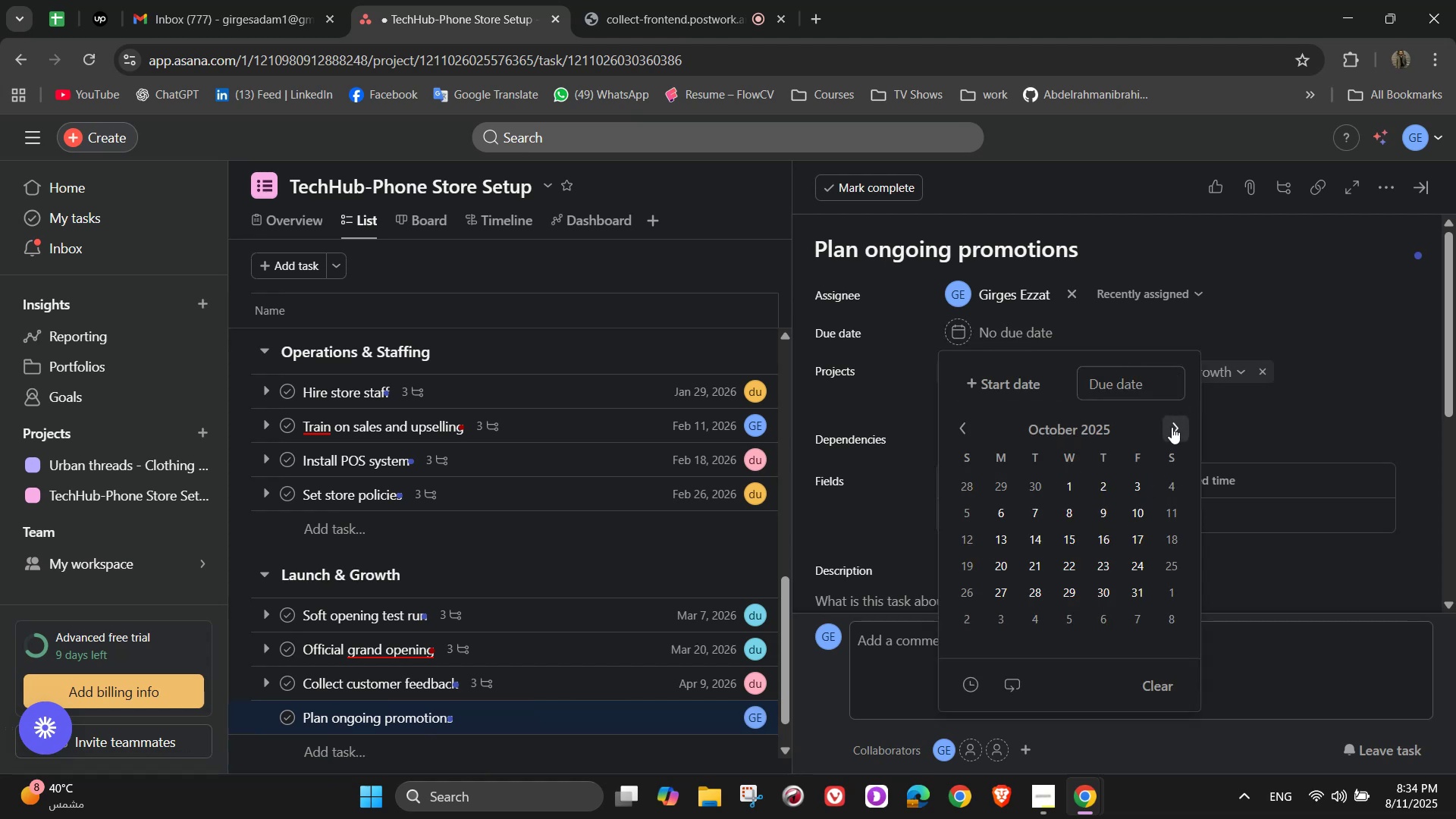 
triple_click([1172, 427])
 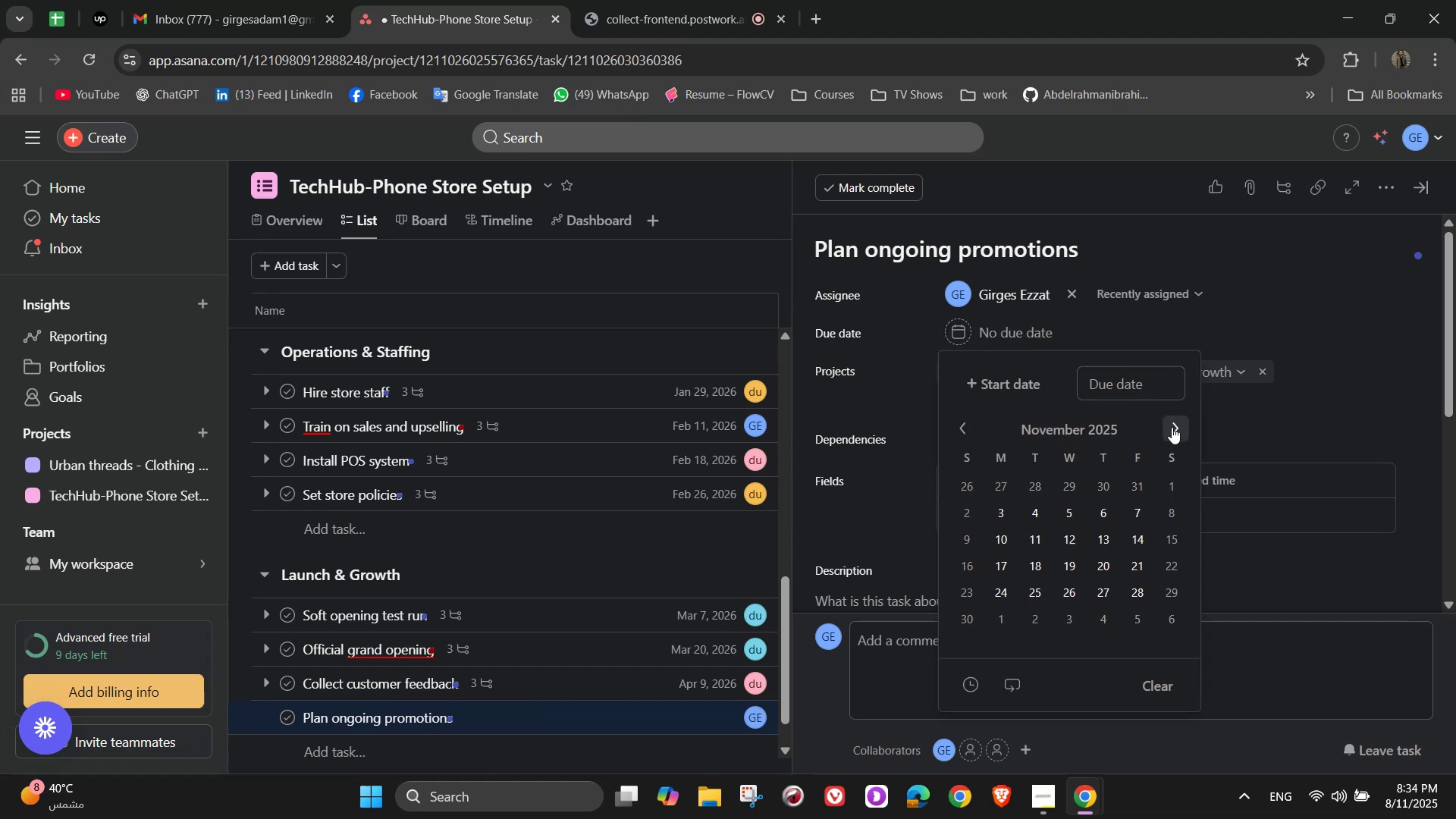 
triple_click([1172, 427])
 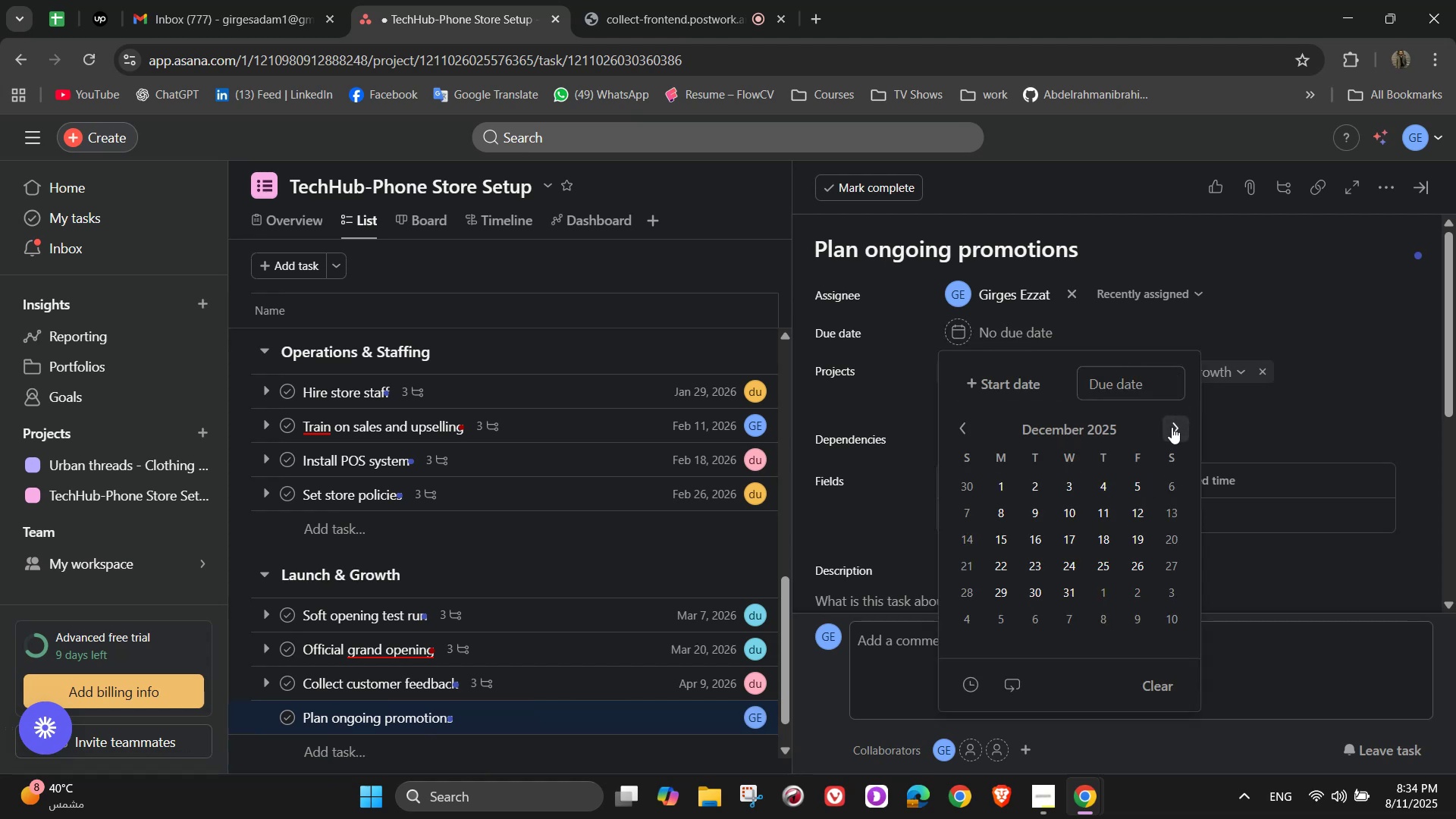 
triple_click([1172, 427])
 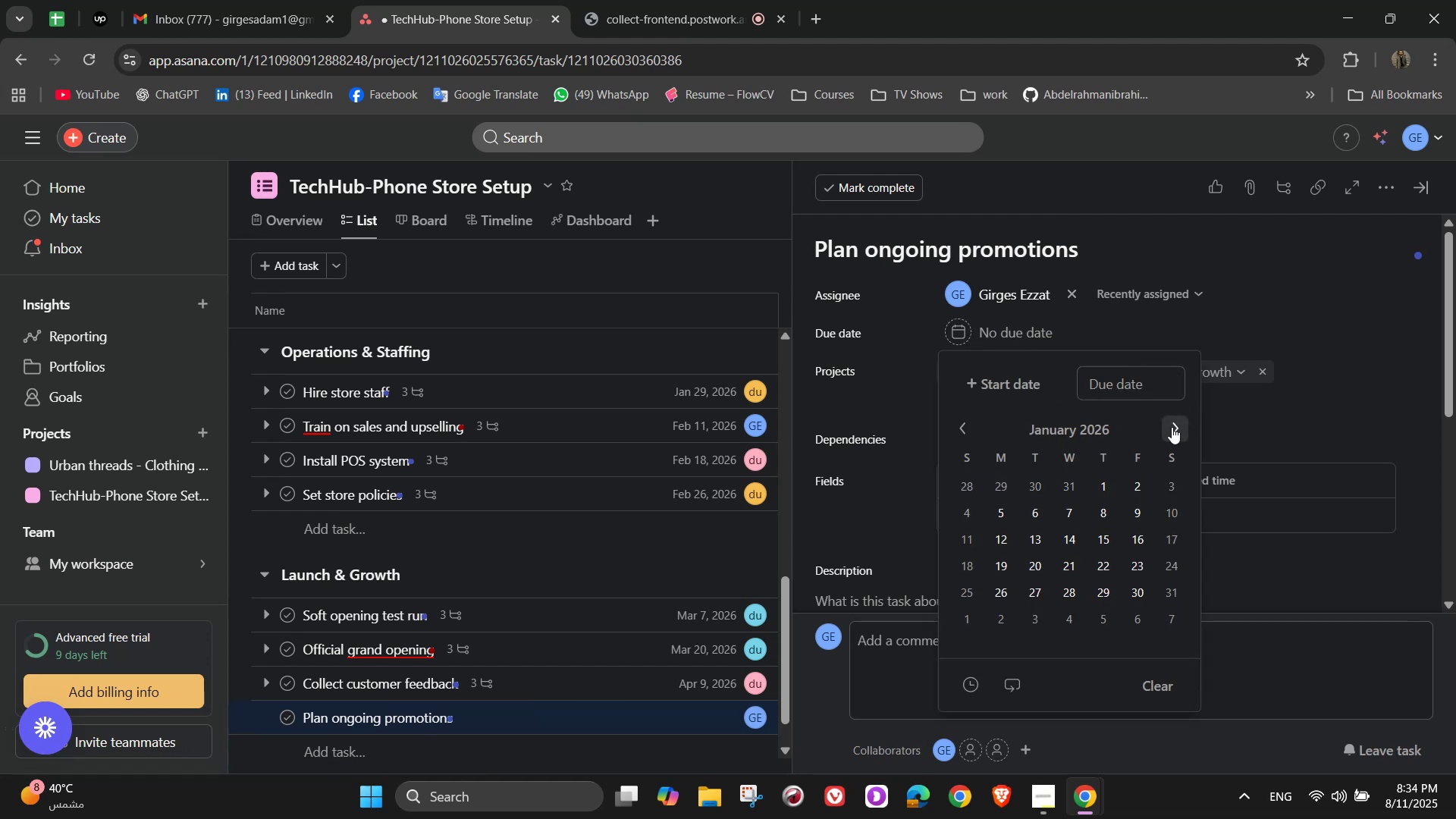 
triple_click([1172, 427])
 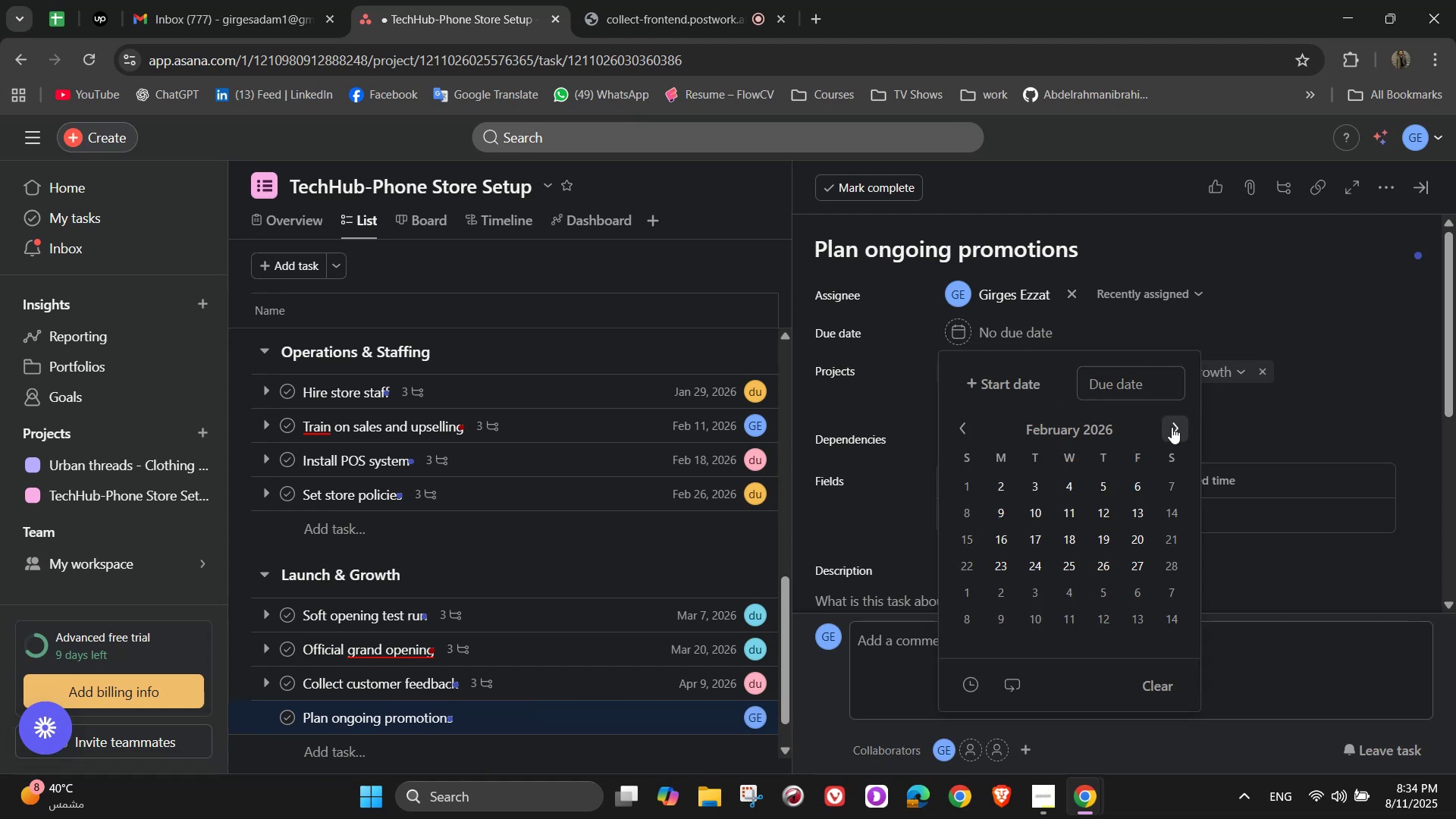 
triple_click([1172, 427])
 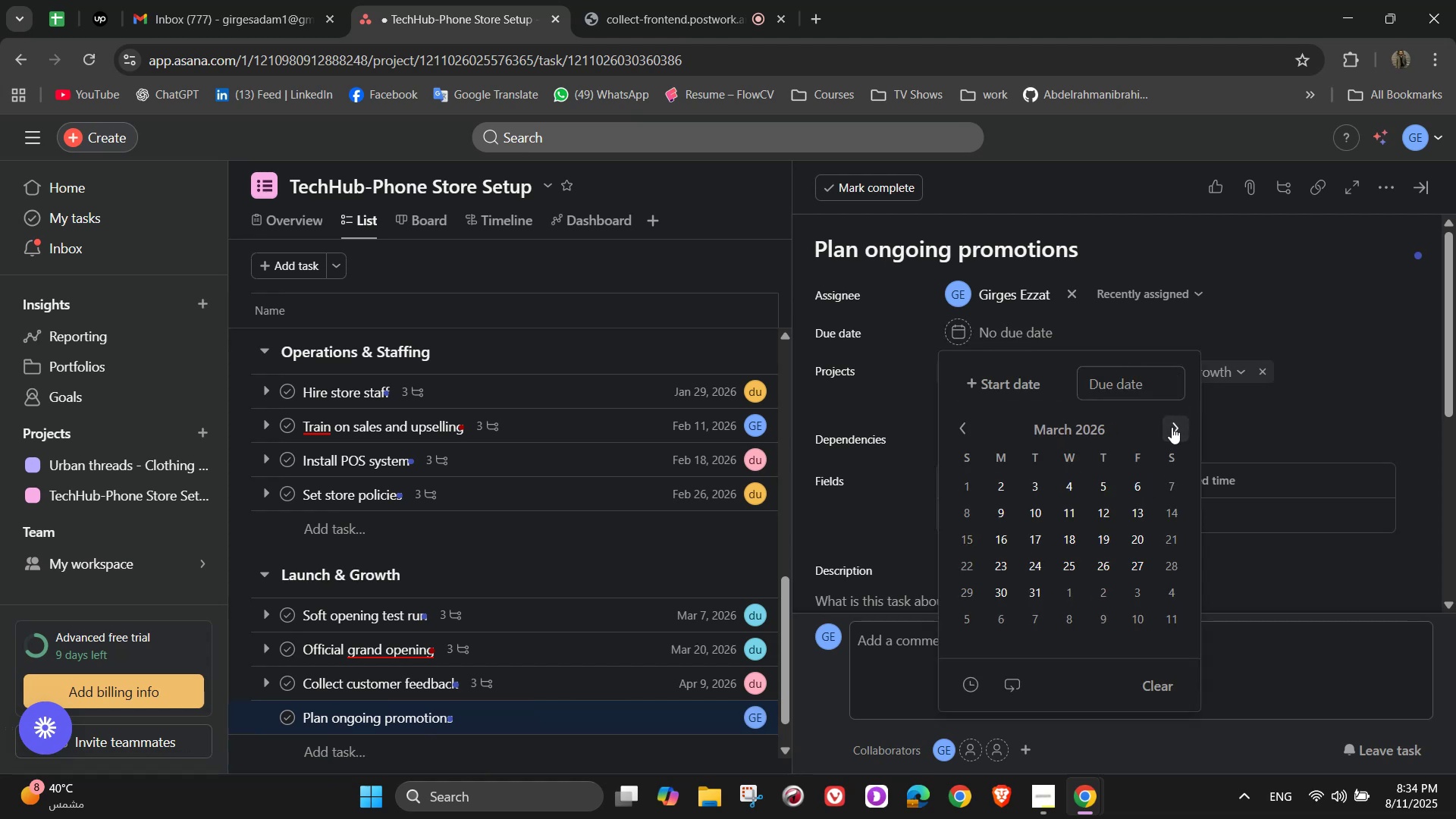 
triple_click([1172, 427])
 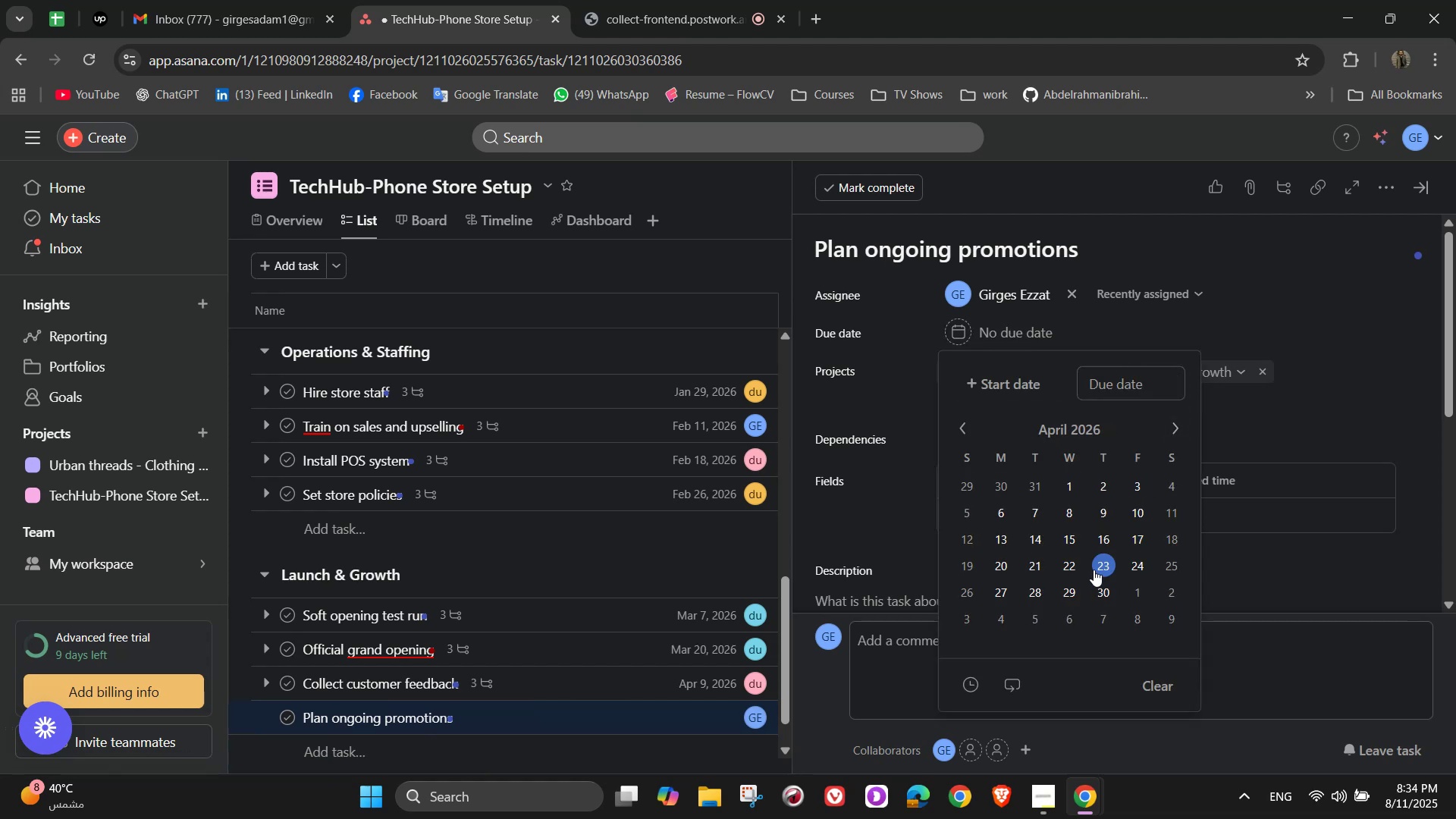 
double_click([1266, 368])
 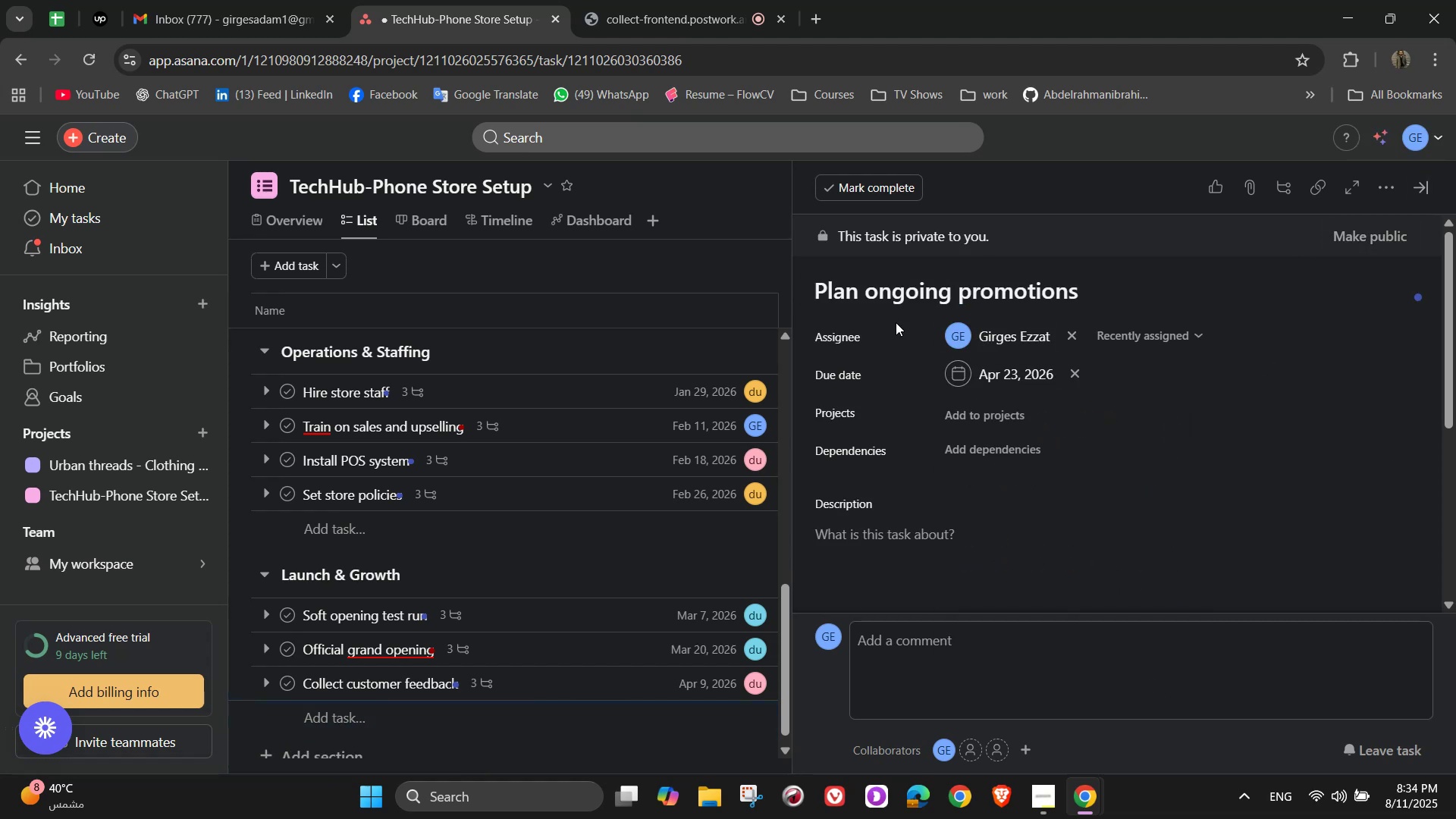 
scroll: coordinate [1068, 416], scroll_direction: down, amount: 2.0
 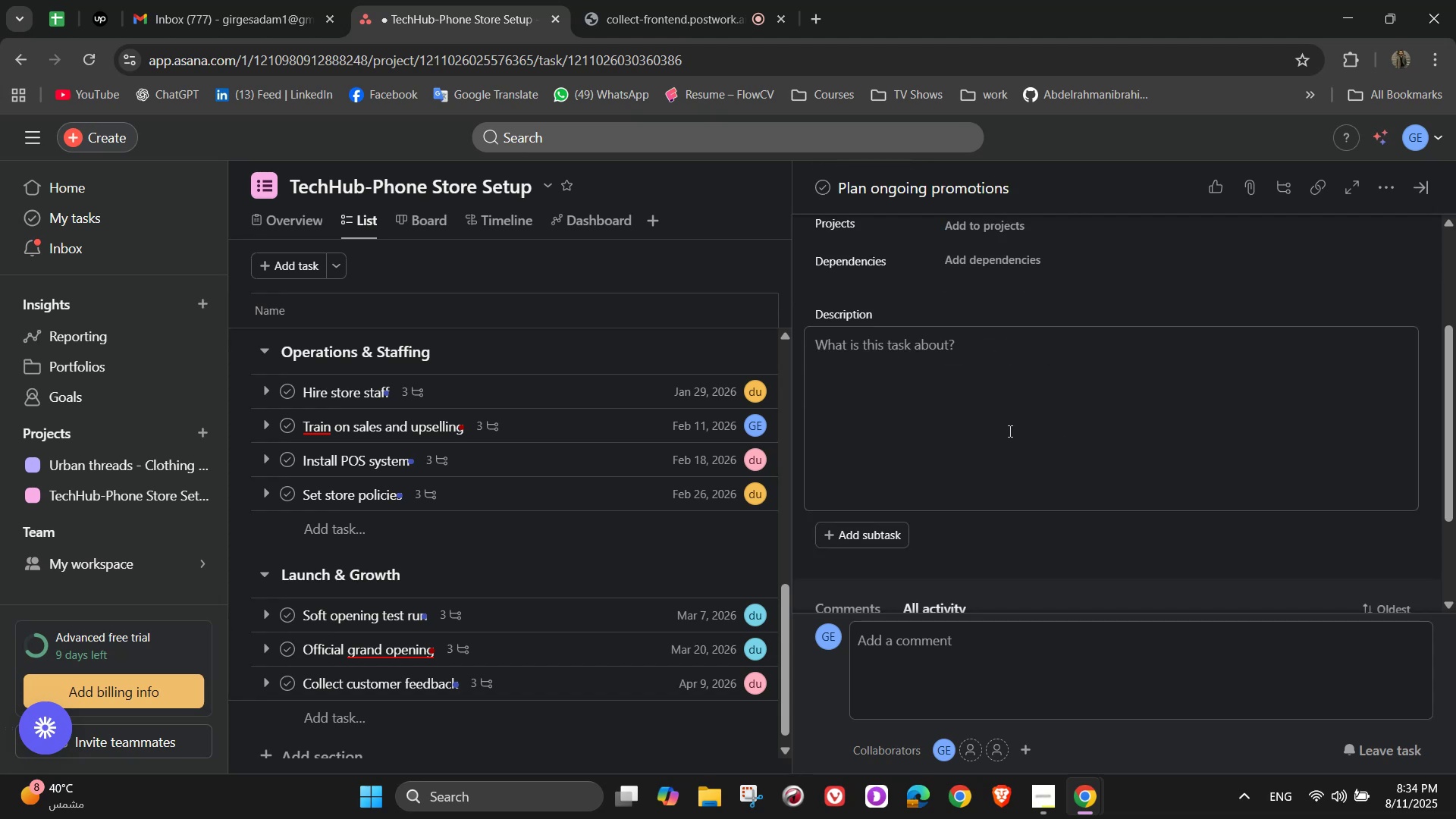 
left_click([1006, 431])
 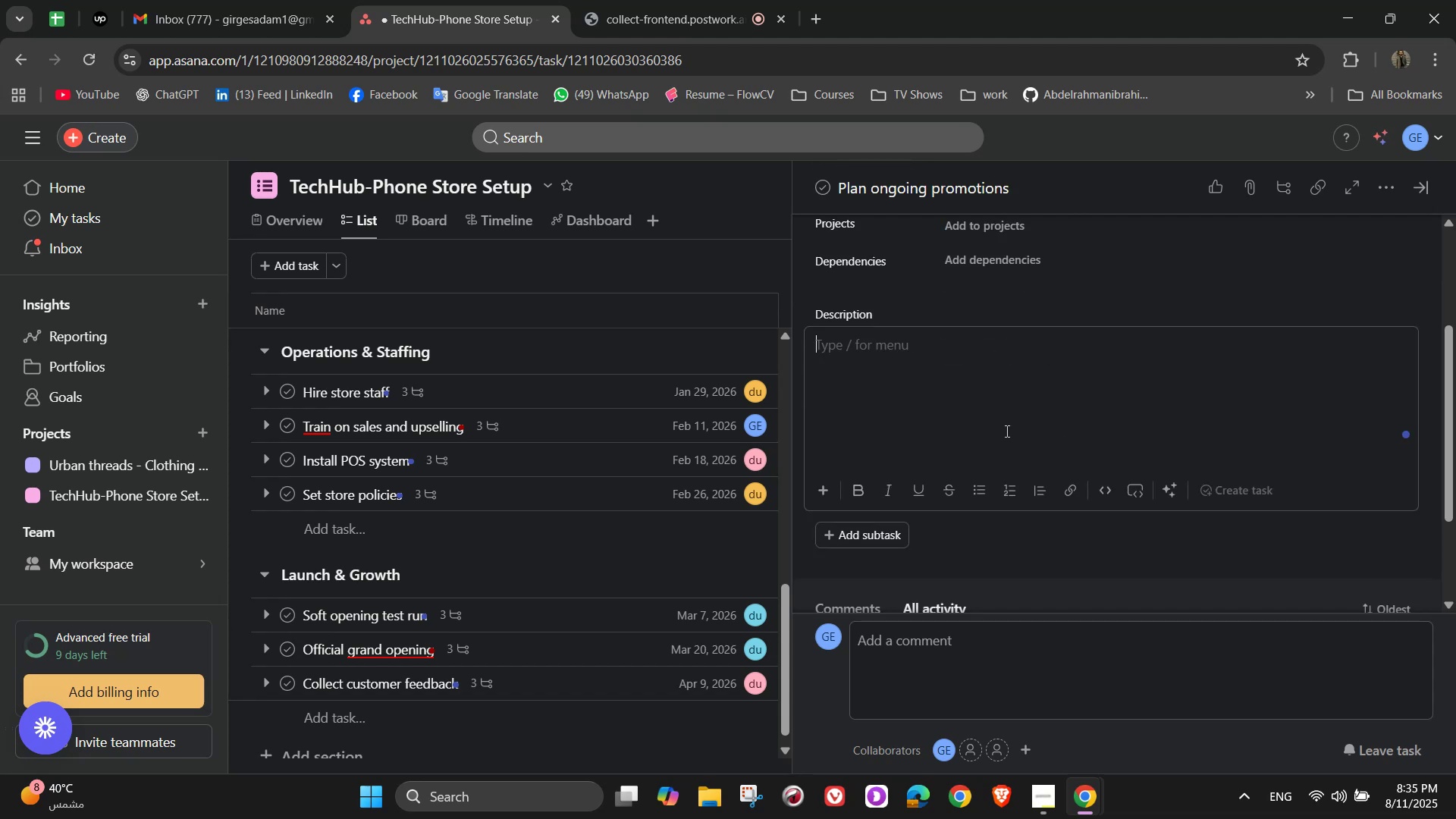 
type(Keep customer coming back yee)
key(Backspace)
type(ar-round)
 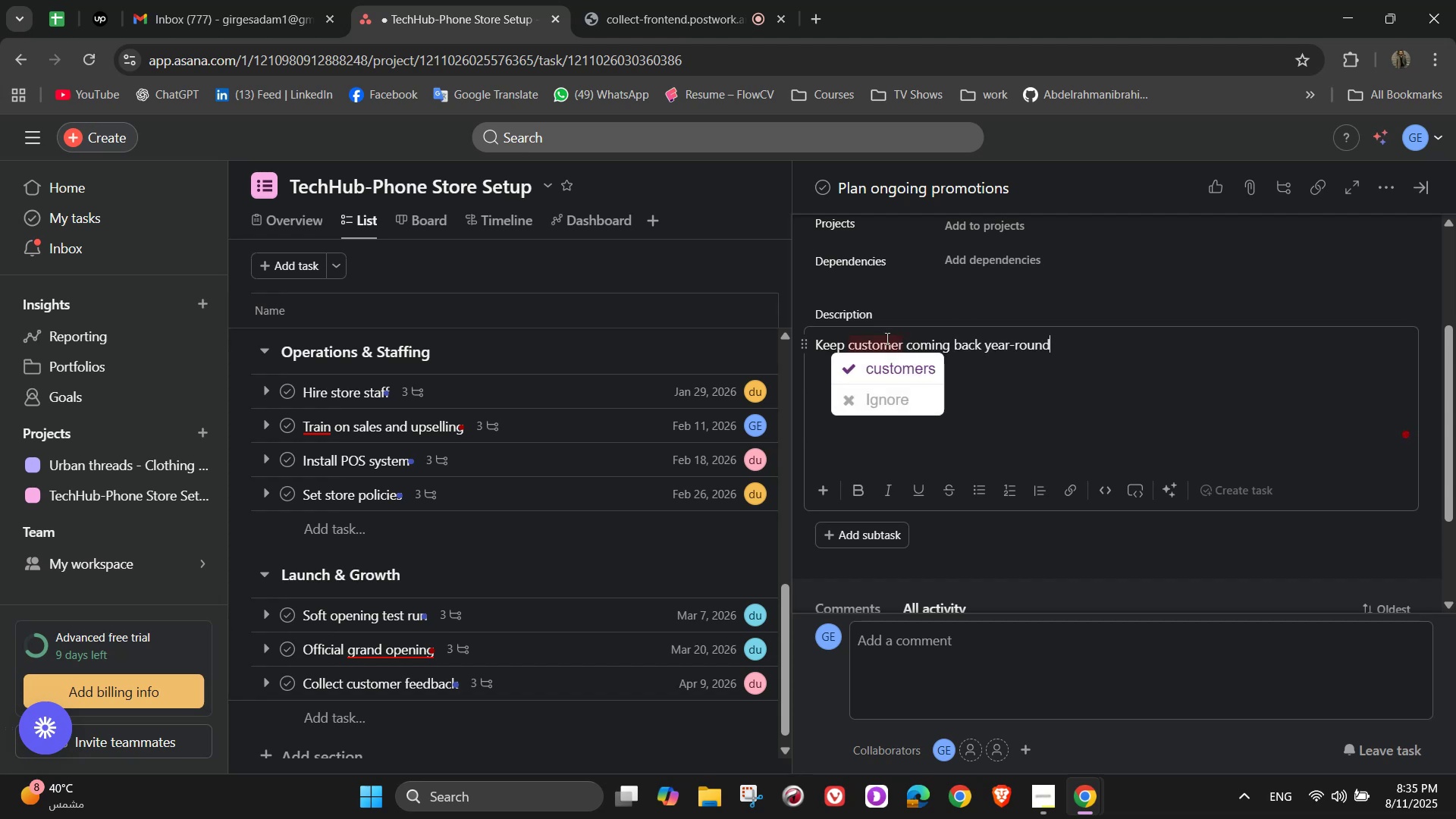 
left_click([889, 363])
 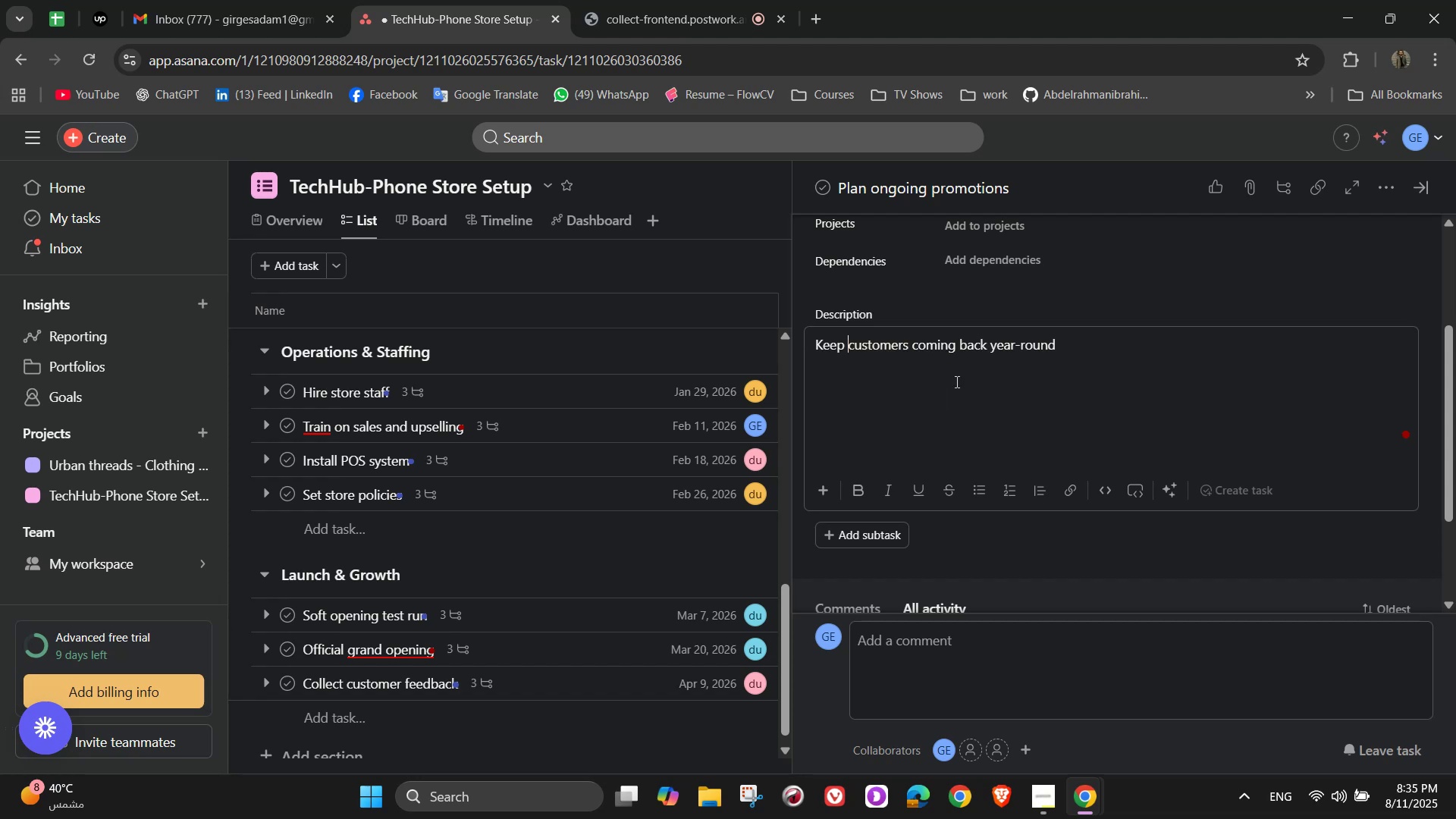 
scroll: coordinate [981, 447], scroll_direction: down, amount: 2.0
 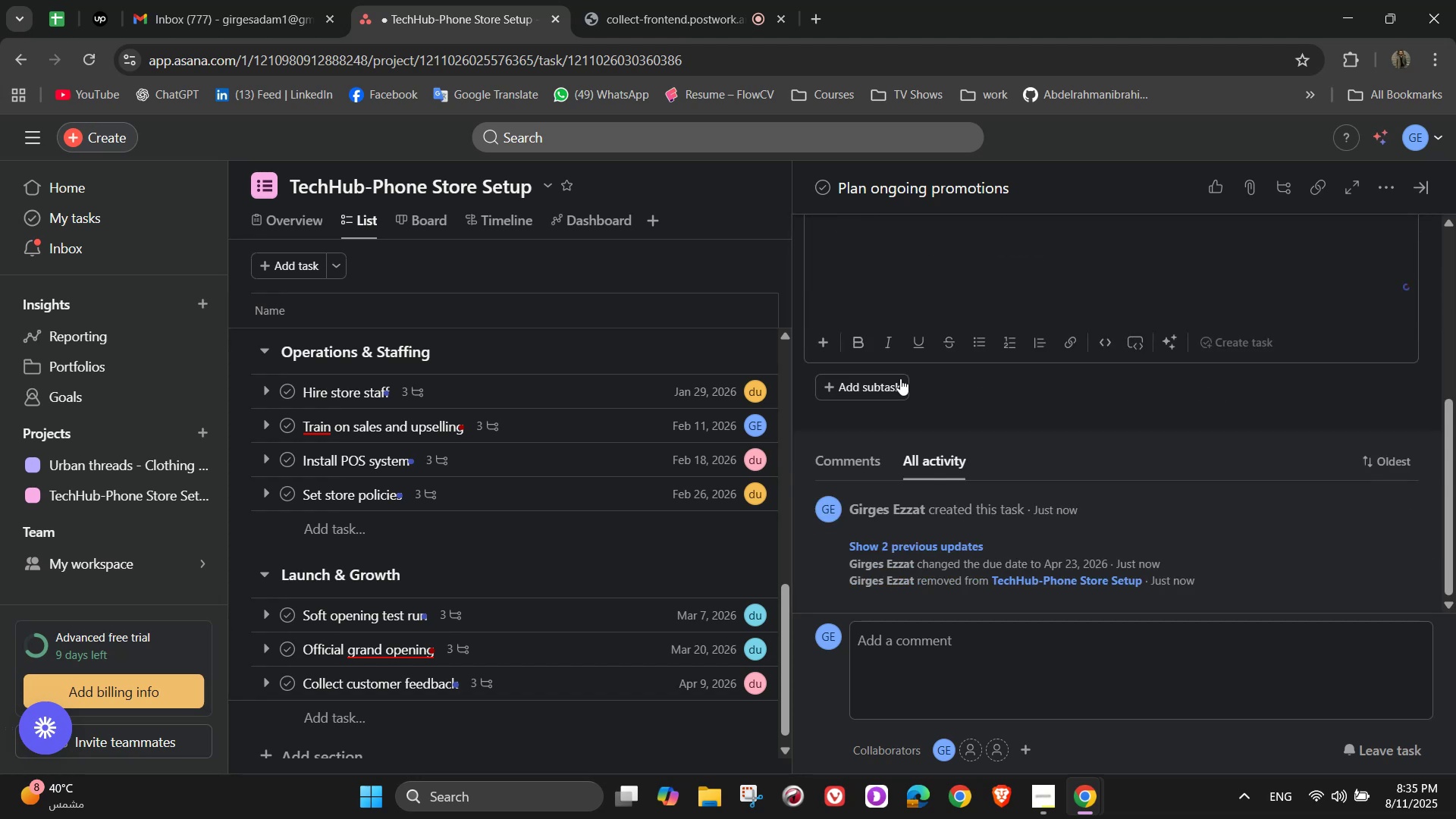 
left_click([894, 378])
 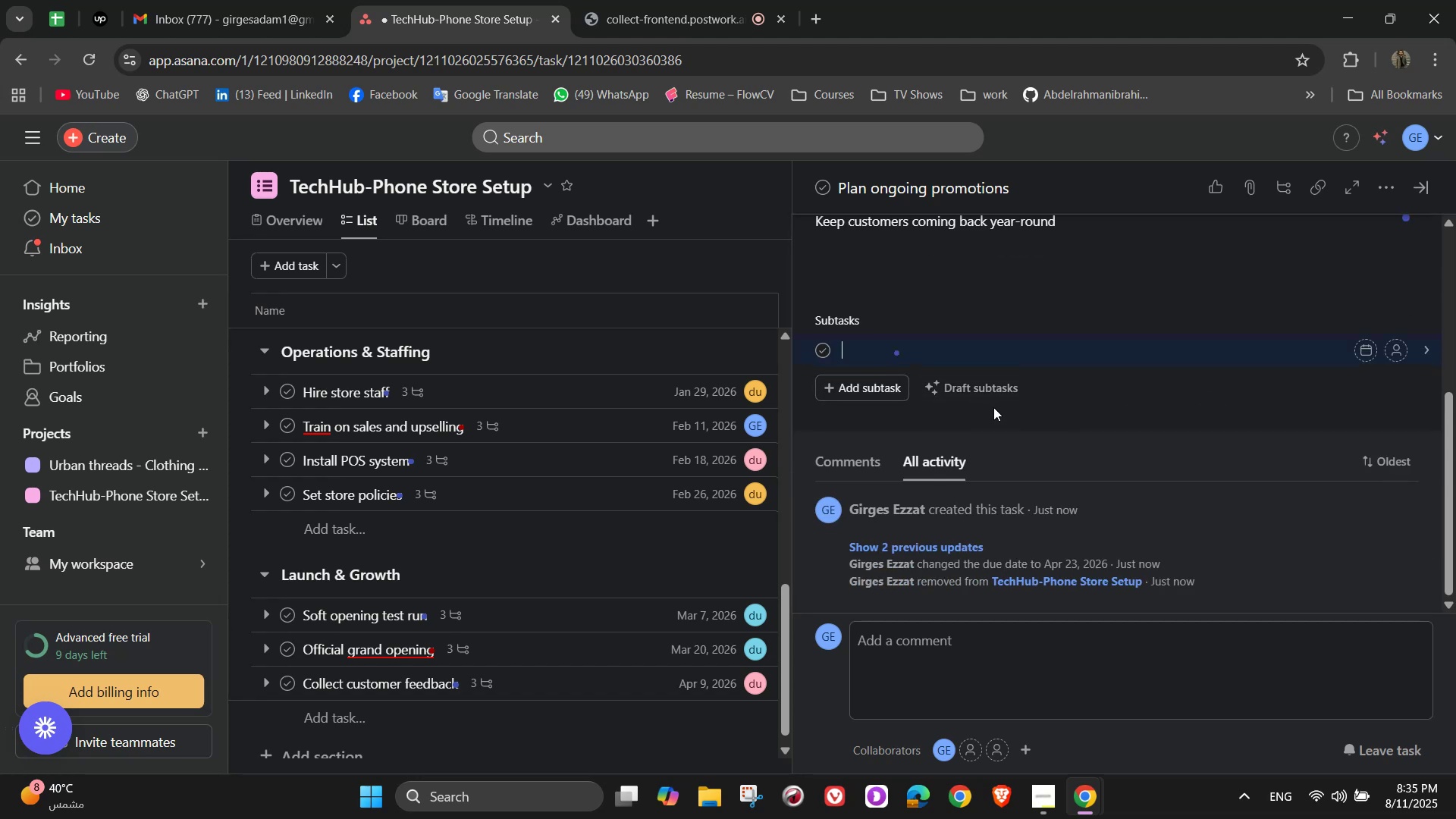 
type(Schedule monthly deals)
 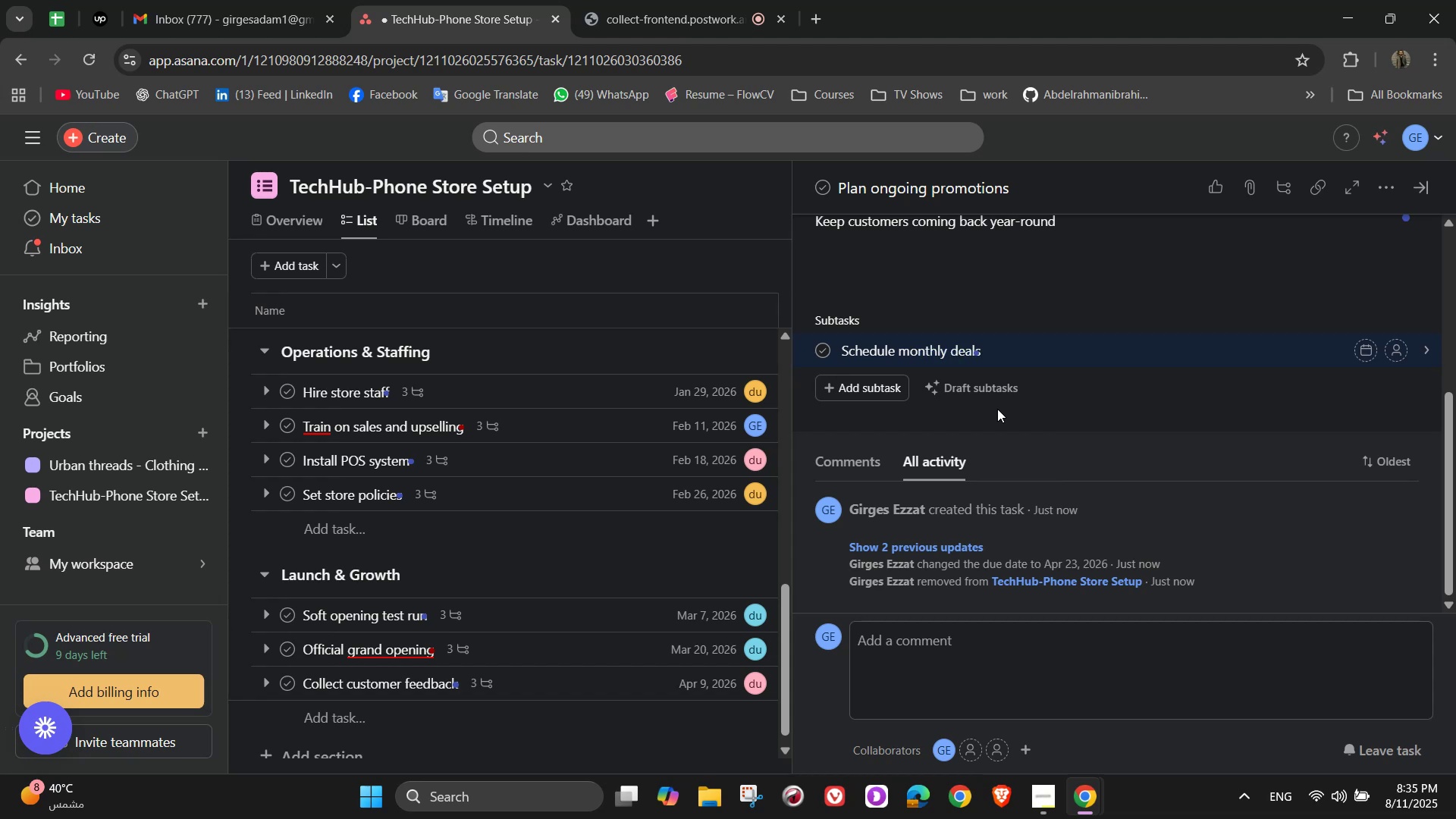 
key(Enter)
 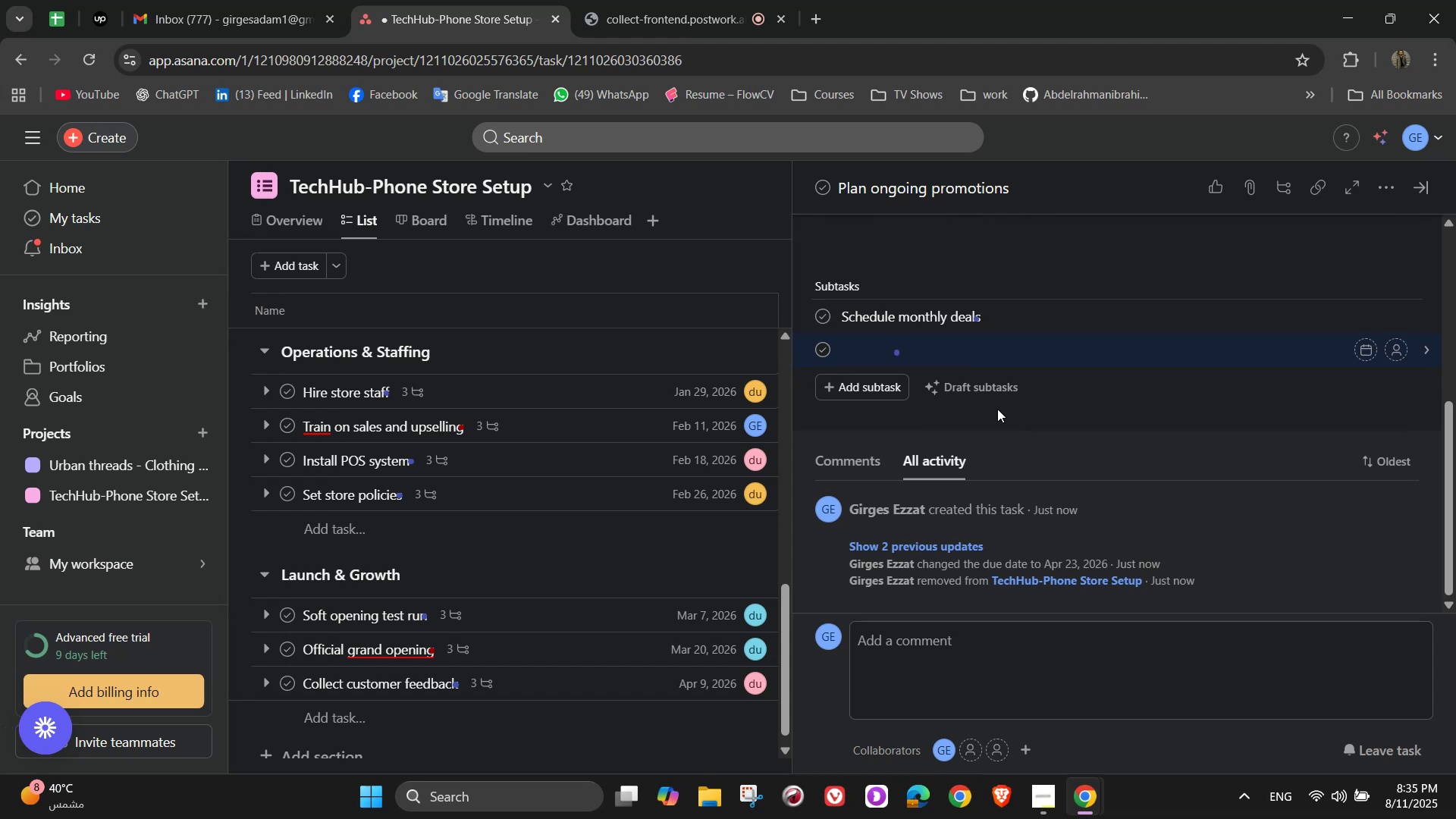 
type(Launch a loyalty program)
 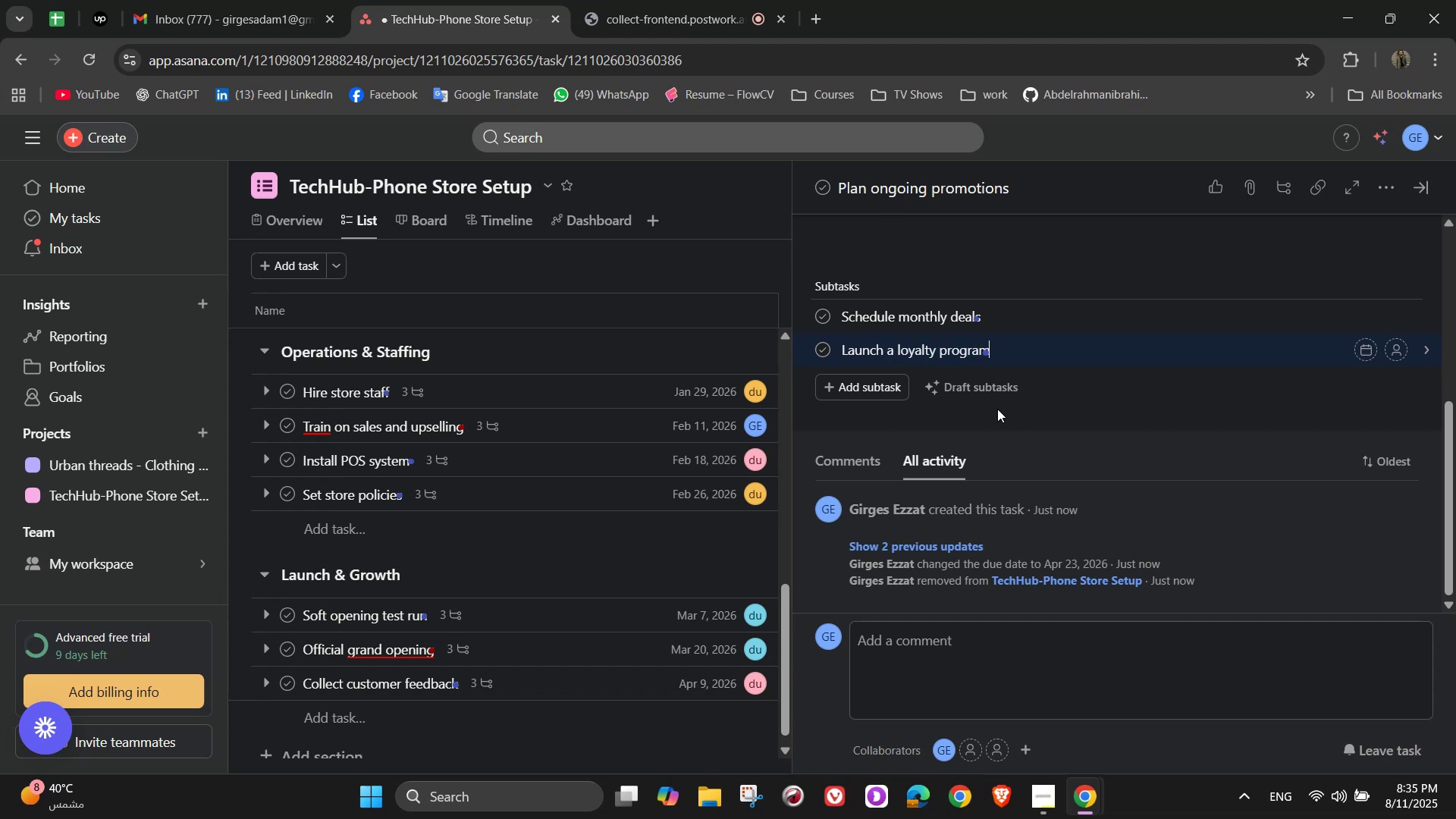 
key(Enter)
 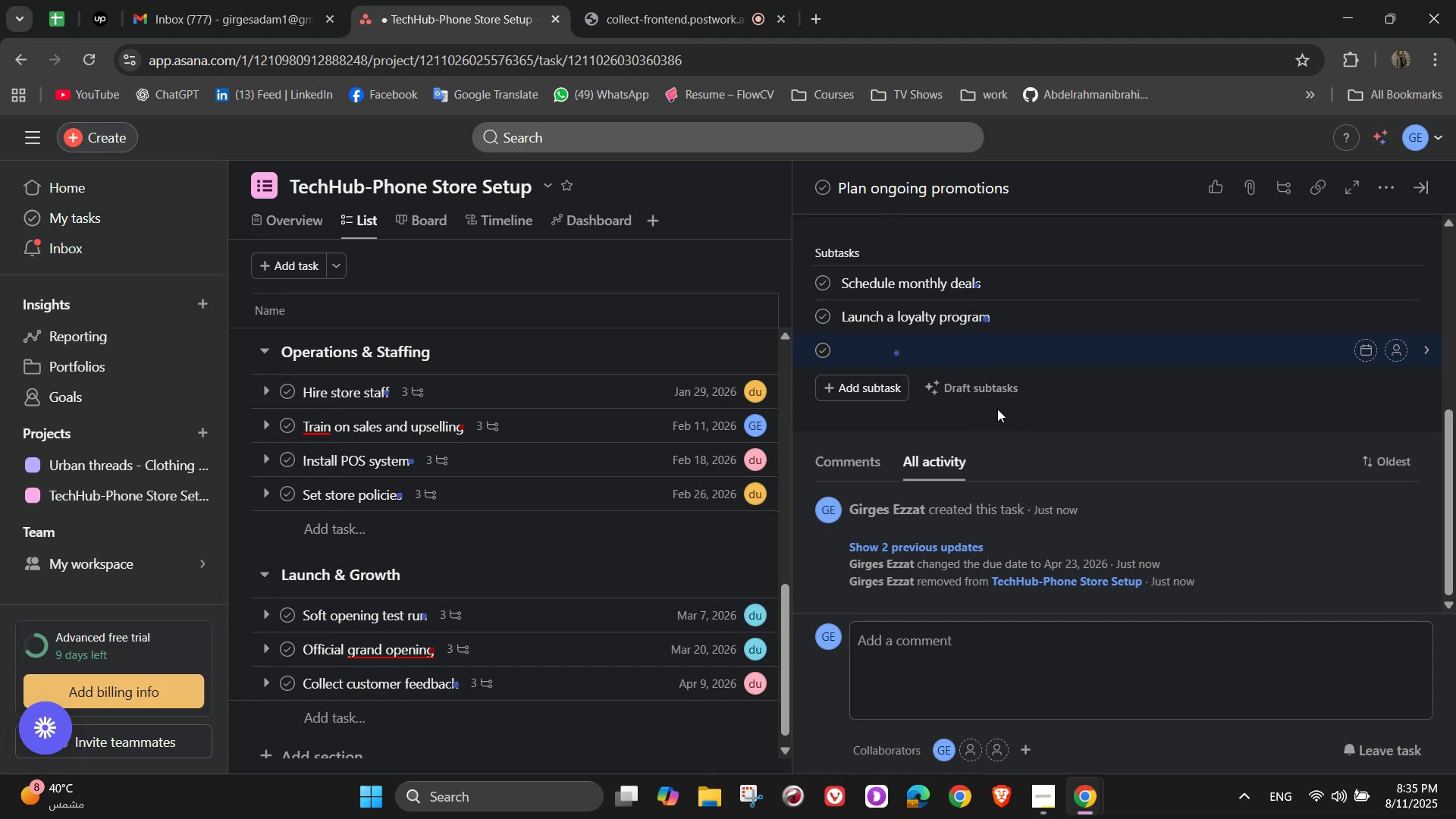 
type(Plan seasonal sales)
 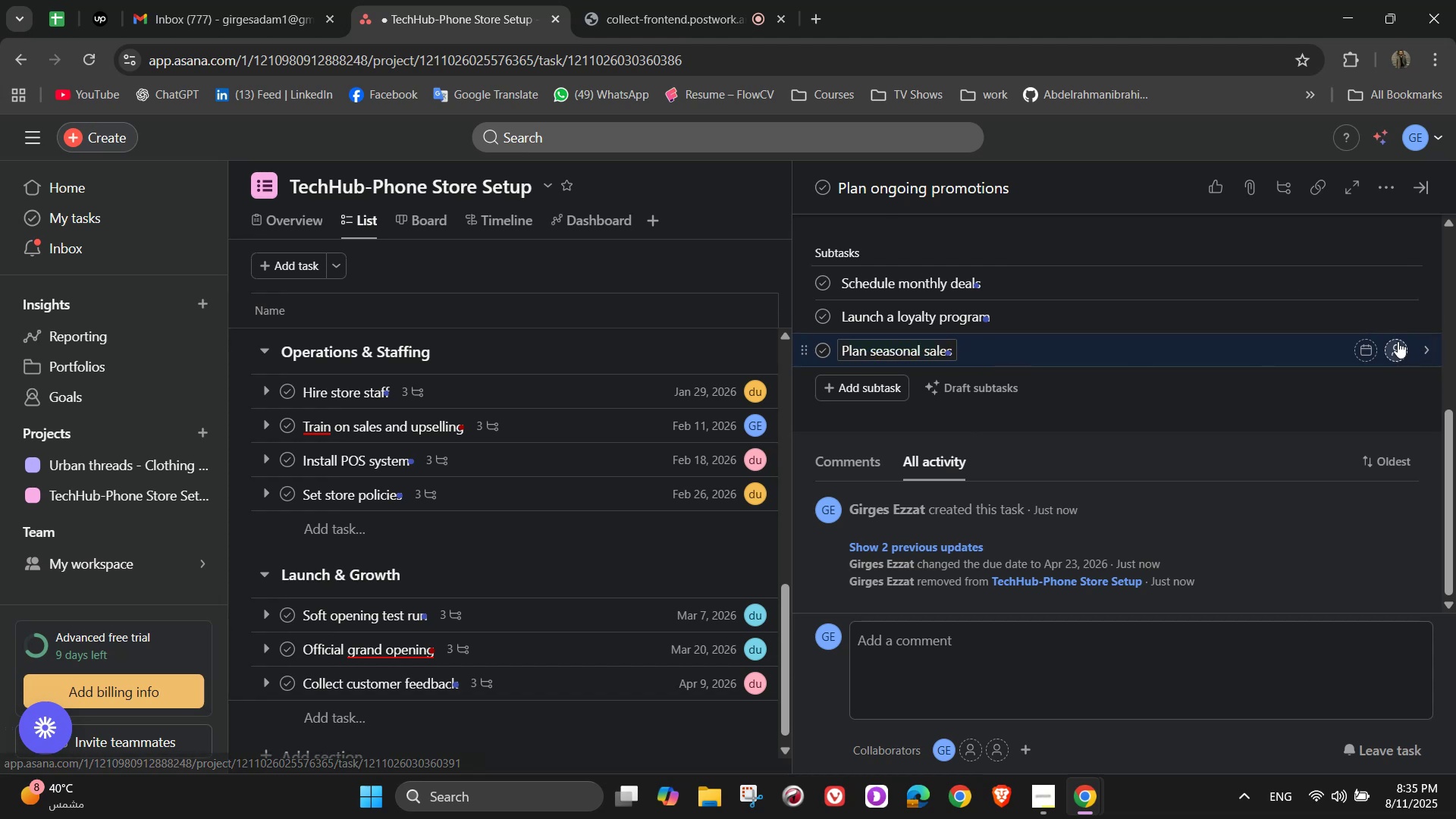 
left_click_drag(start_coordinate=[620, 537], to_coordinate=[717, 758])
 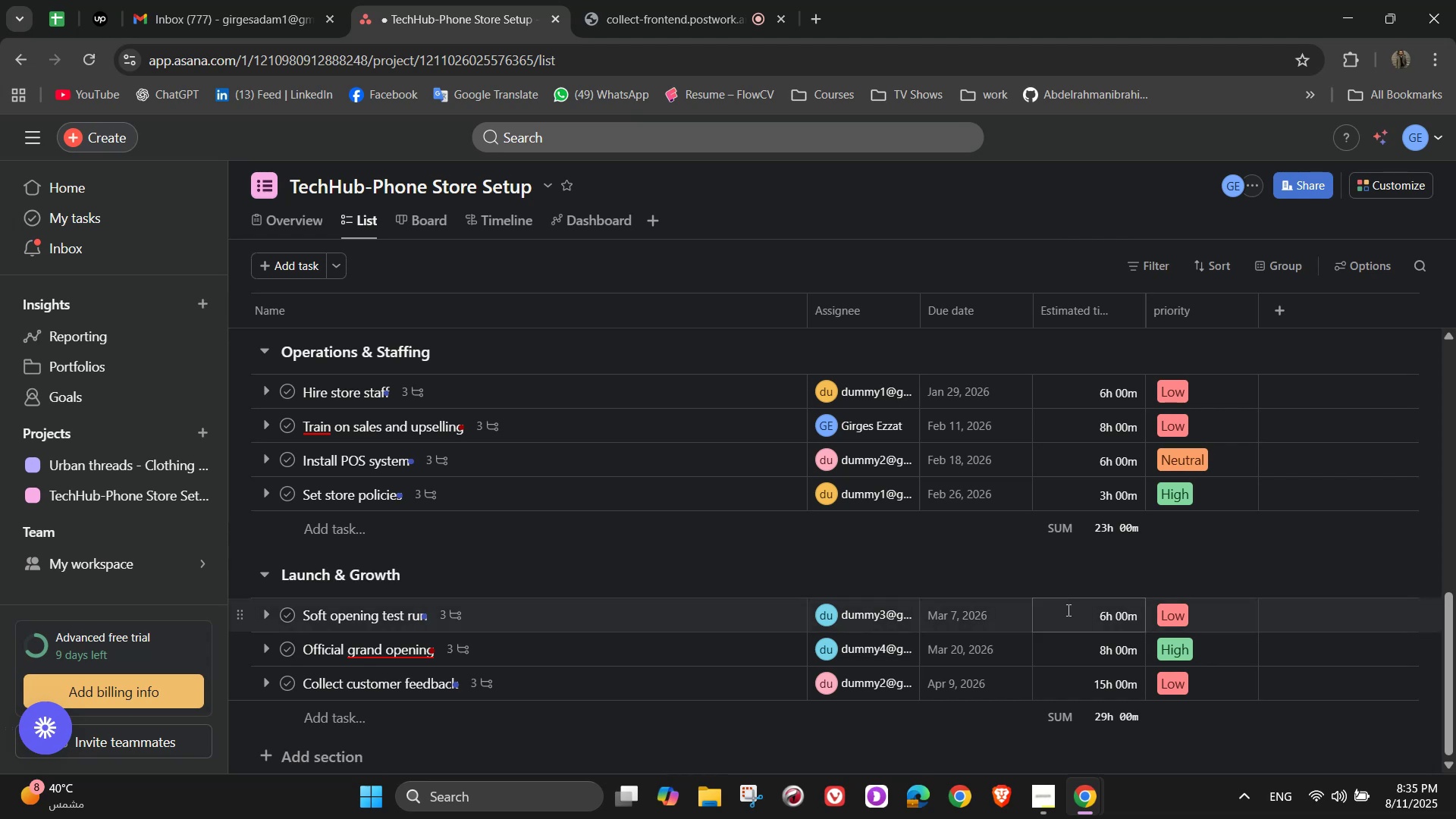 
scroll: coordinate [602, 637], scroll_direction: down, amount: 9.0
 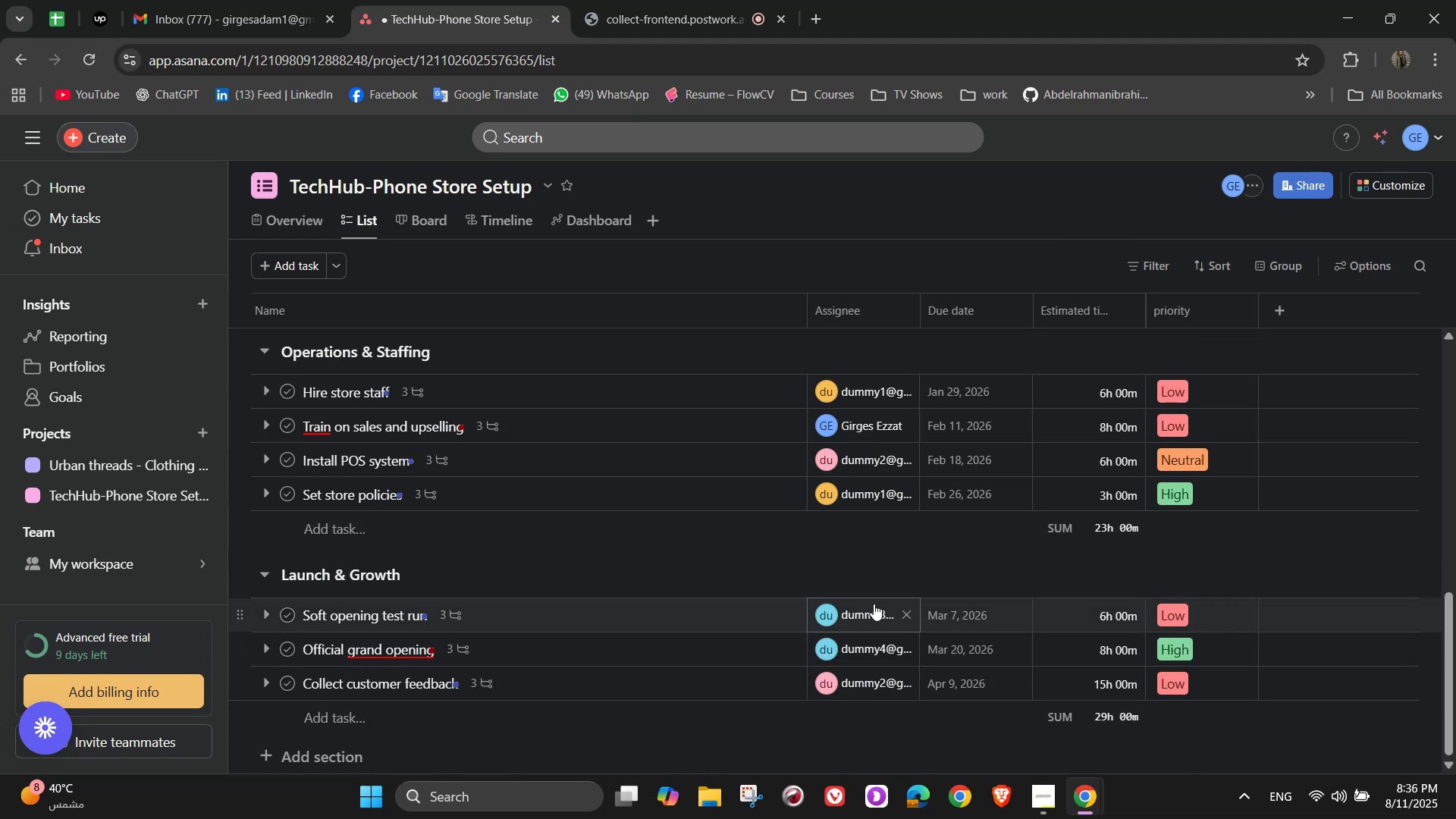 
scroll: coordinate [623, 491], scroll_direction: up, amount: 7.0
 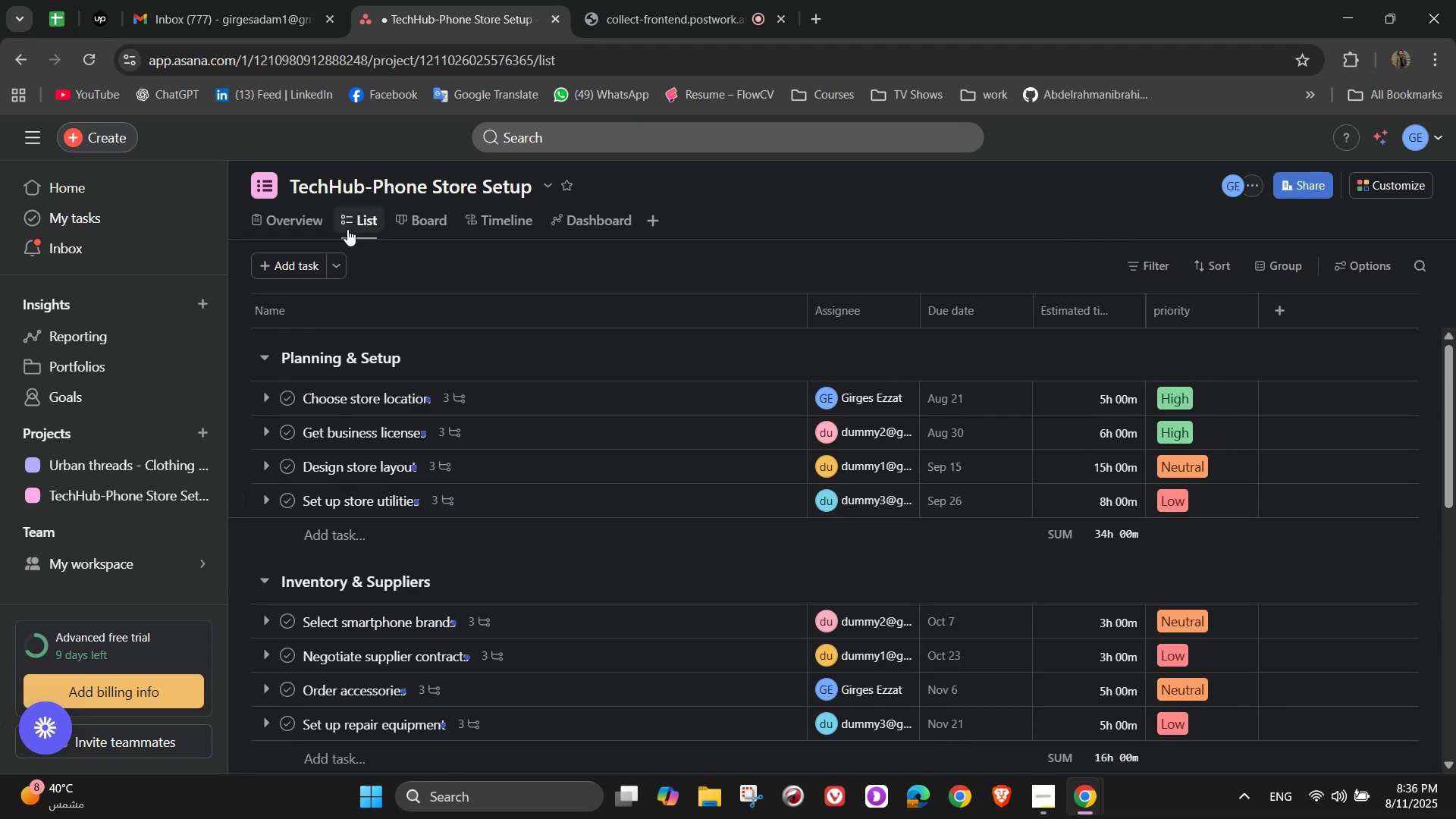 
left_click([285, 227])
 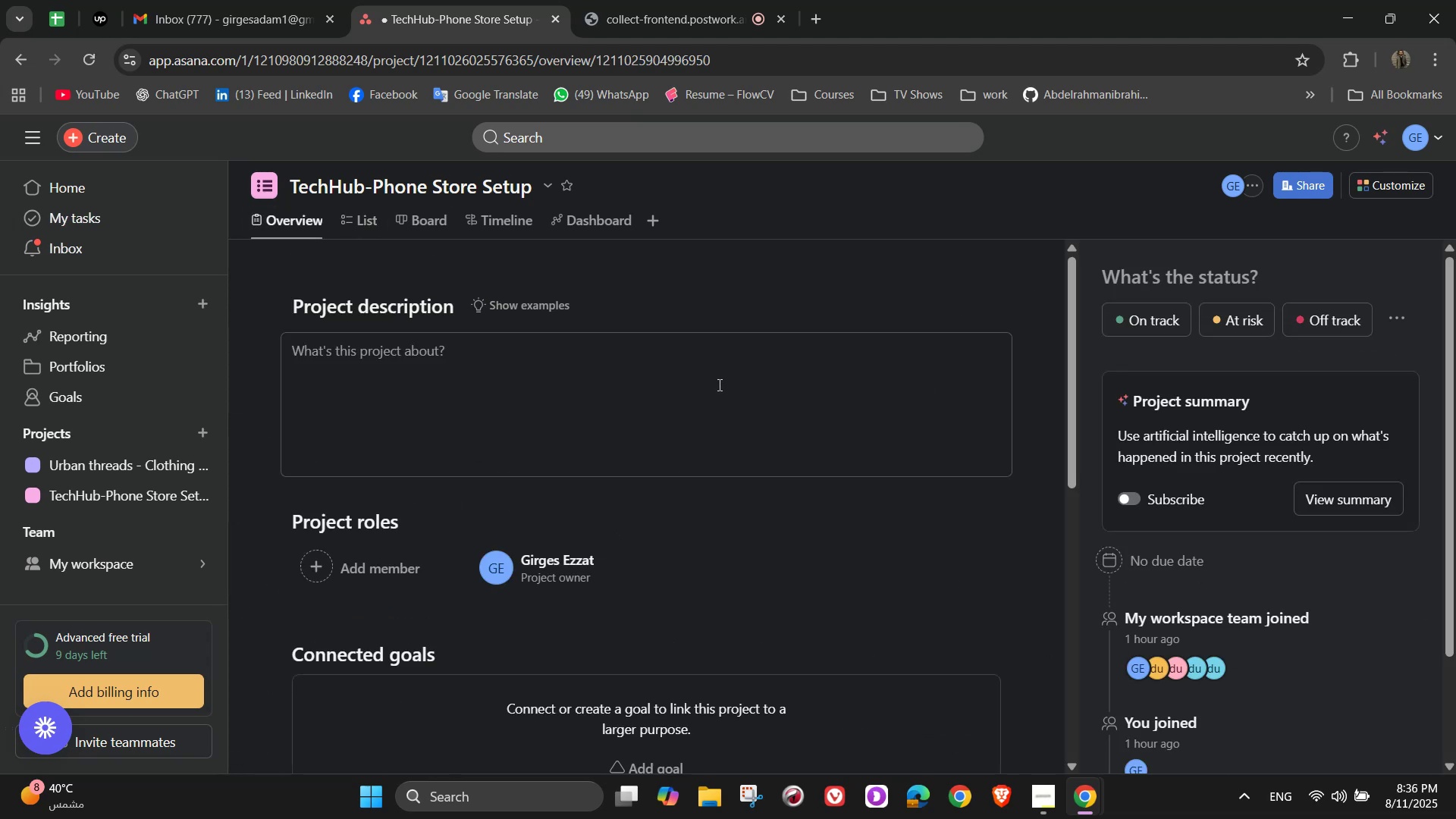 
scroll: coordinate [694, 446], scroll_direction: down, amount: 11.0
 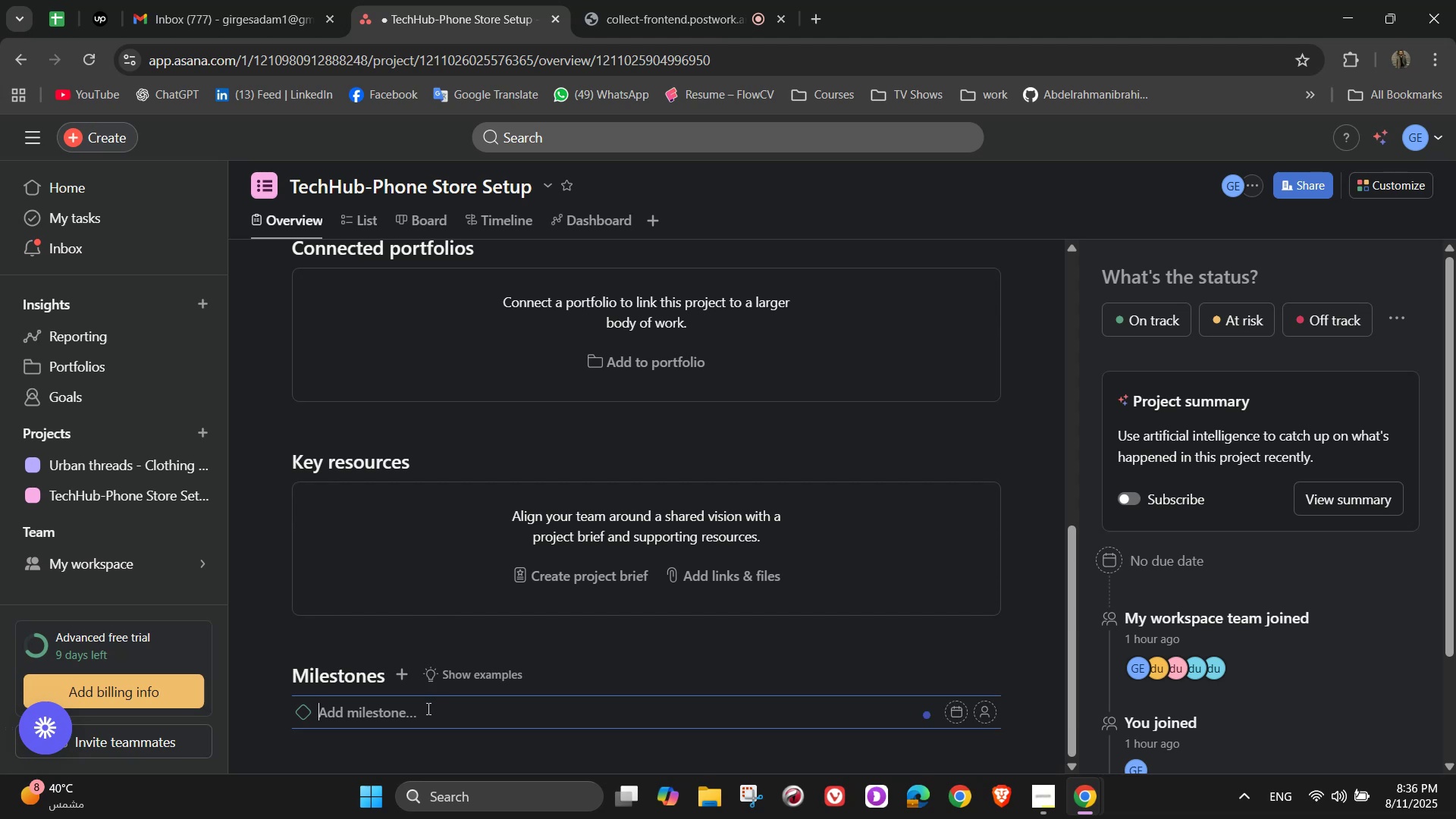 
wait(20.1)
 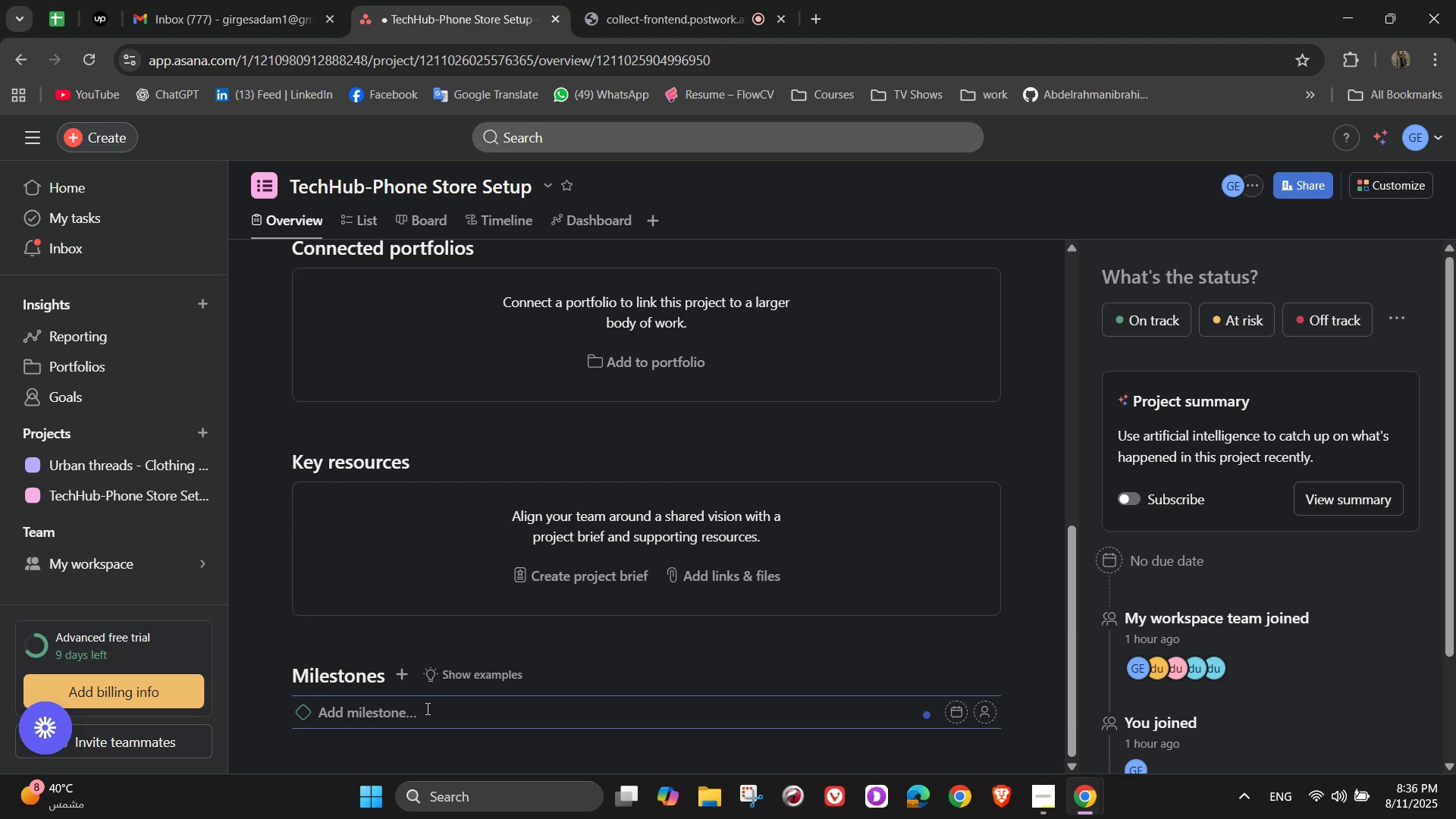 
type(Location secured)
 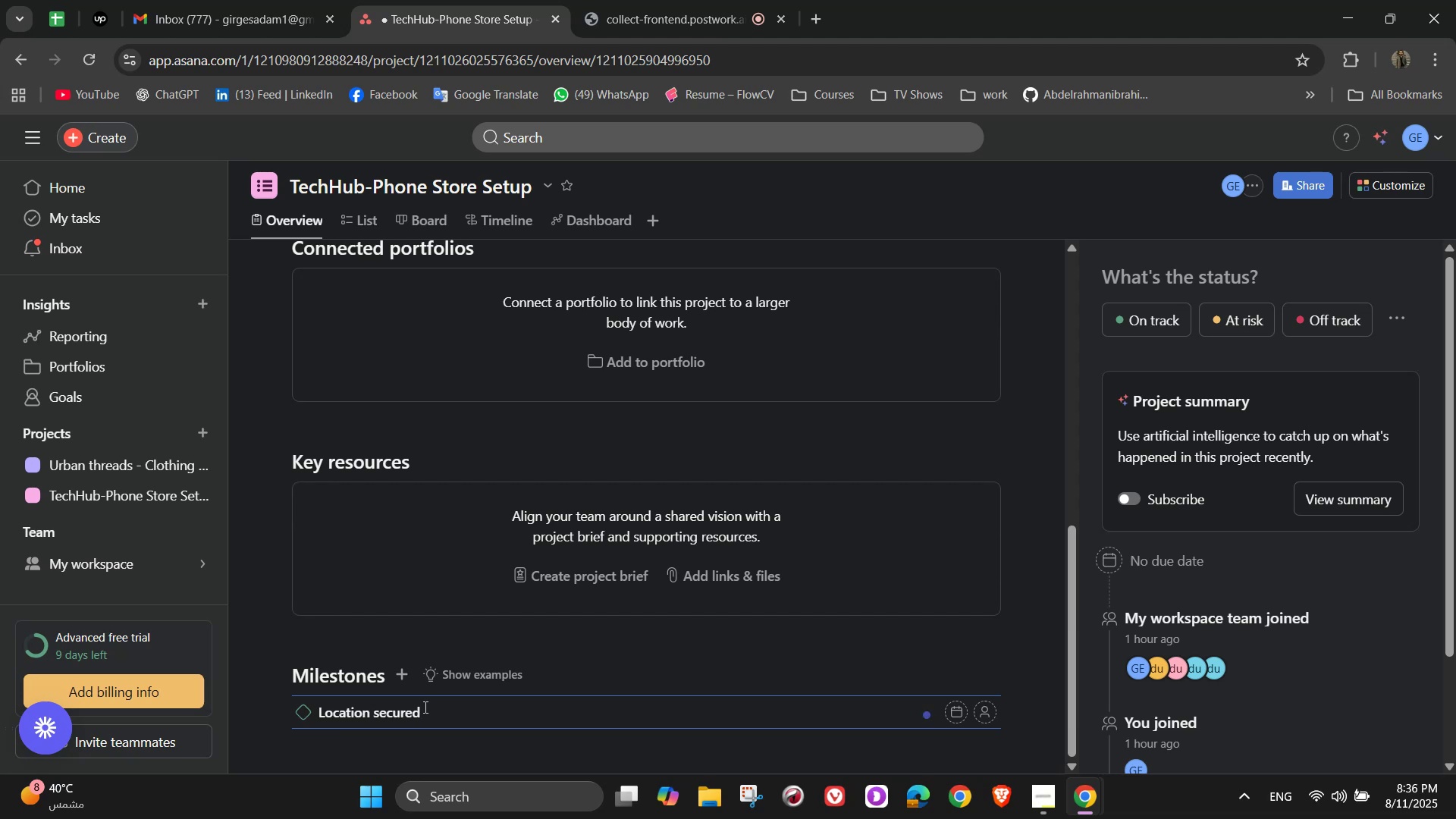 
key(Enter)
 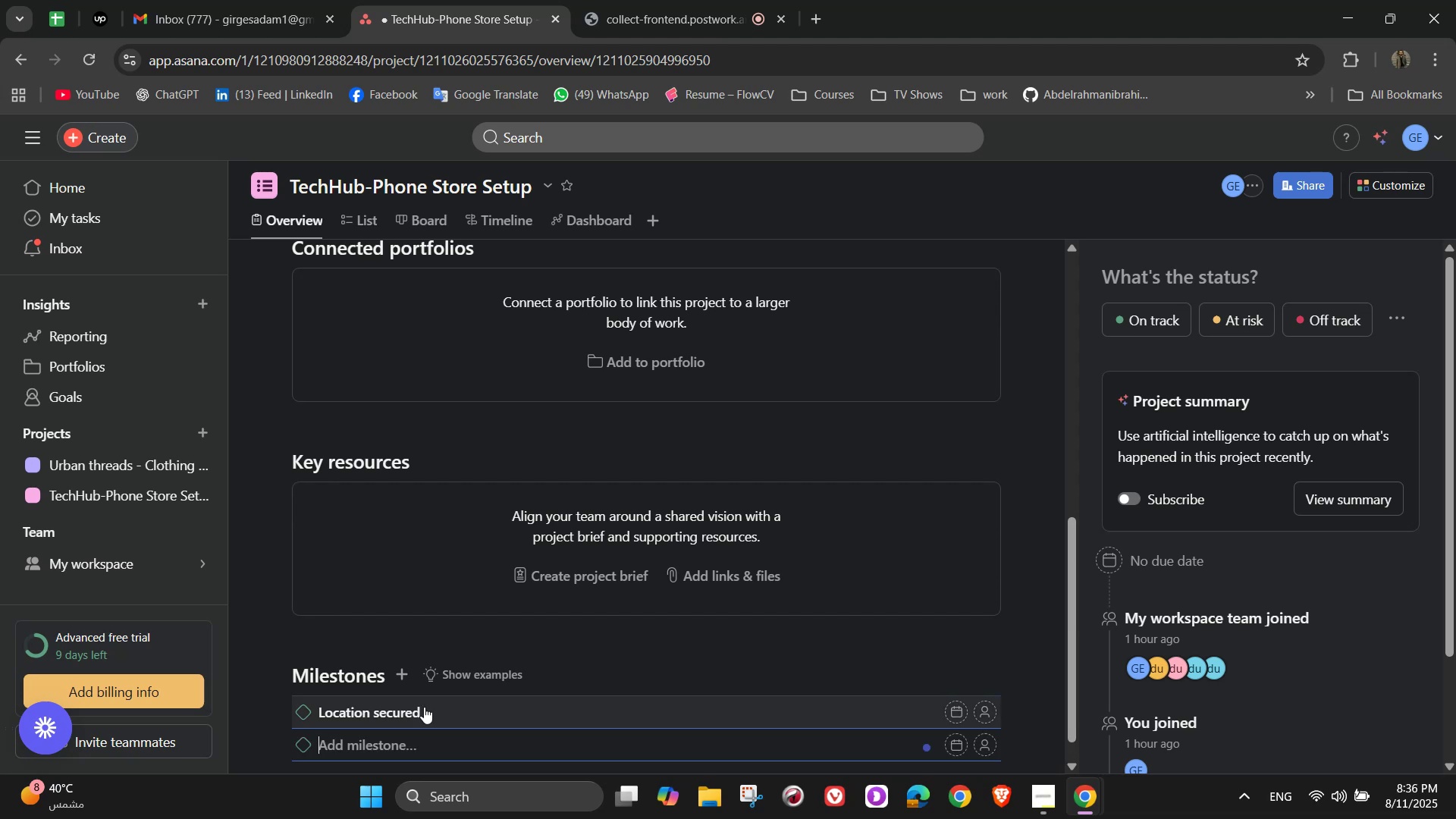 
hold_key(key=ShiftLeft, duration=1.52)
 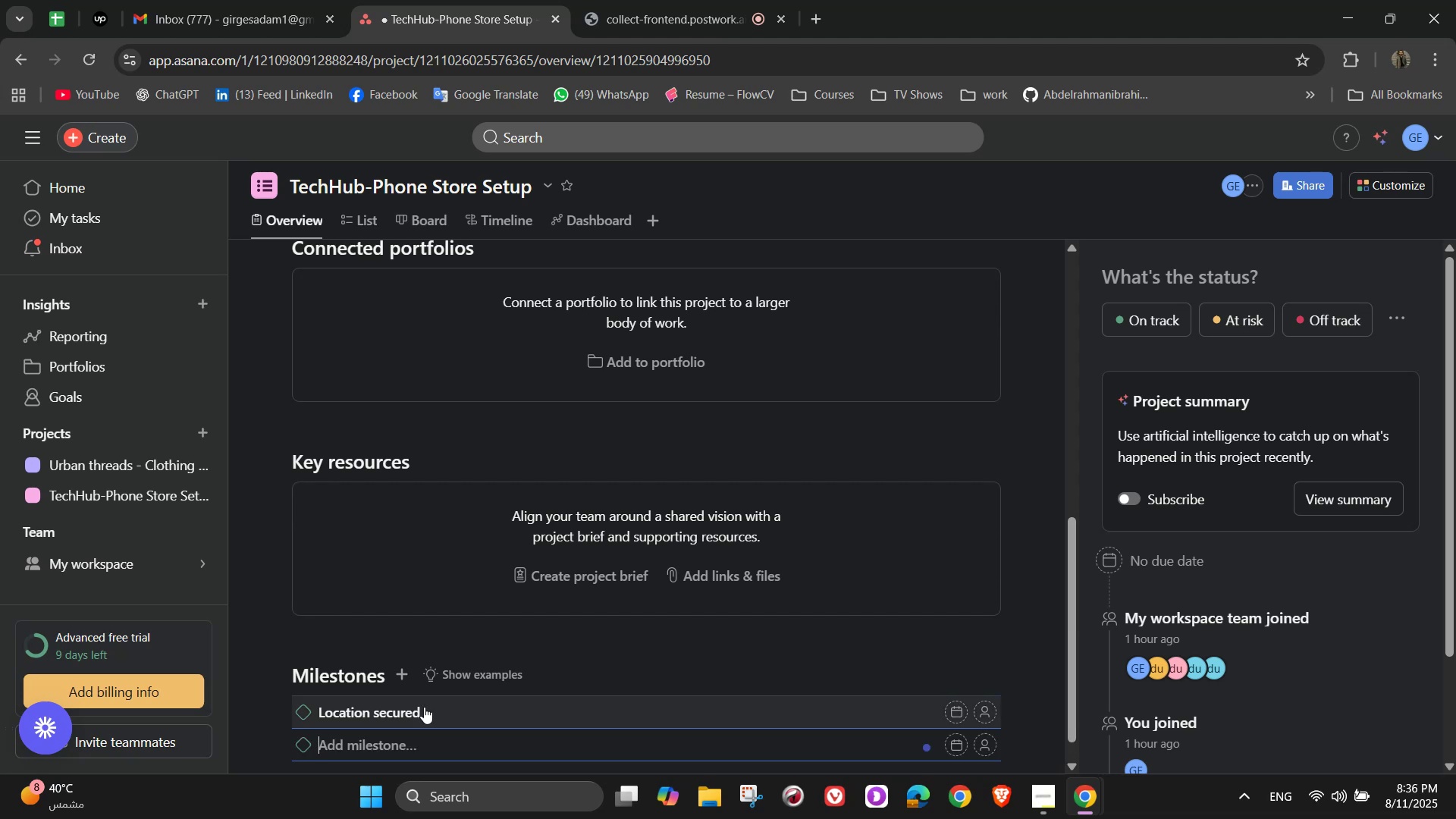 
hold_key(key=ShiftLeft, duration=1.51)
 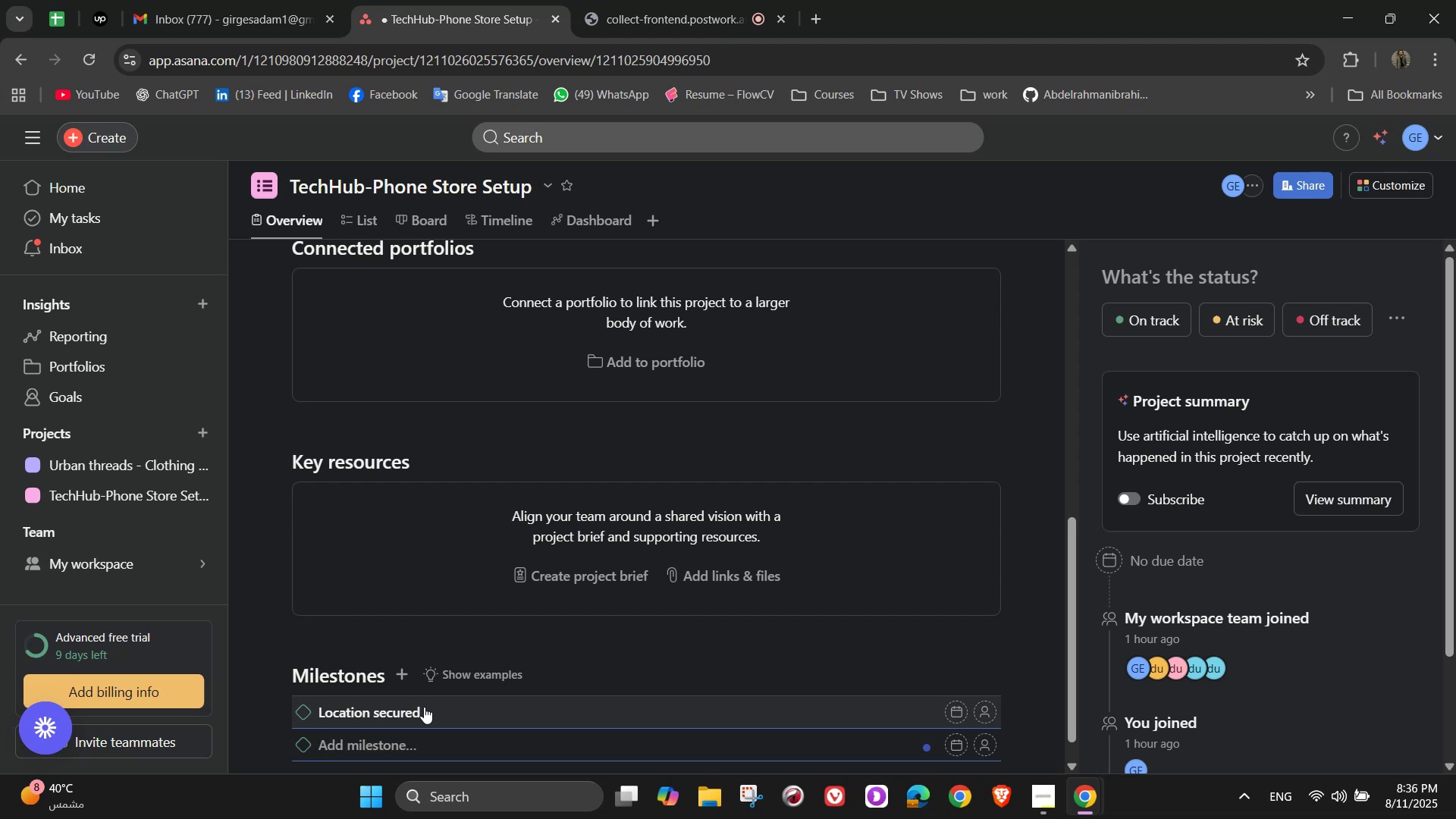 
hold_key(key=ShiftLeft, duration=1.51)
 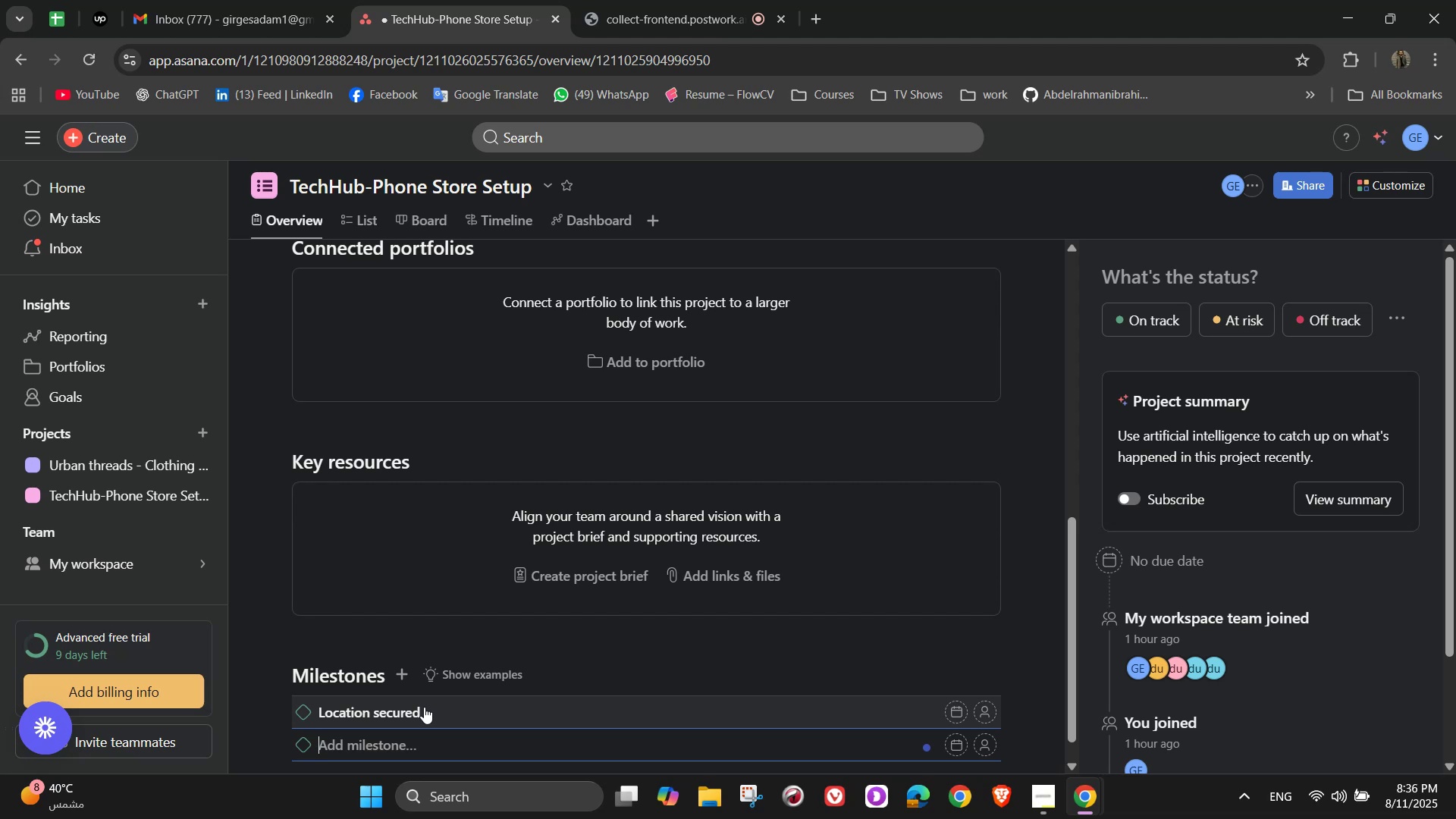 
hold_key(key=ShiftLeft, duration=1.32)
 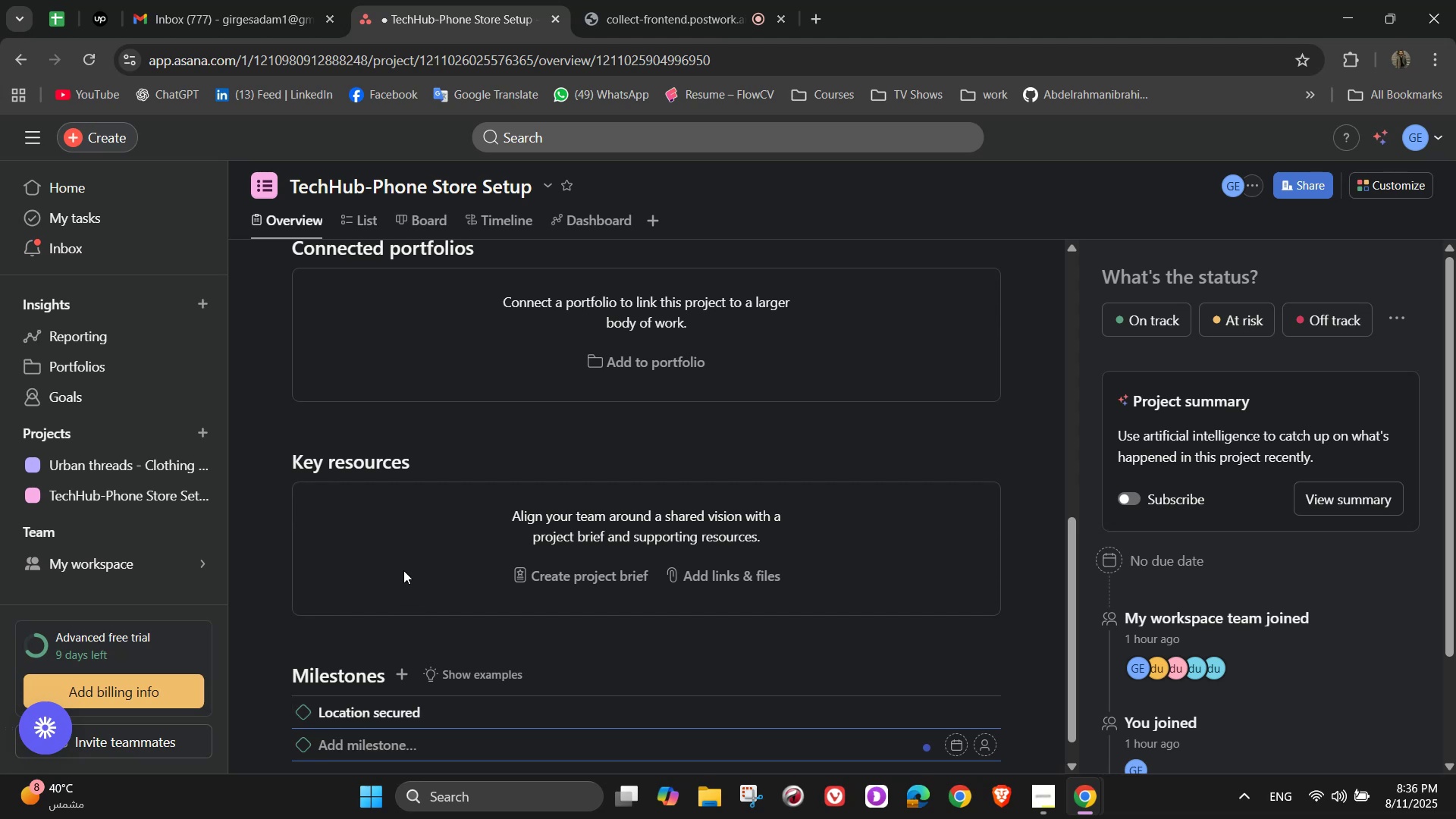 
wait(7.96)
 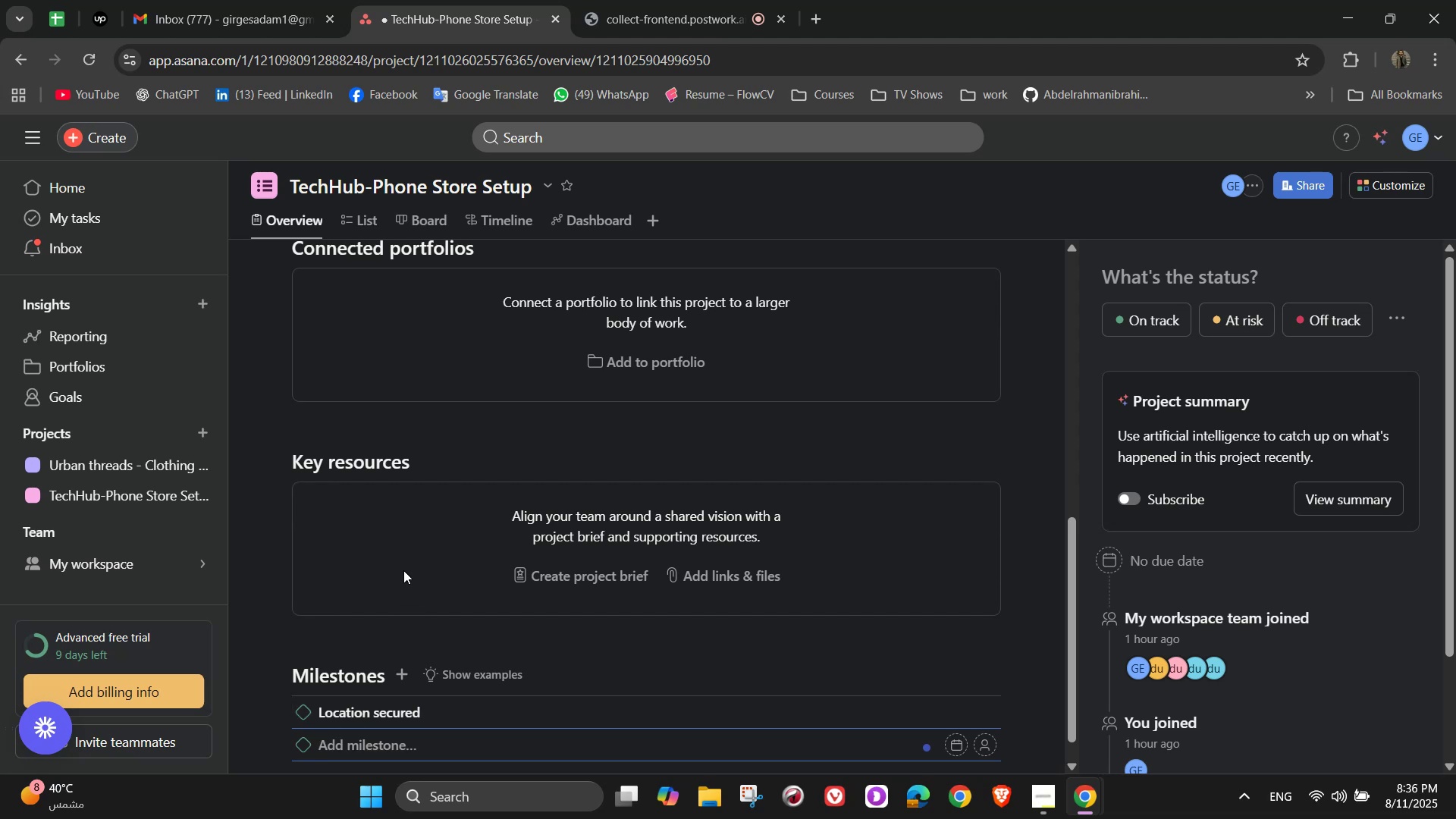 
type(Supplier contracts signed)
 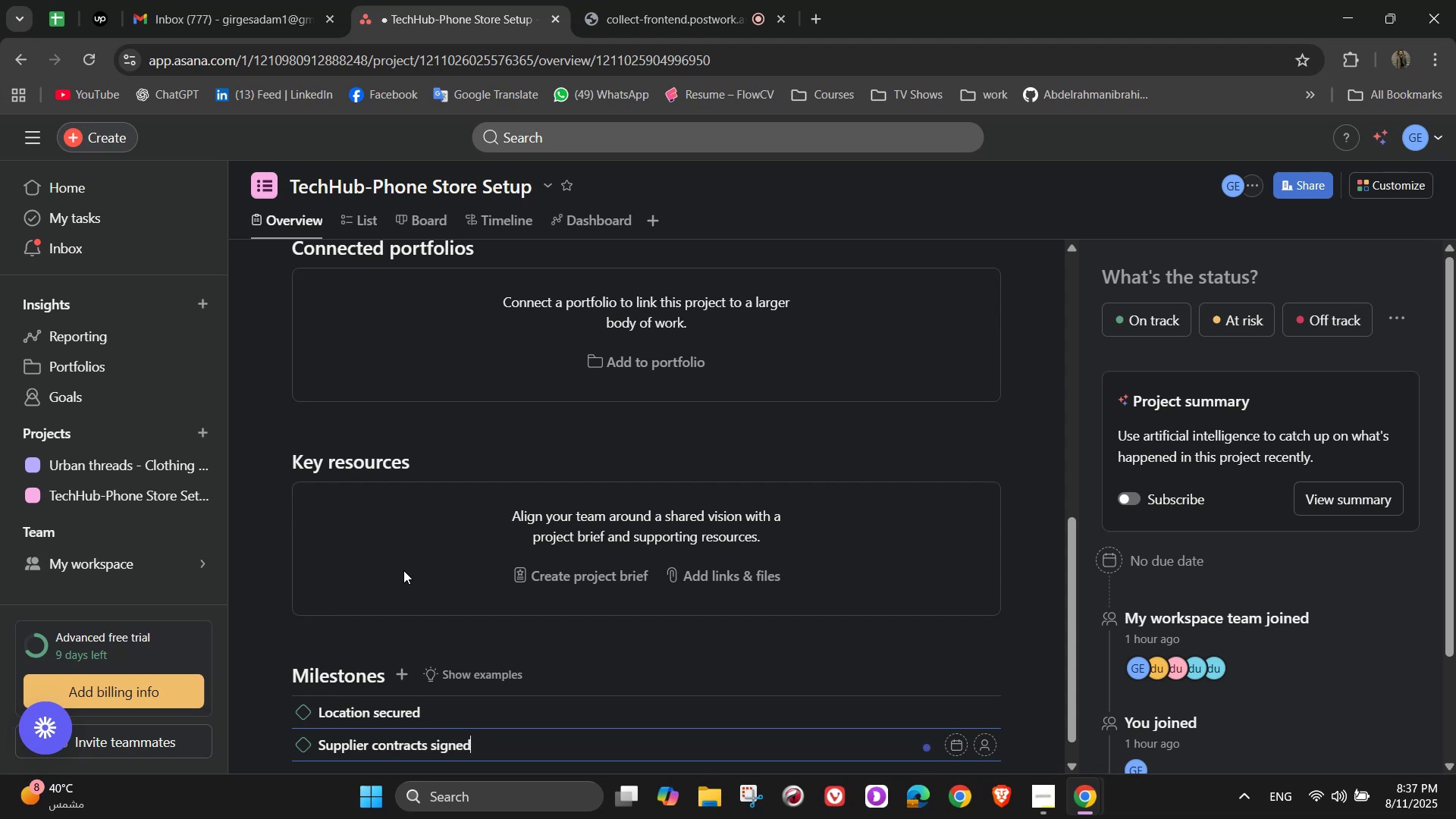 
wait(6.26)
 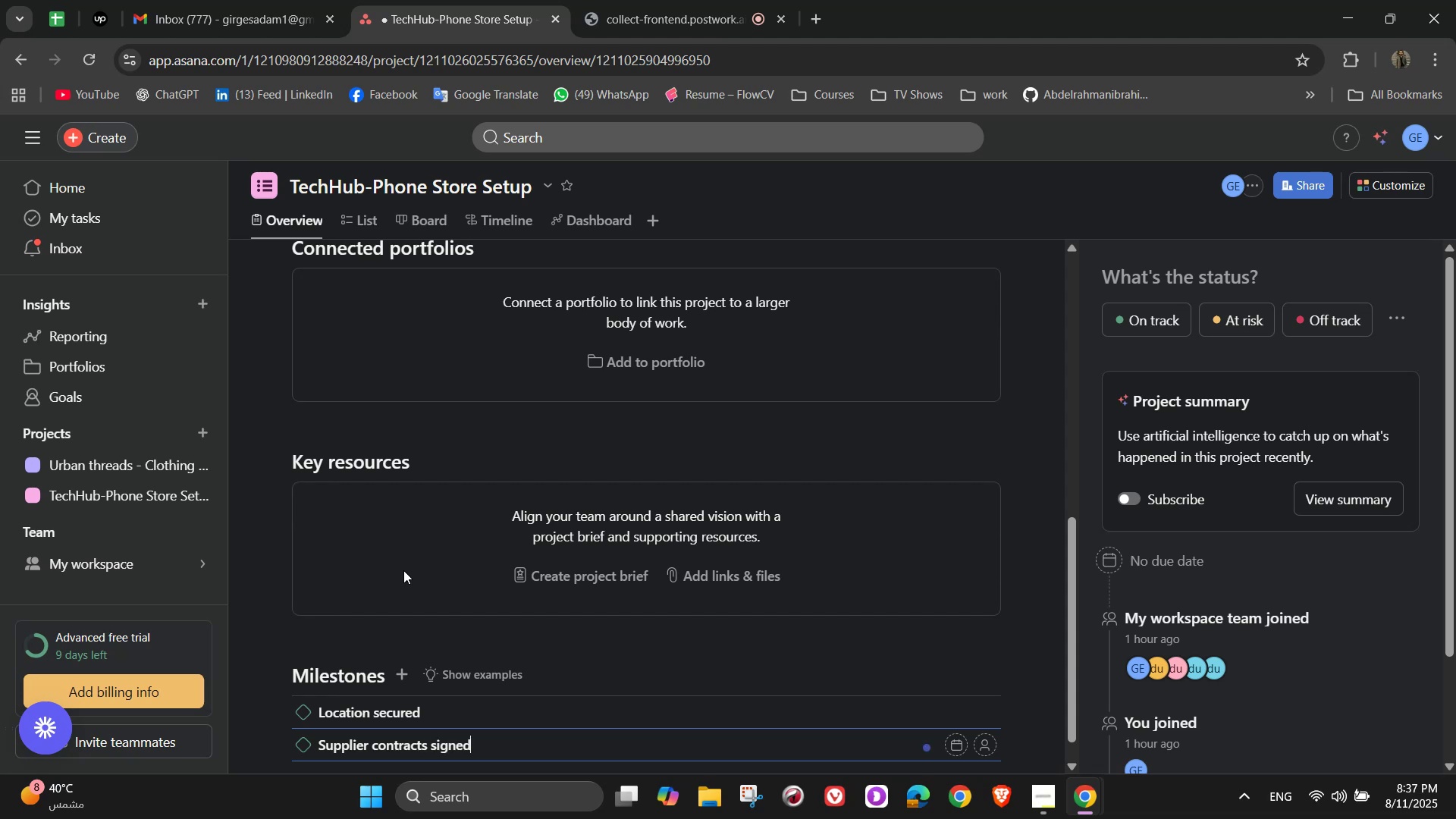 
key(Enter)
 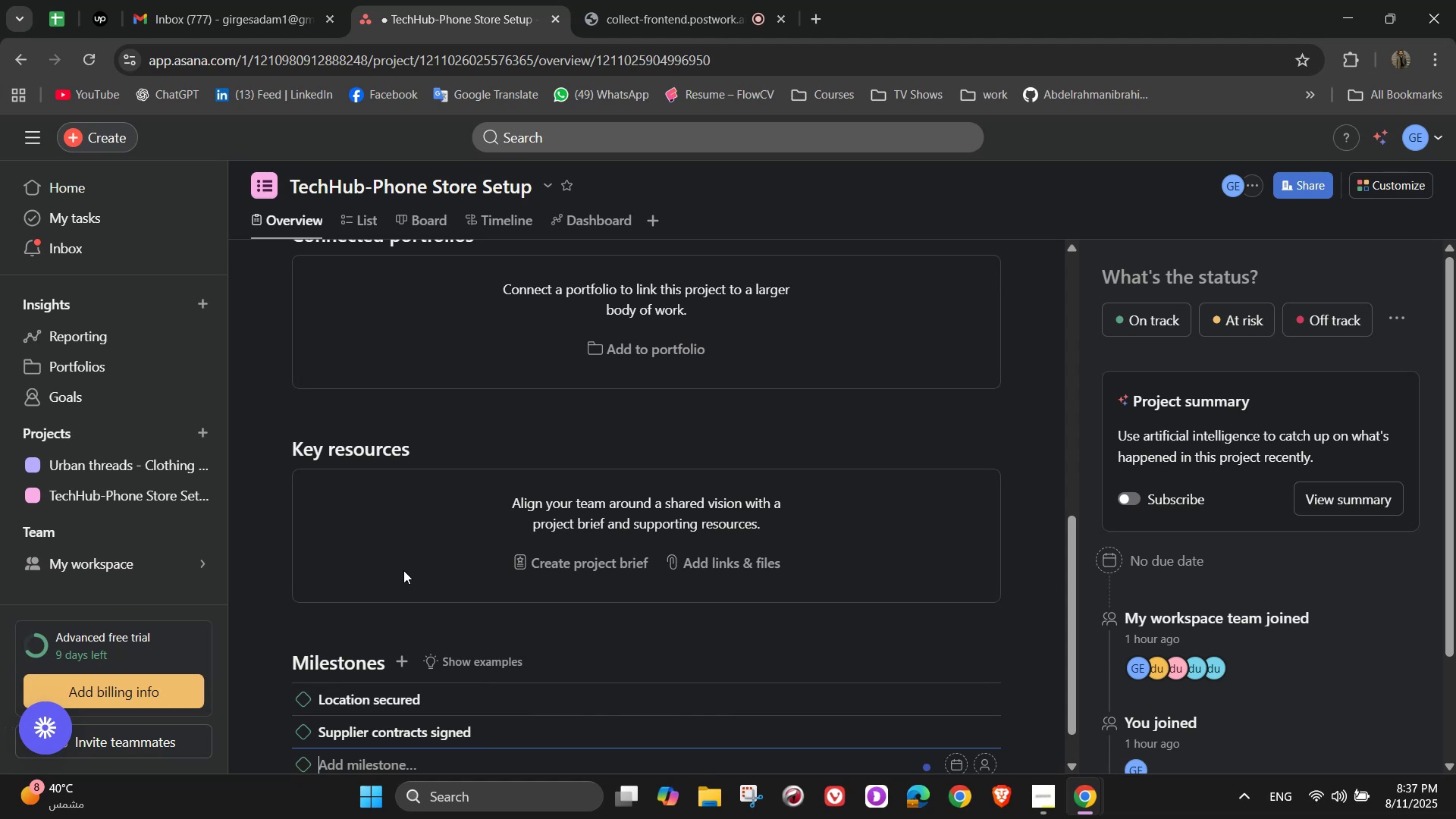 
type(Storew===)
key(Backspace)
type(e fi)
key(Backspace)
type(ully stocked)
 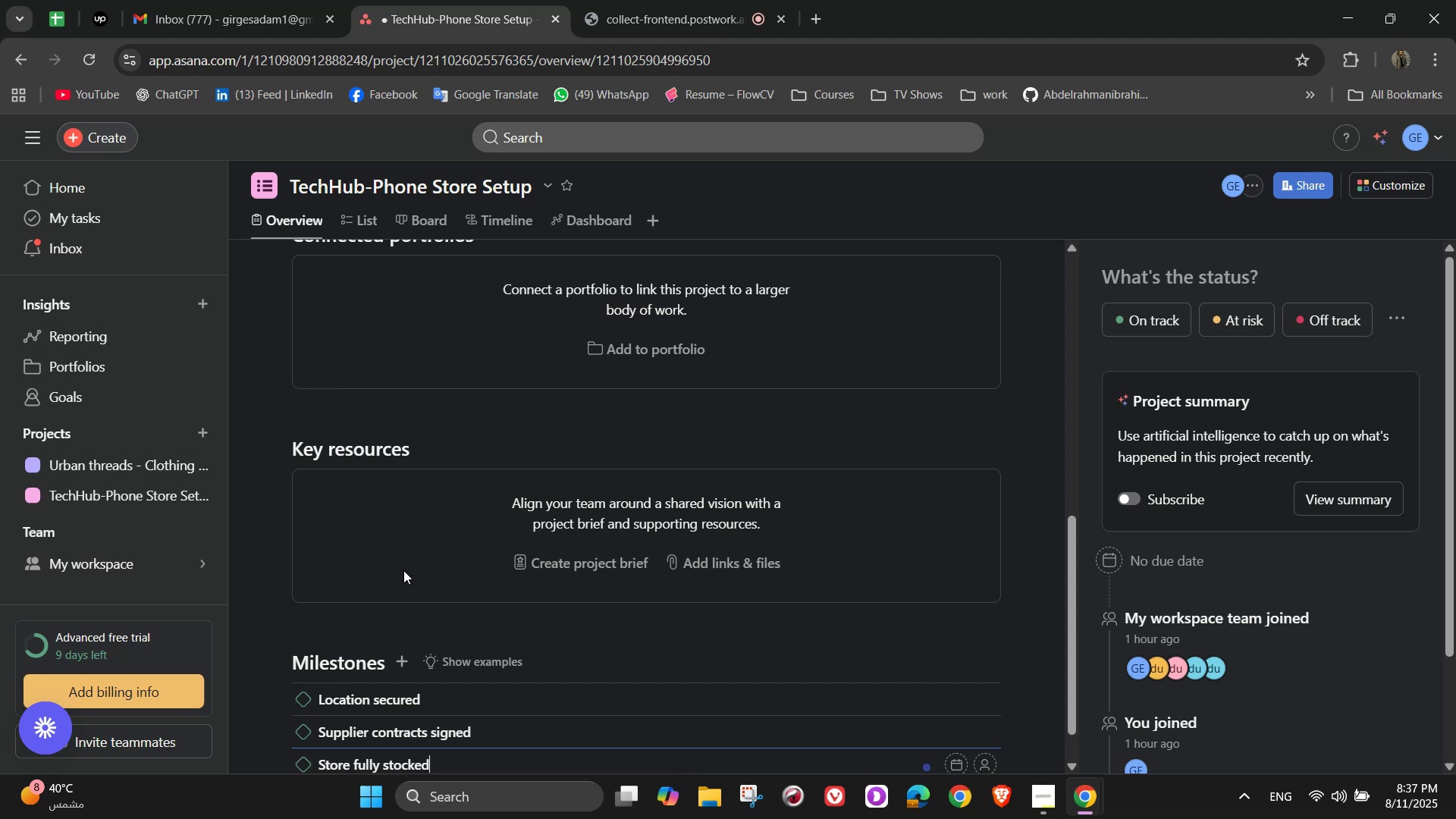 
key(Enter)
 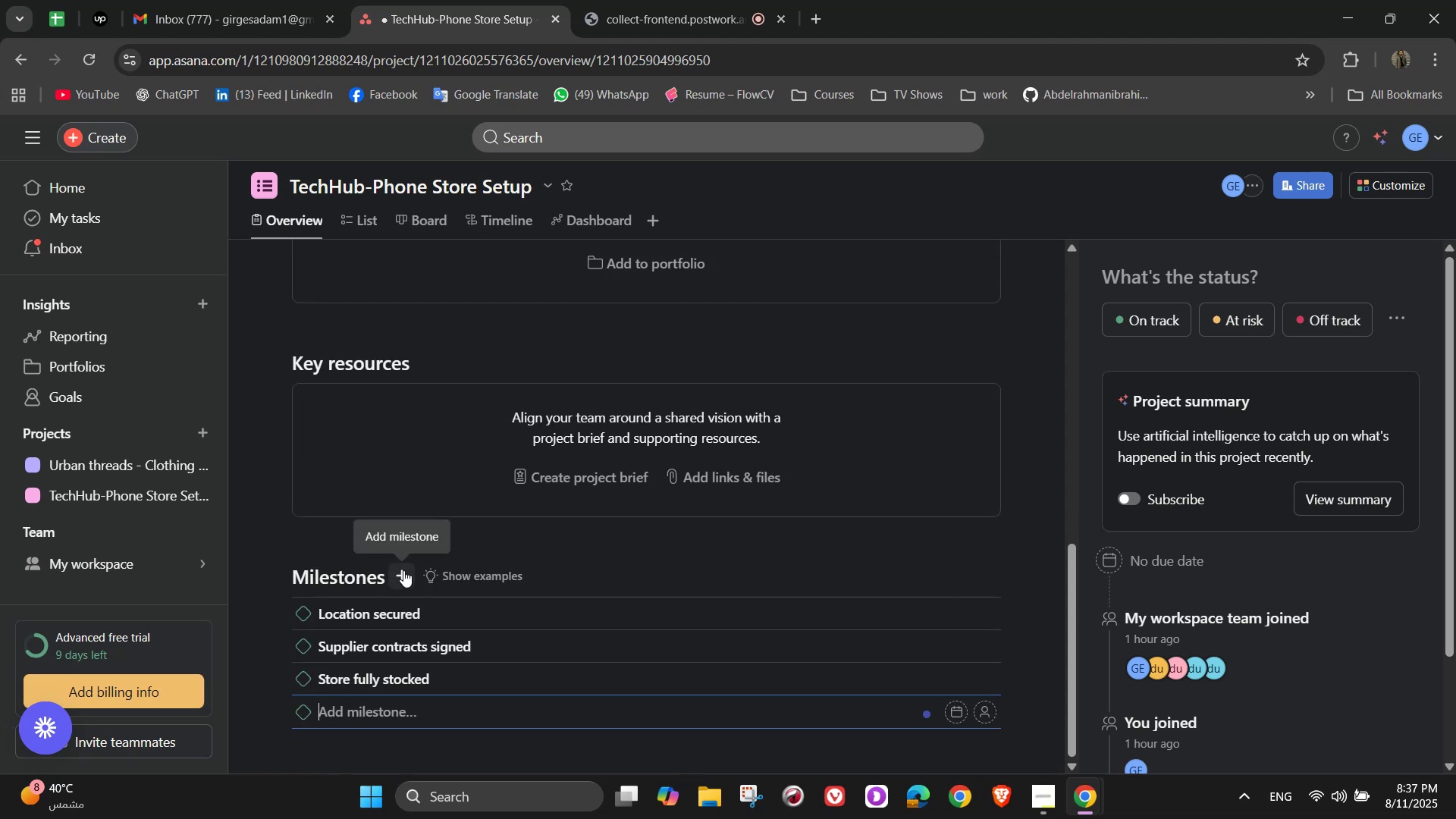 
type(Marketing campain)
key(Backspace)
type(gn live)
 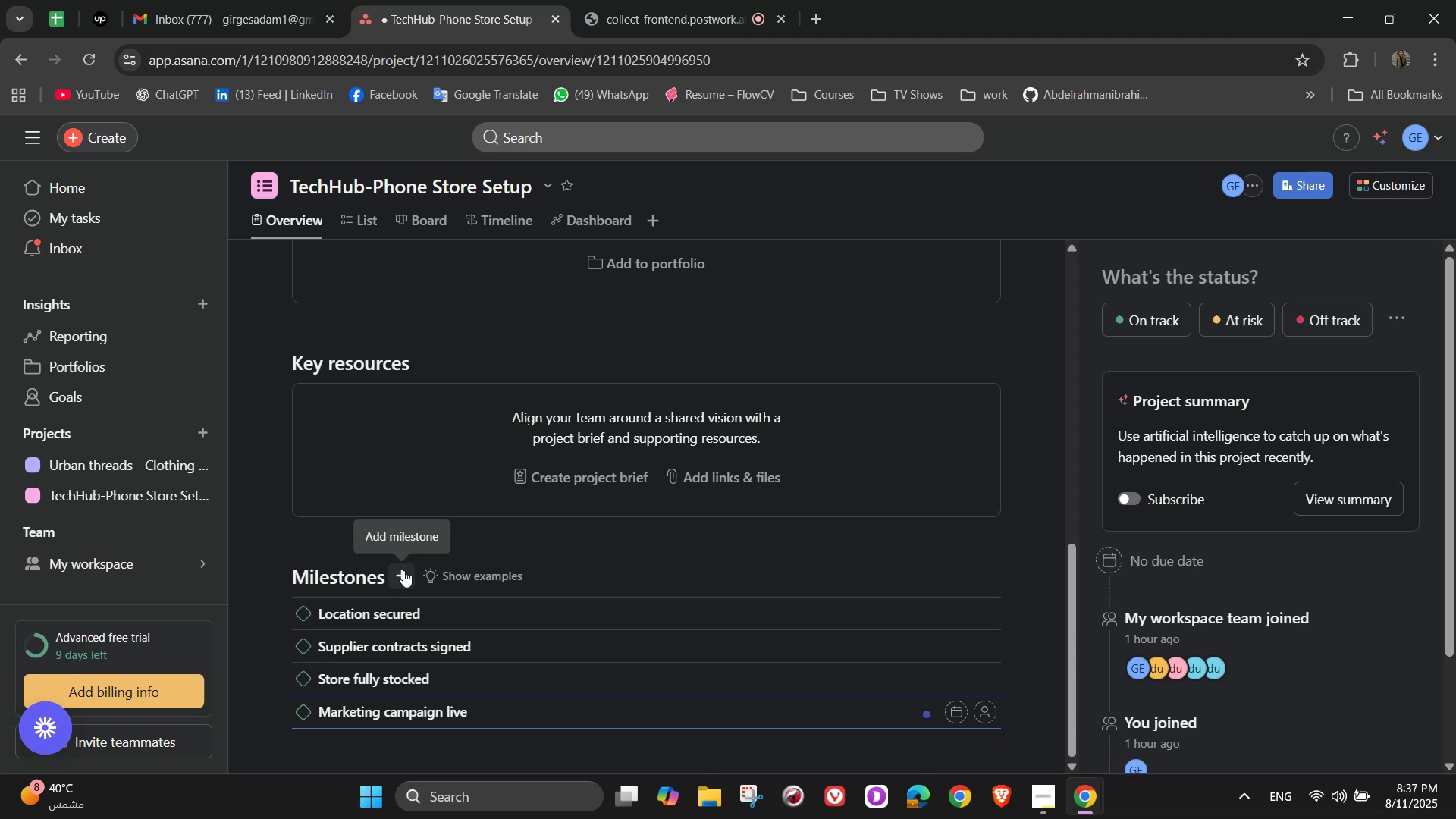 
key(Enter)
 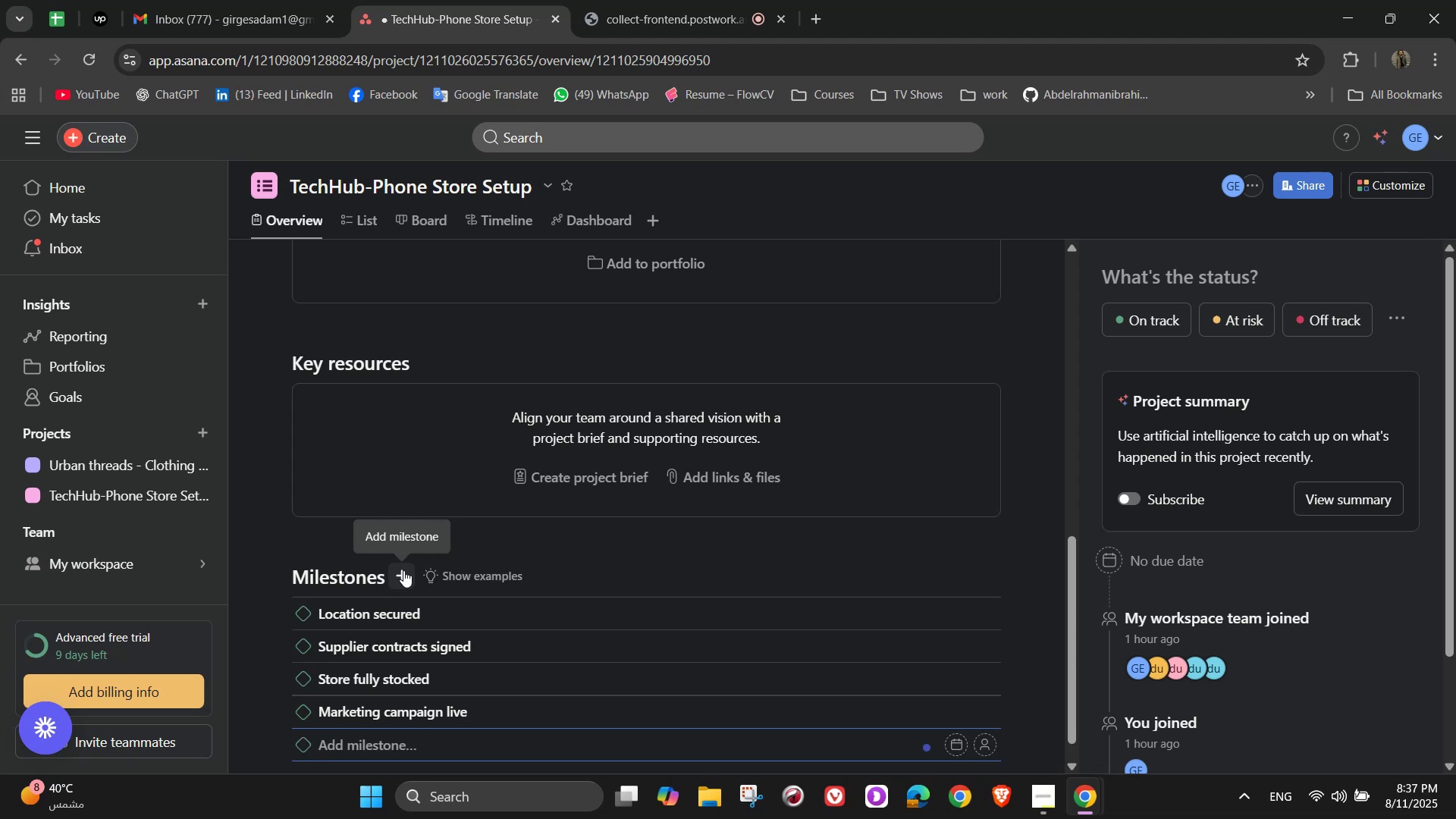 
type(Grand)
 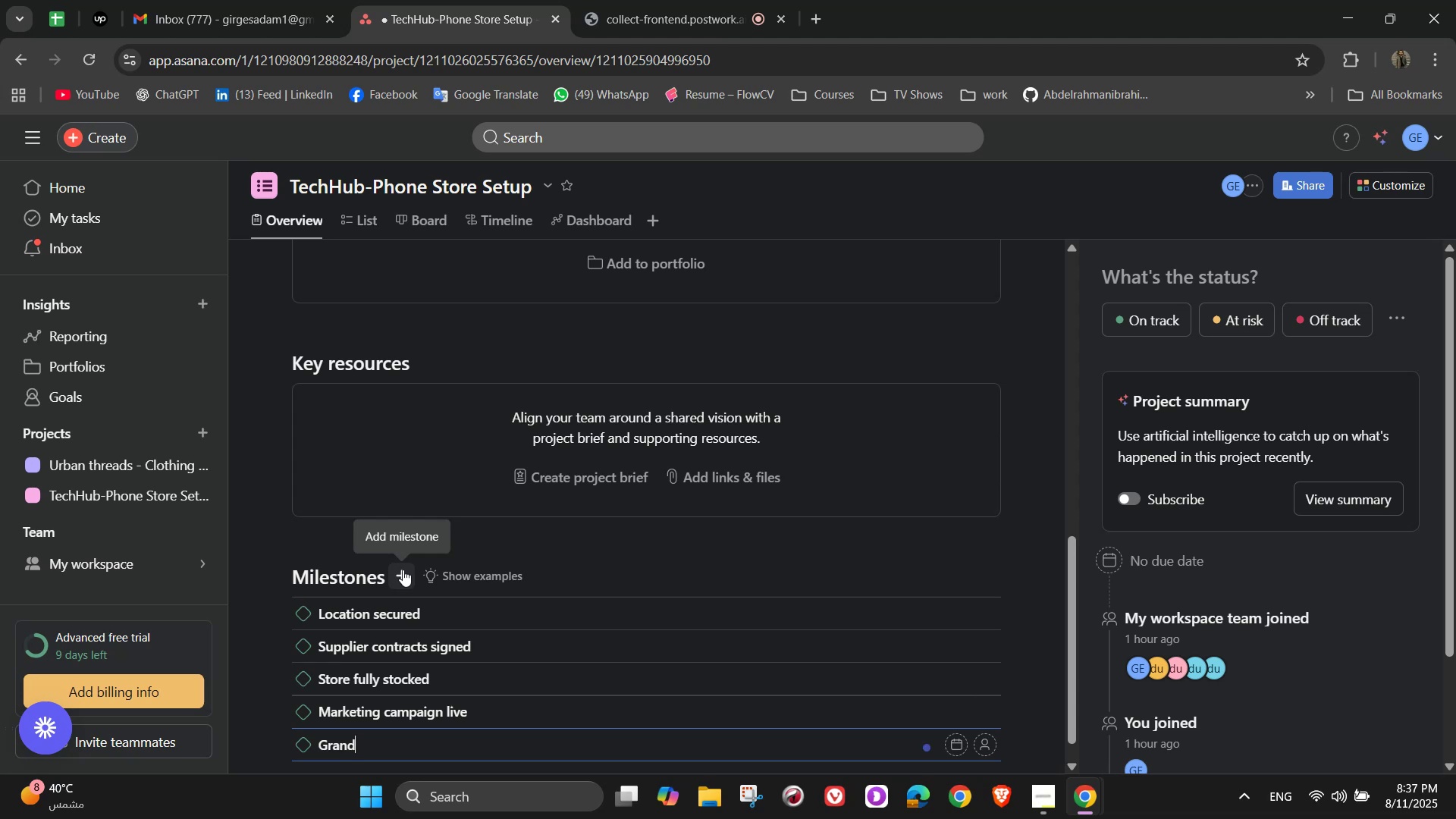 
type( opening)
 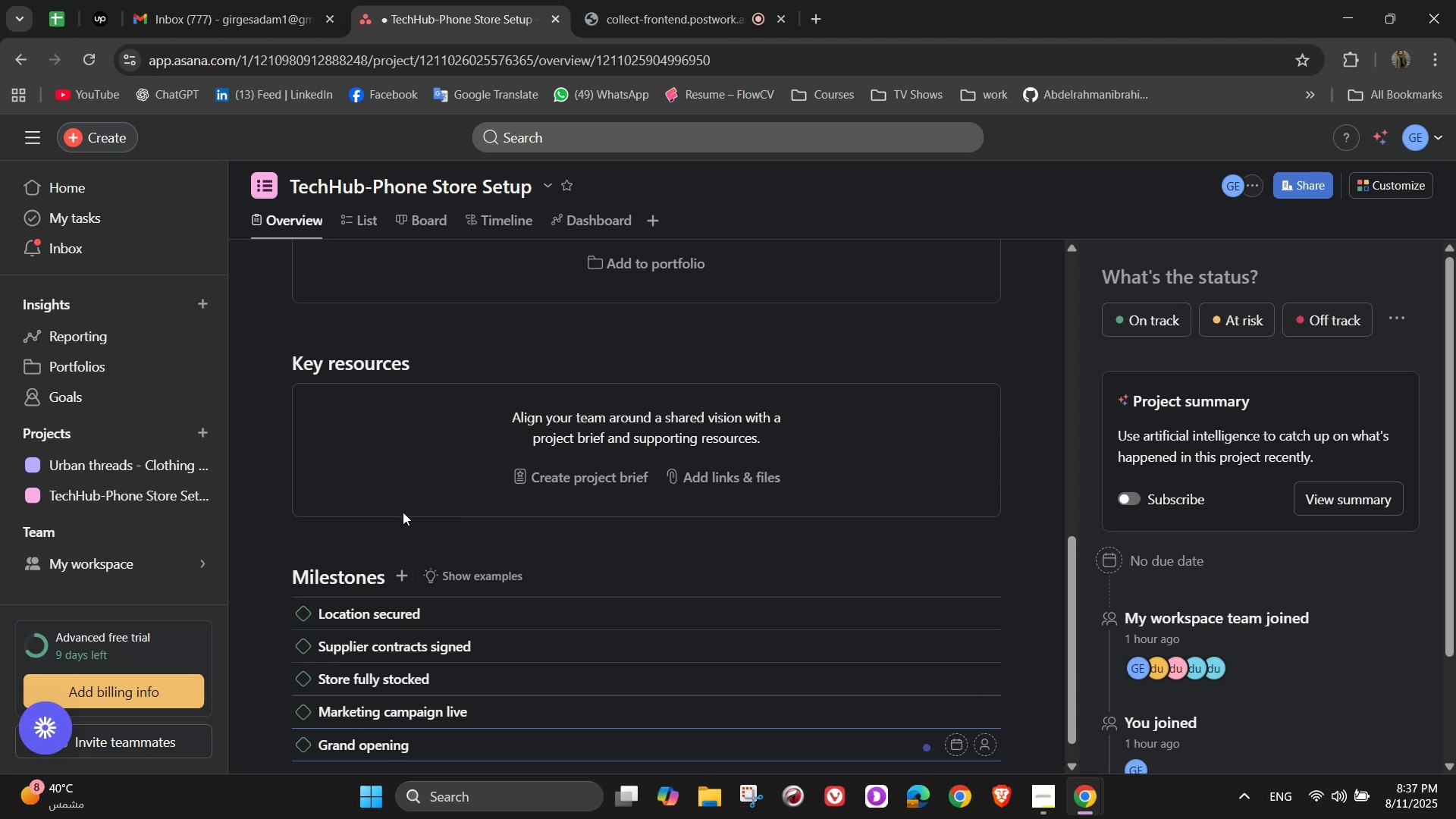 
mouse_move([83, 129])
 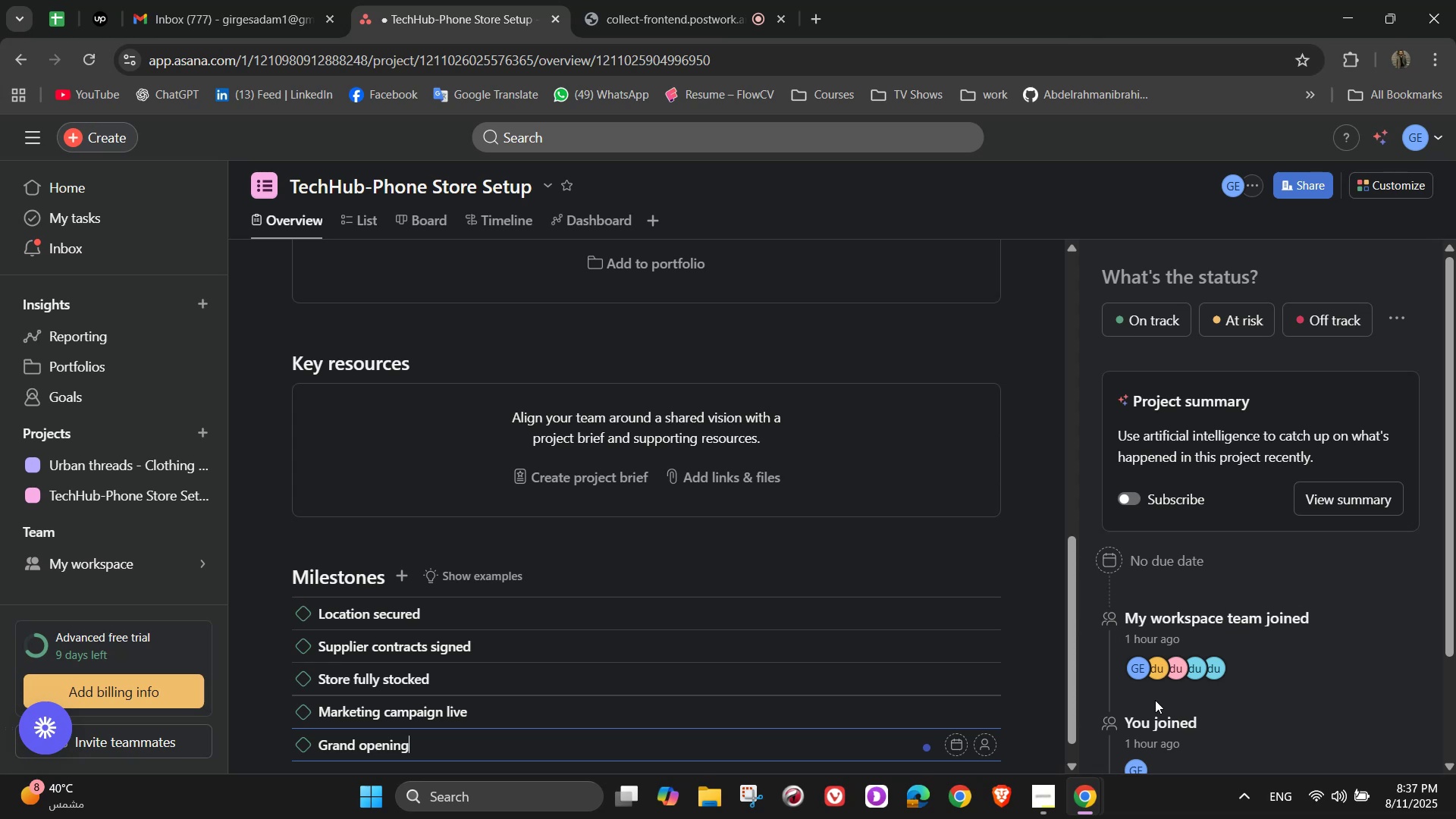 
wait(14.53)
 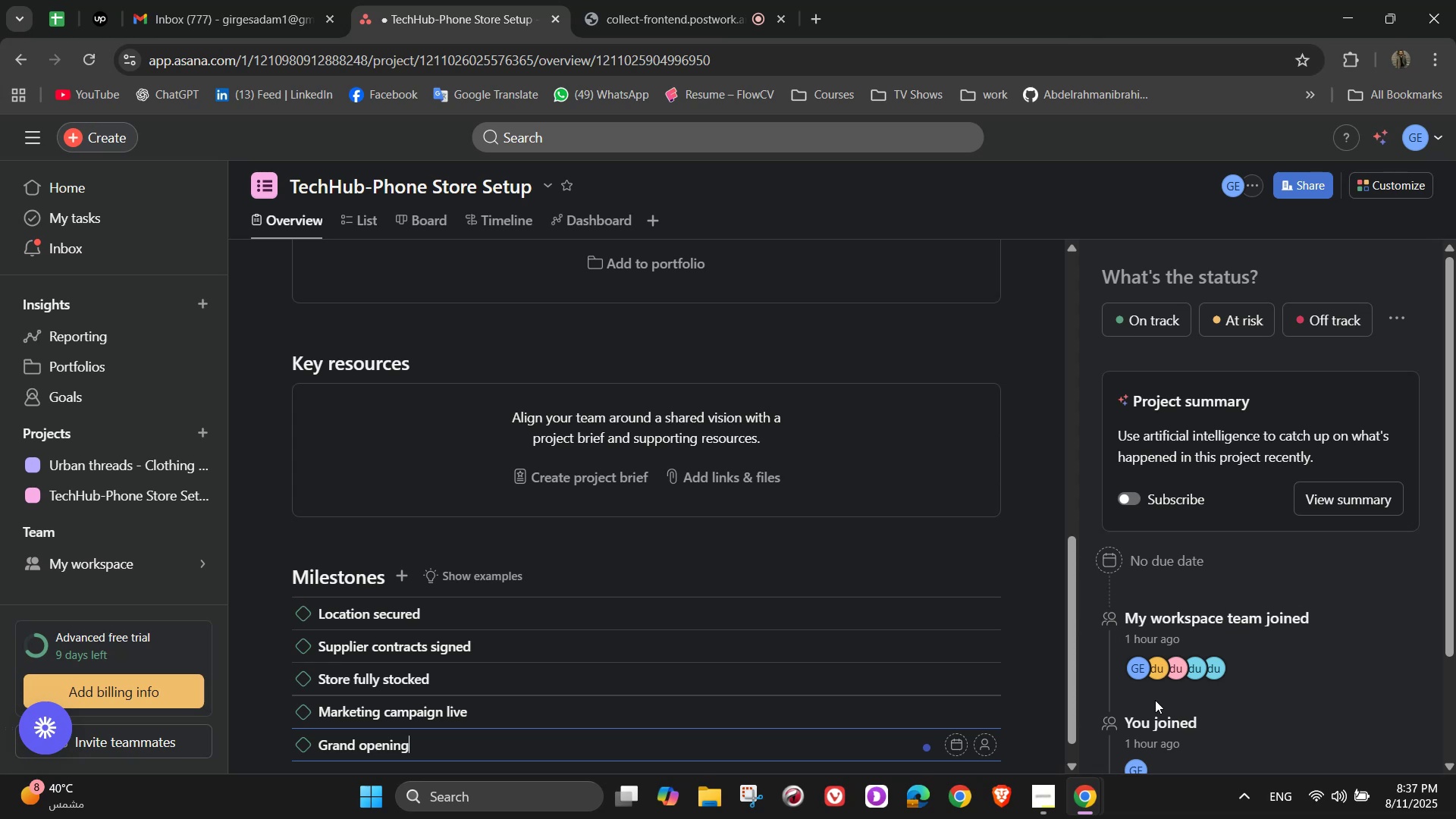 
left_click([637, 0])
 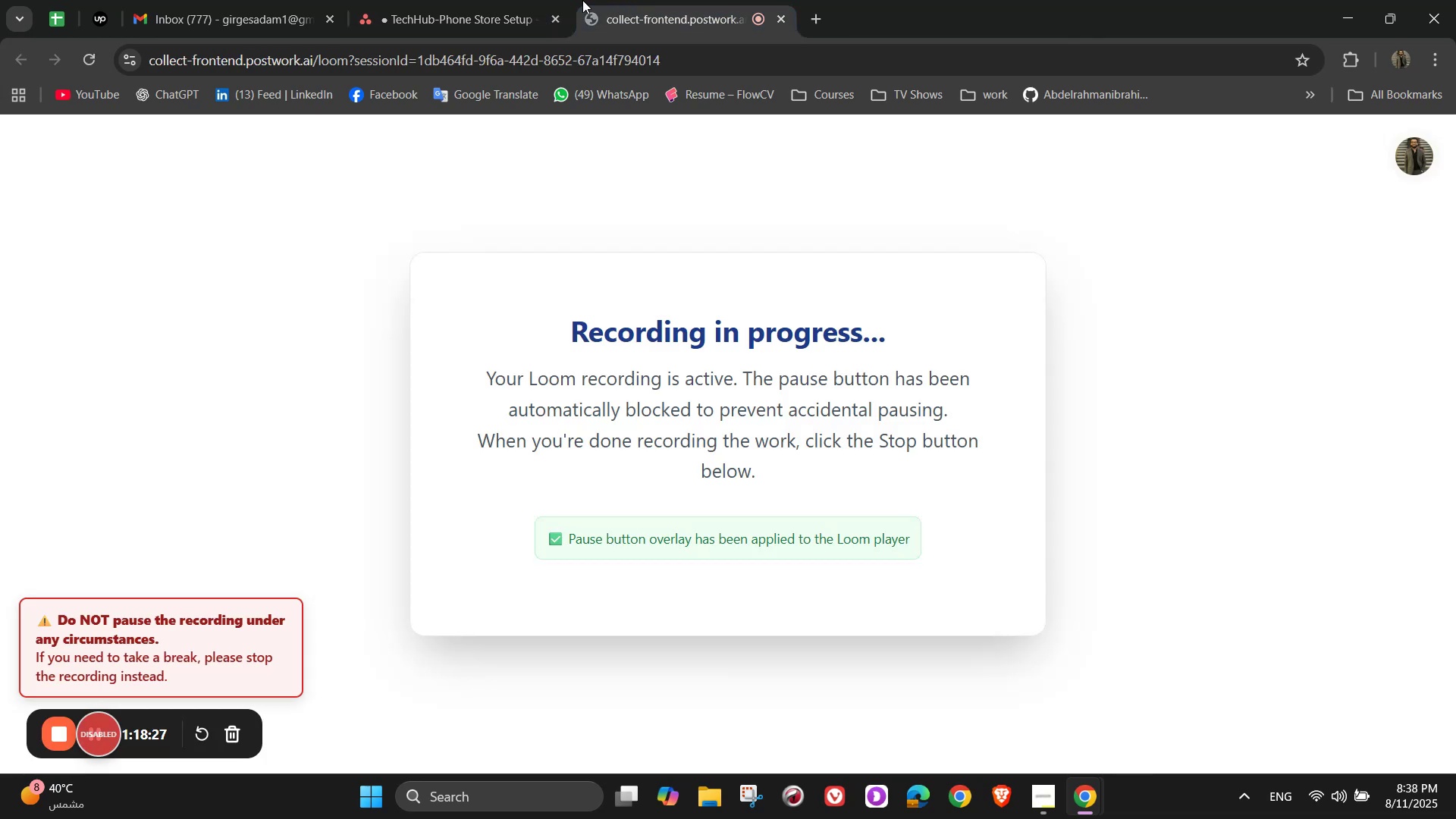 
left_click([500, 0])
 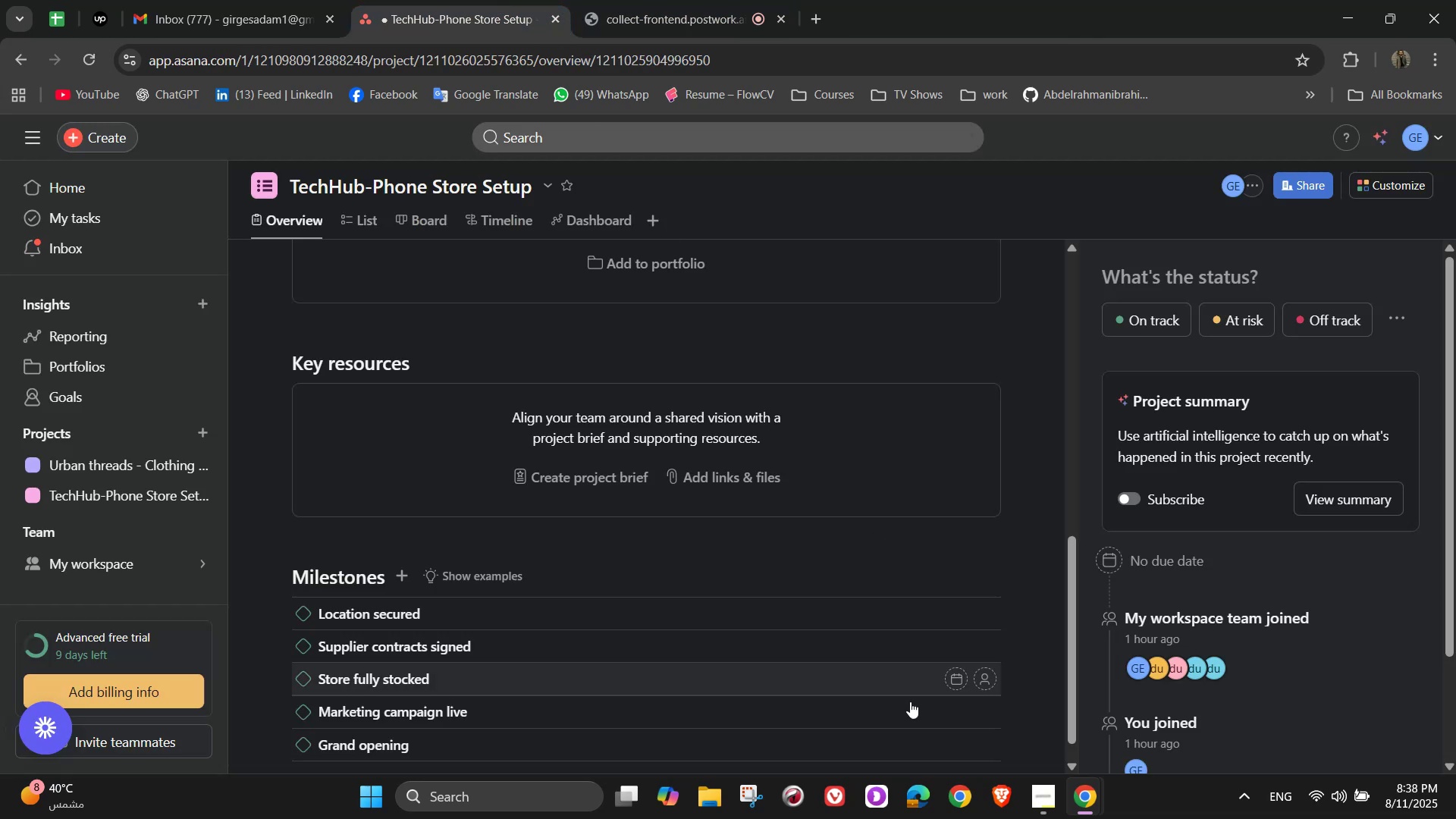 
scroll: coordinate [778, 535], scroll_direction: up, amount: 12.0
 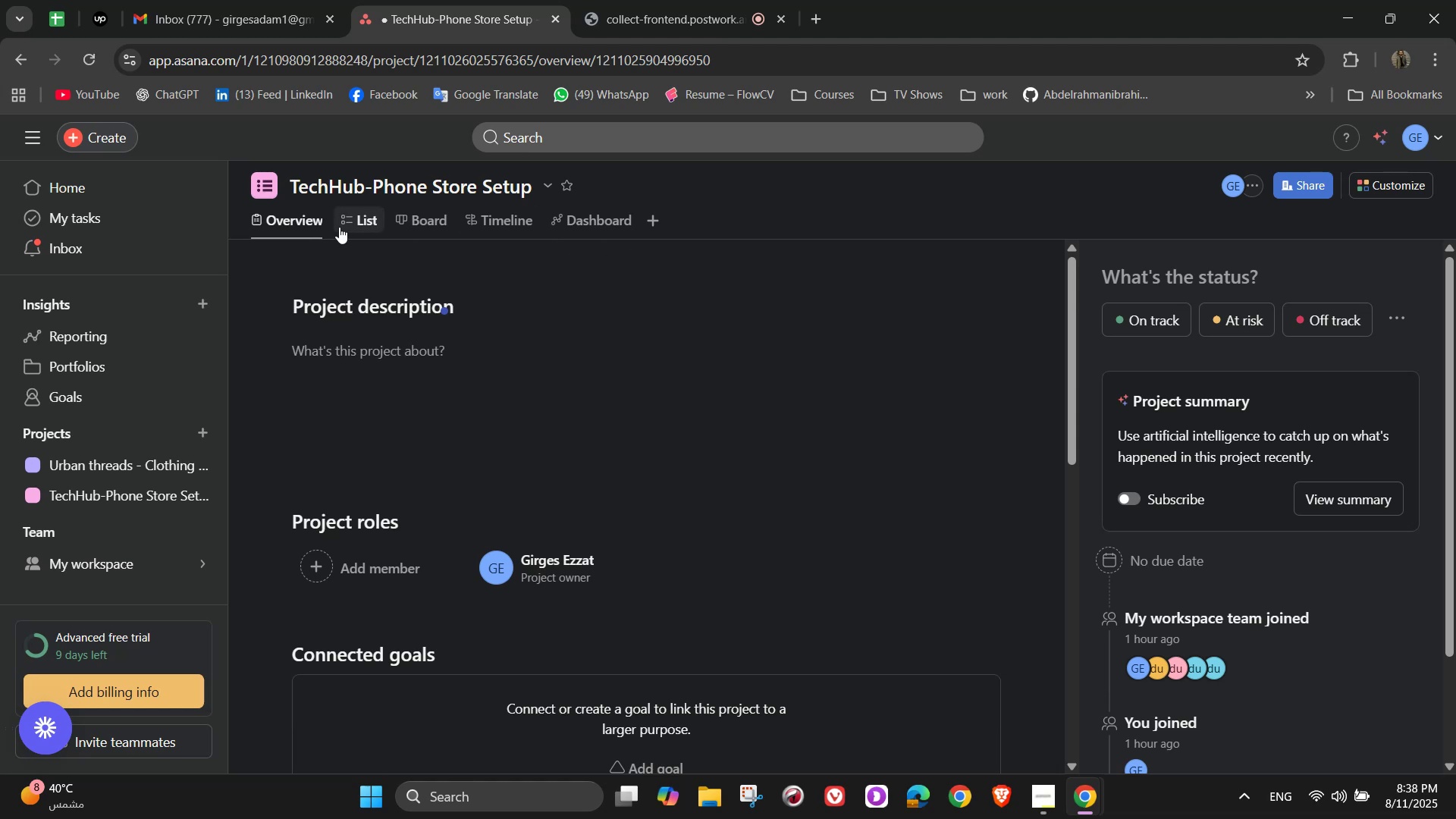 
left_click([354, 214])
 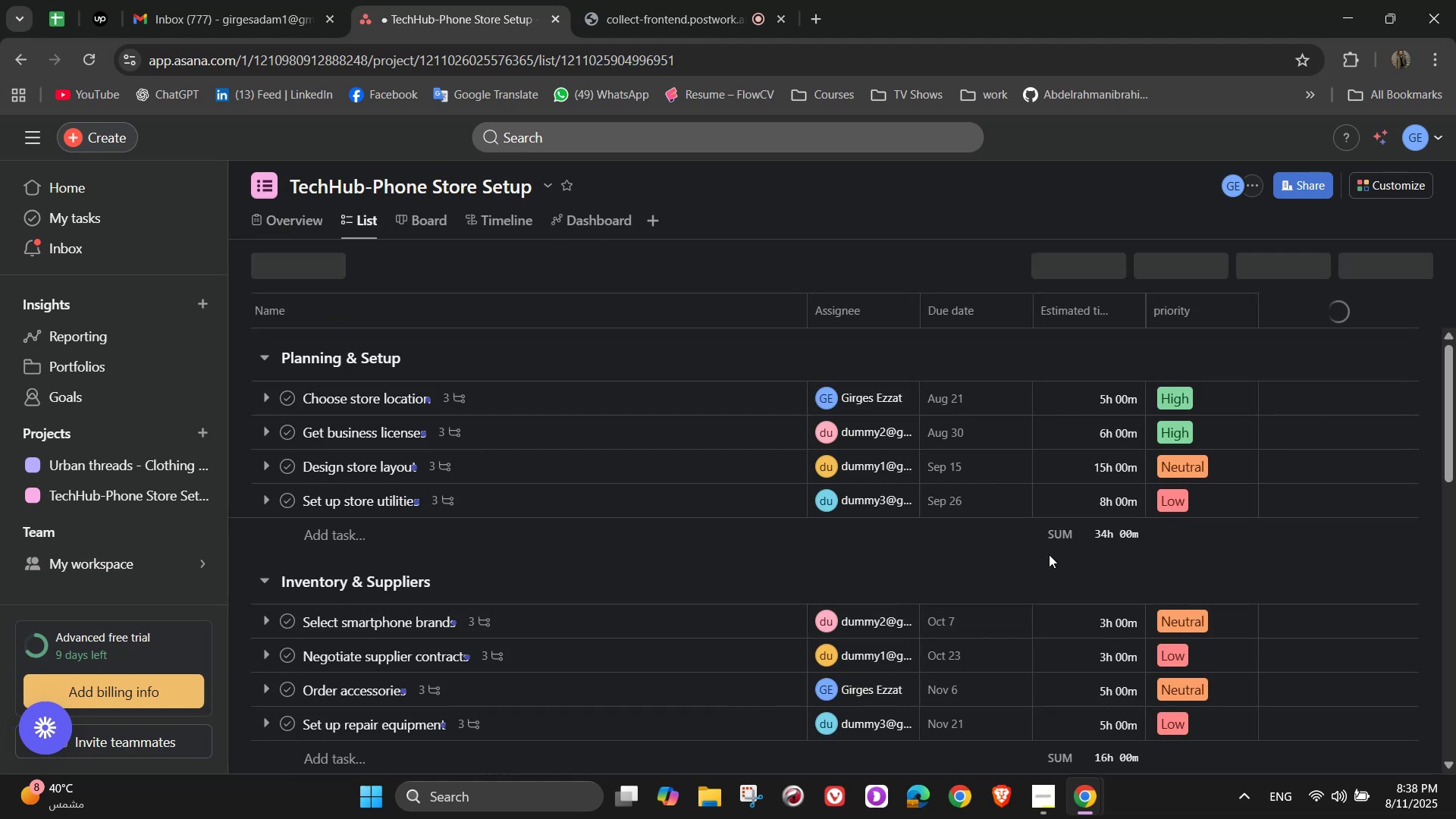 
scroll: coordinate [993, 450], scroll_direction: up, amount: 1.0
 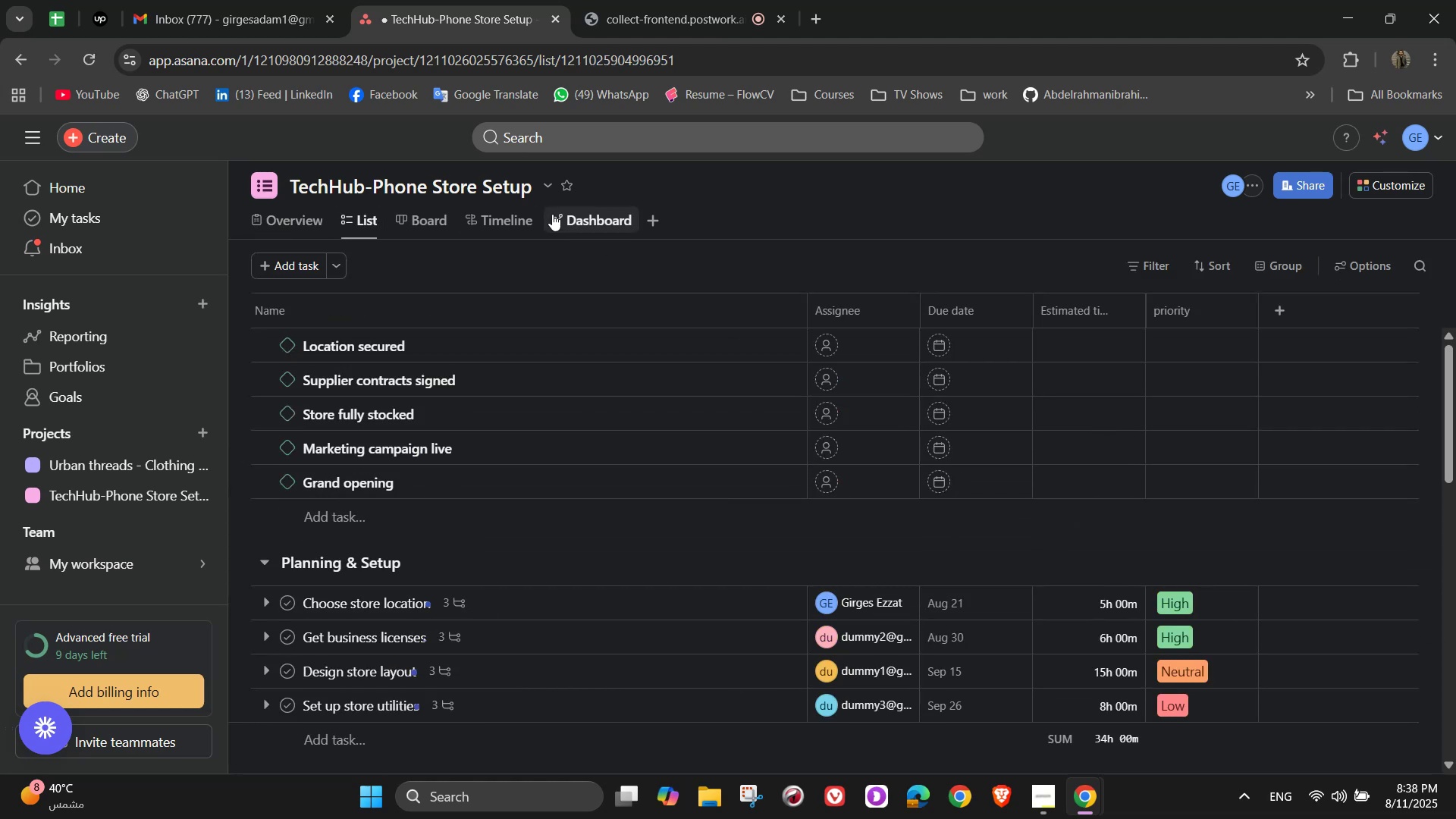 
left_click([571, 222])
 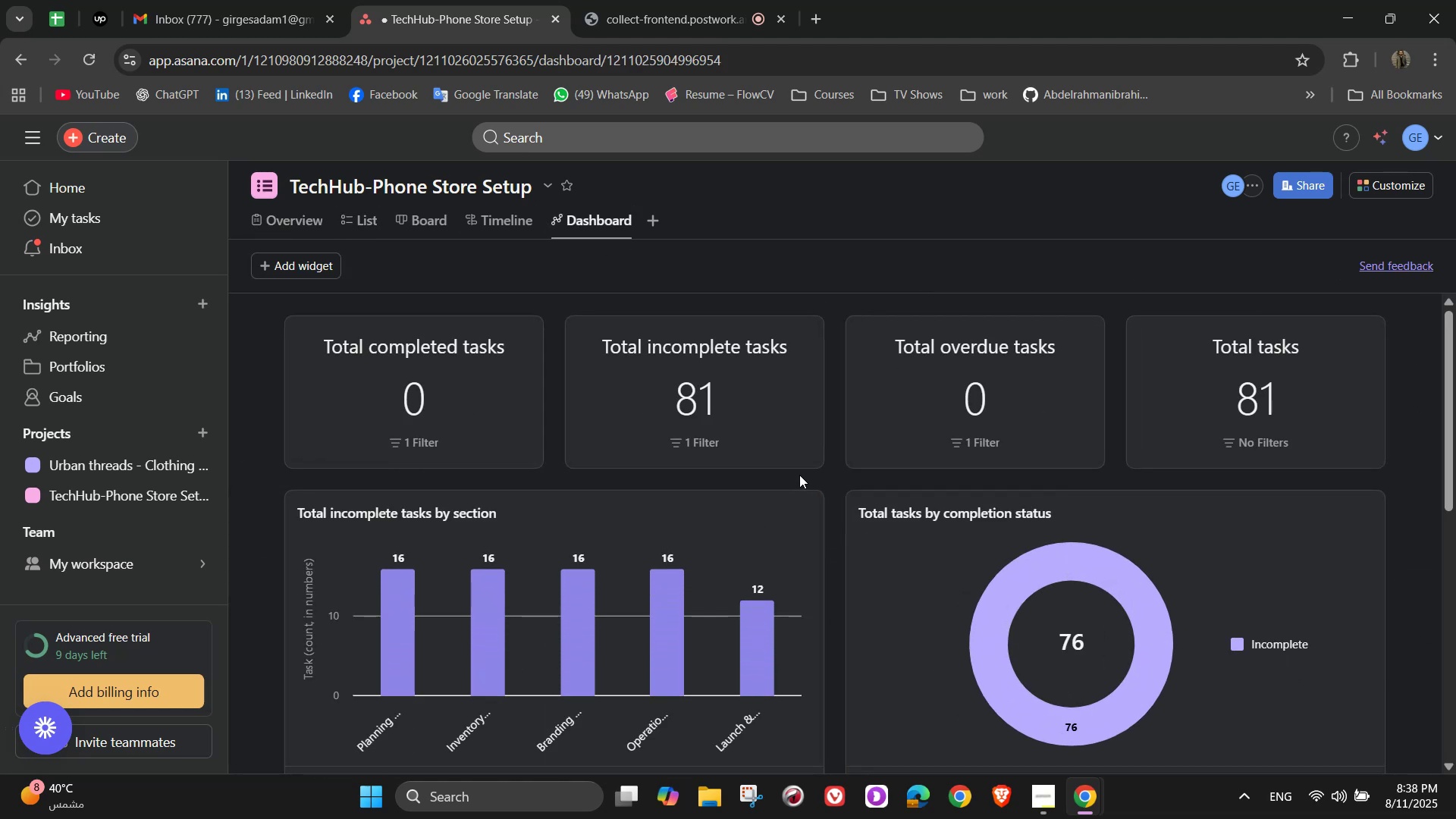 
wait(11.05)
 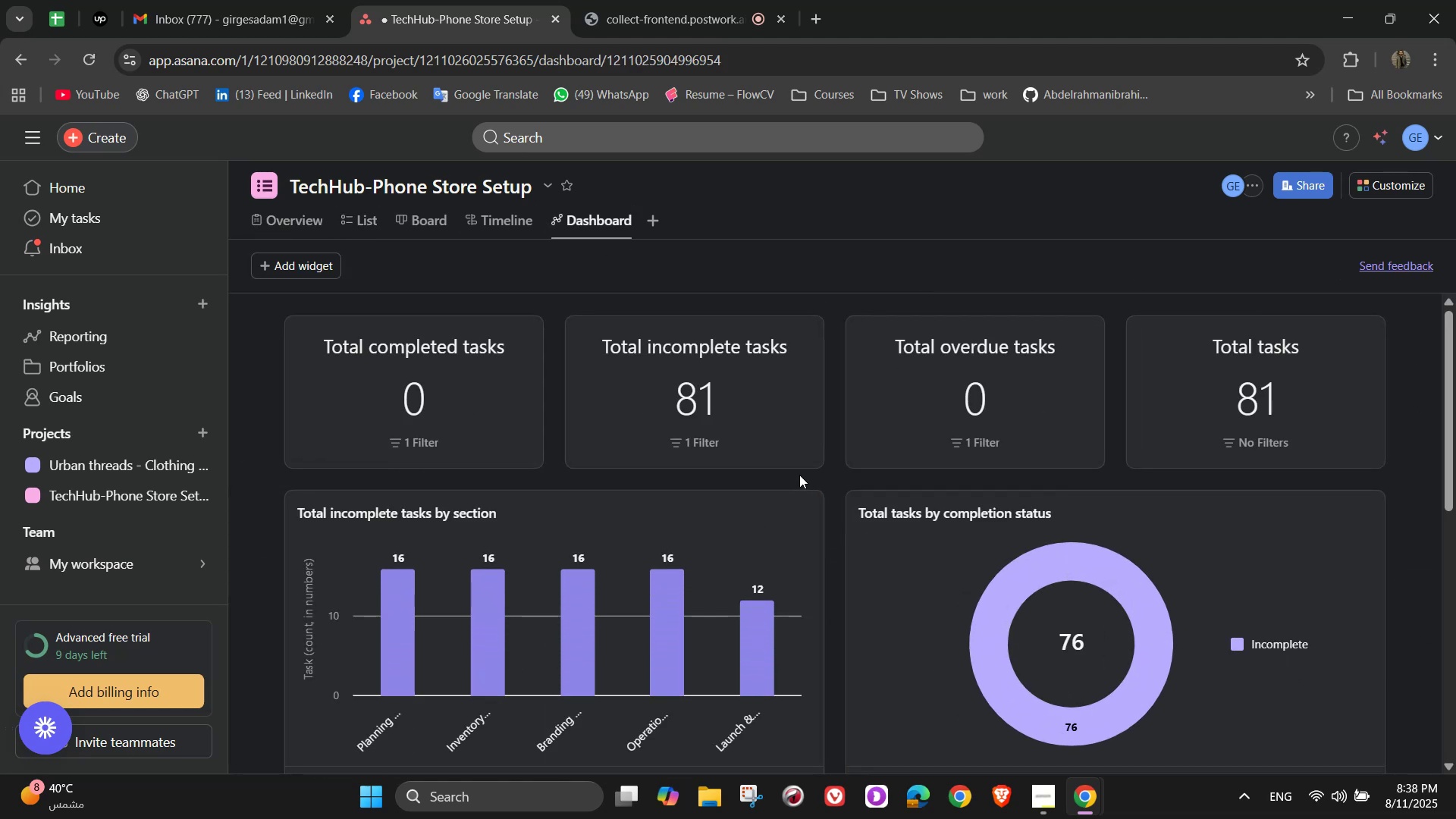 
scroll: coordinate [664, 455], scroll_direction: down, amount: 1.0
 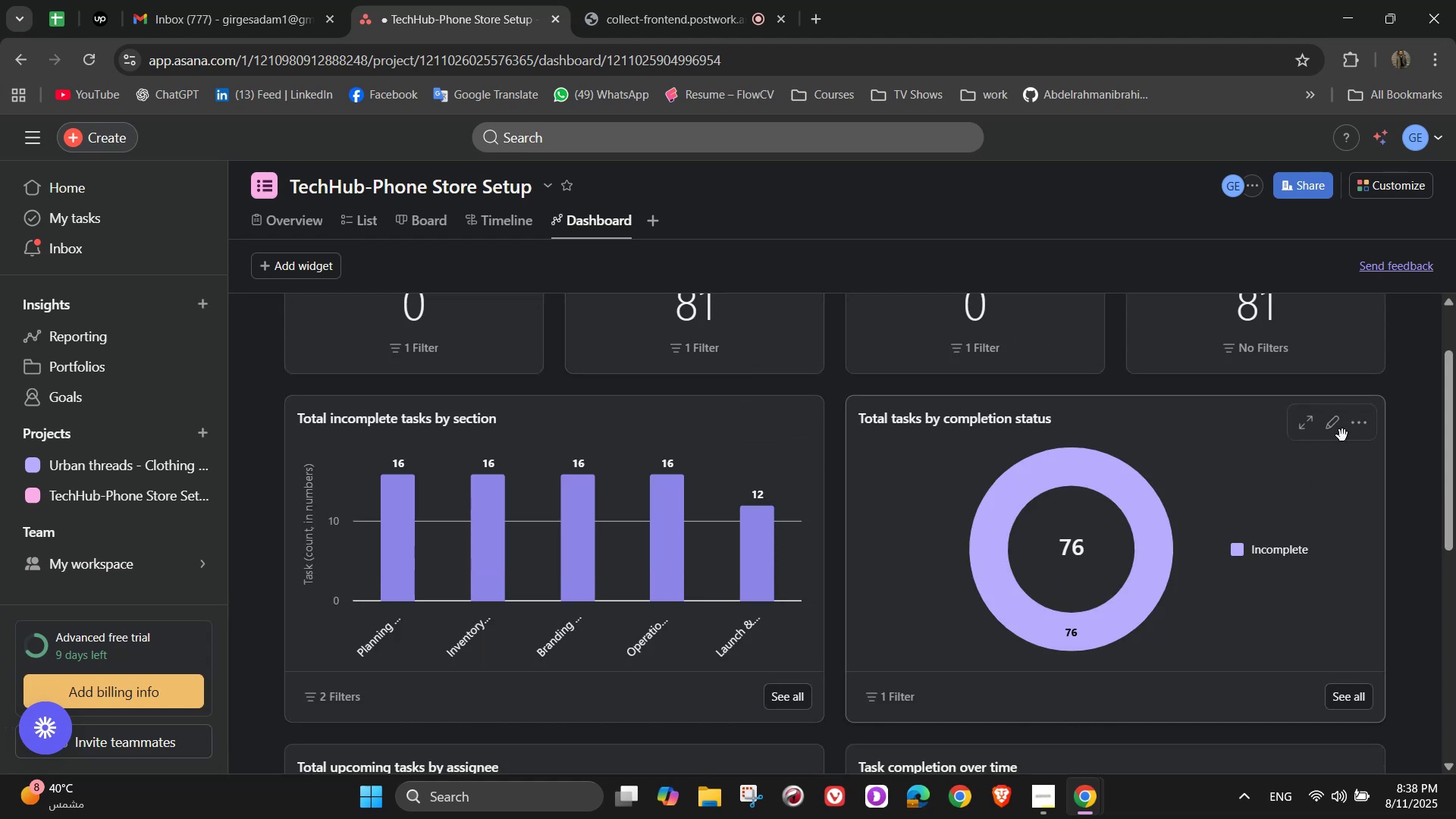 
left_click([765, 417])
 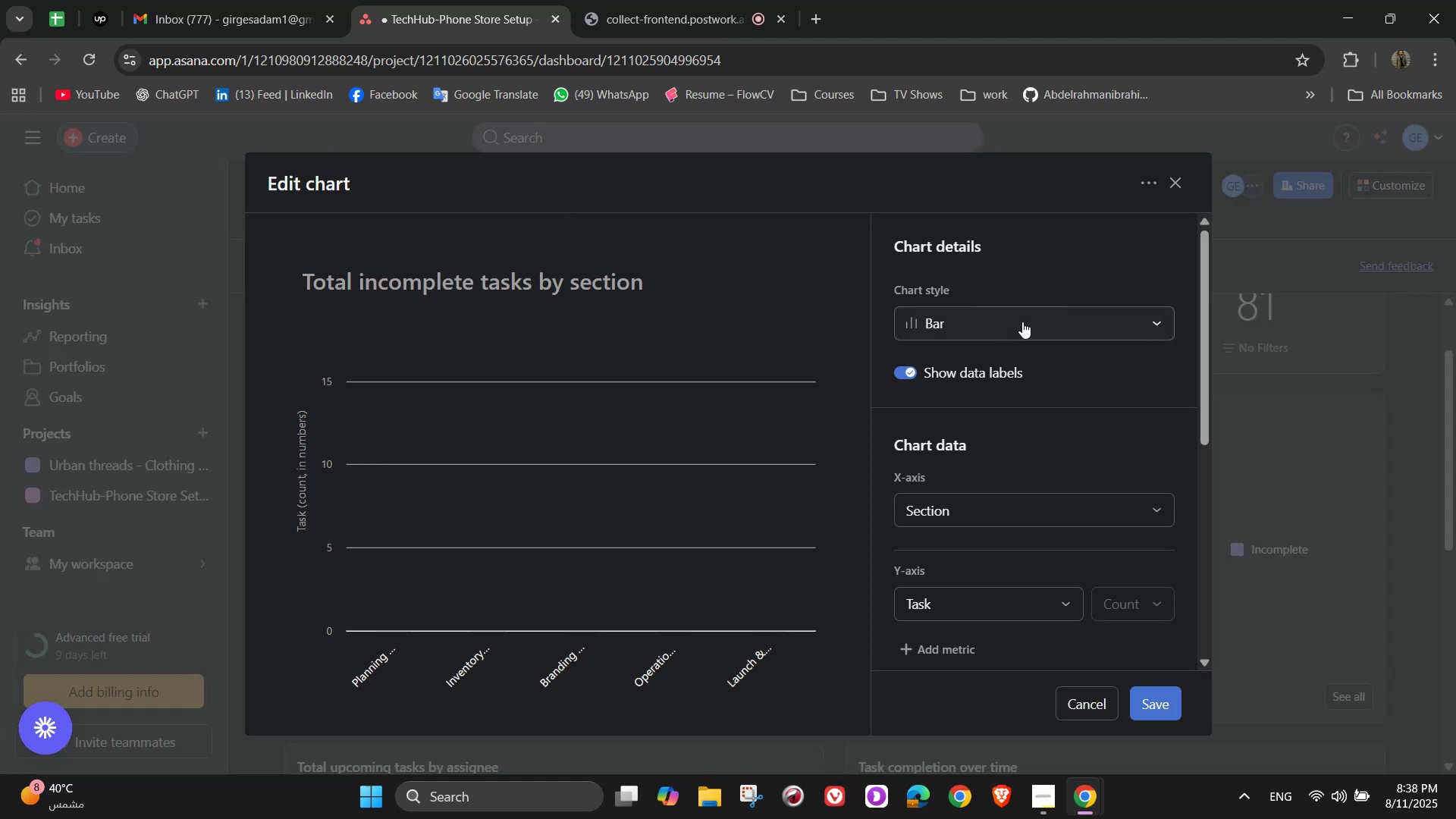 
left_click([1037, 322])
 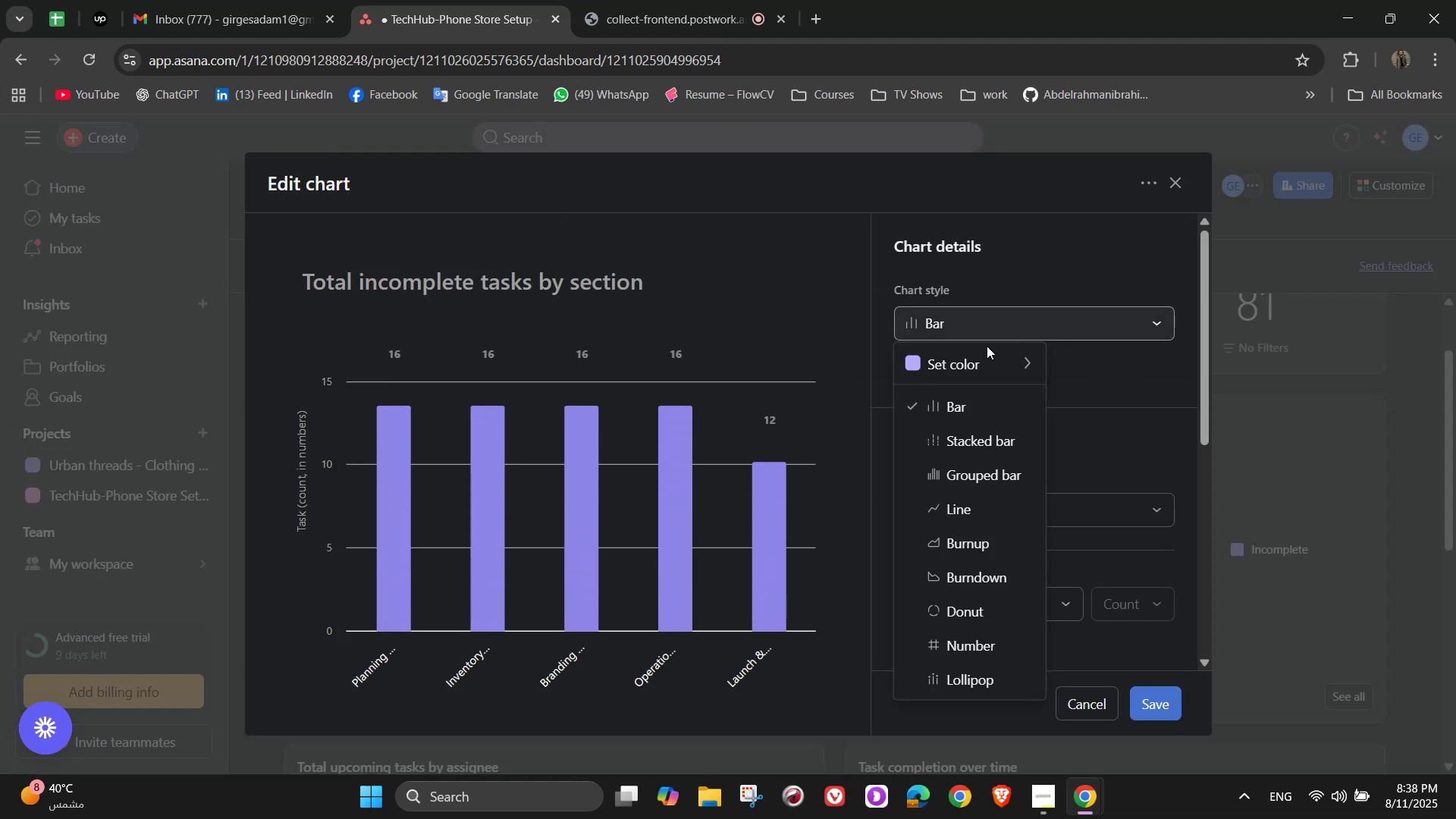 
left_click([969, 358])
 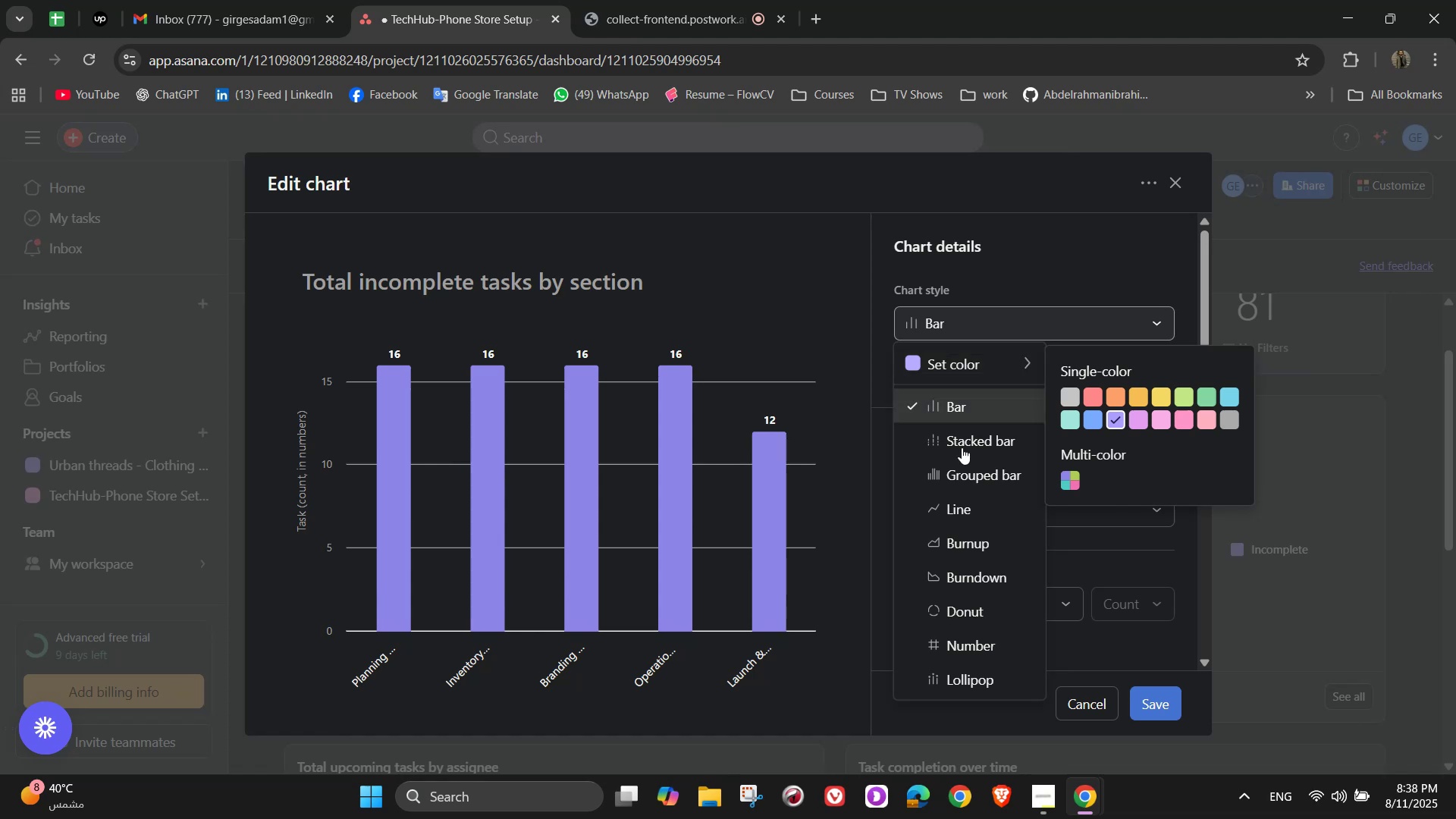 
left_click([968, 475])
 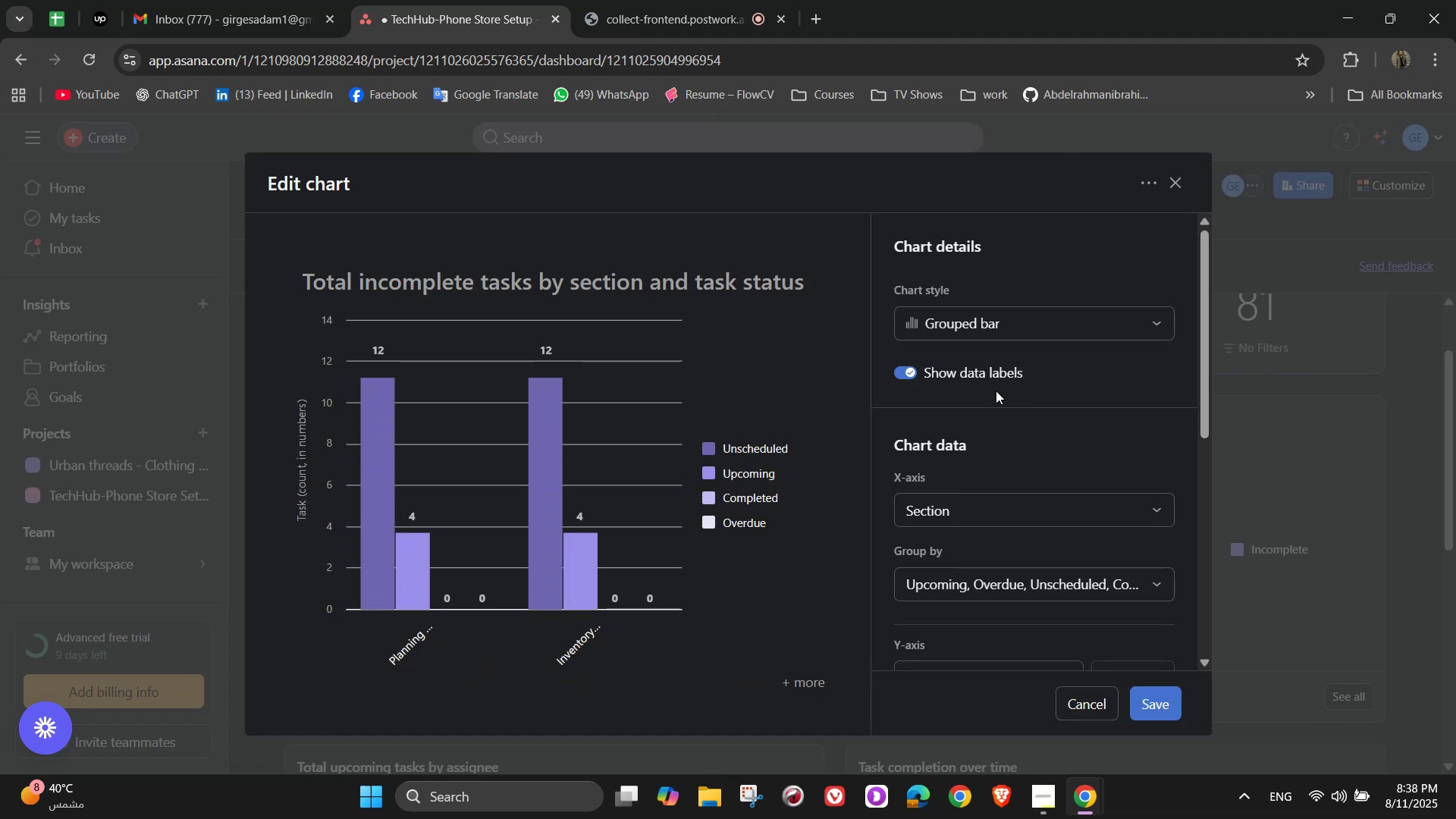 
left_click([976, 317])
 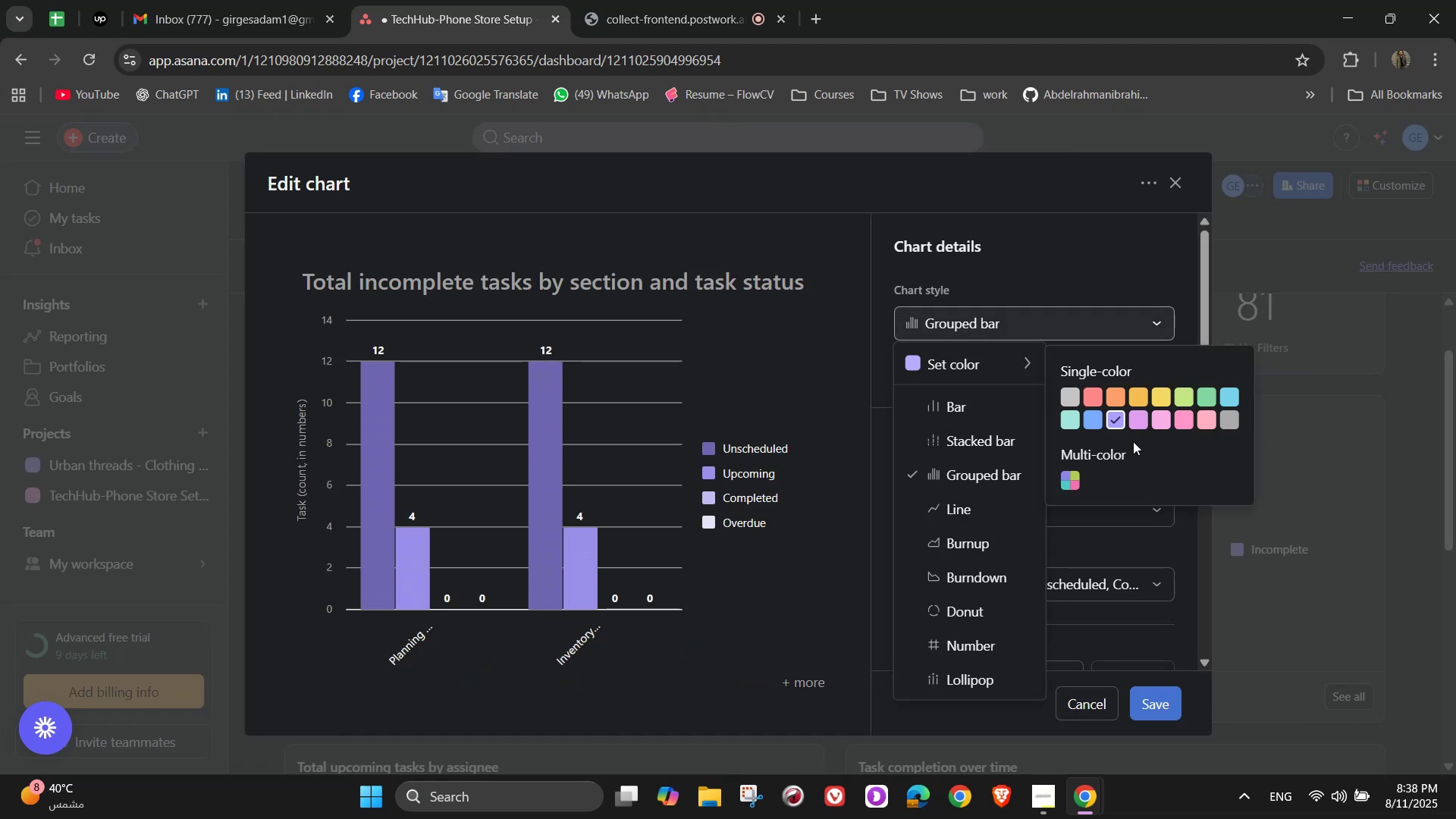 
left_click([1075, 472])
 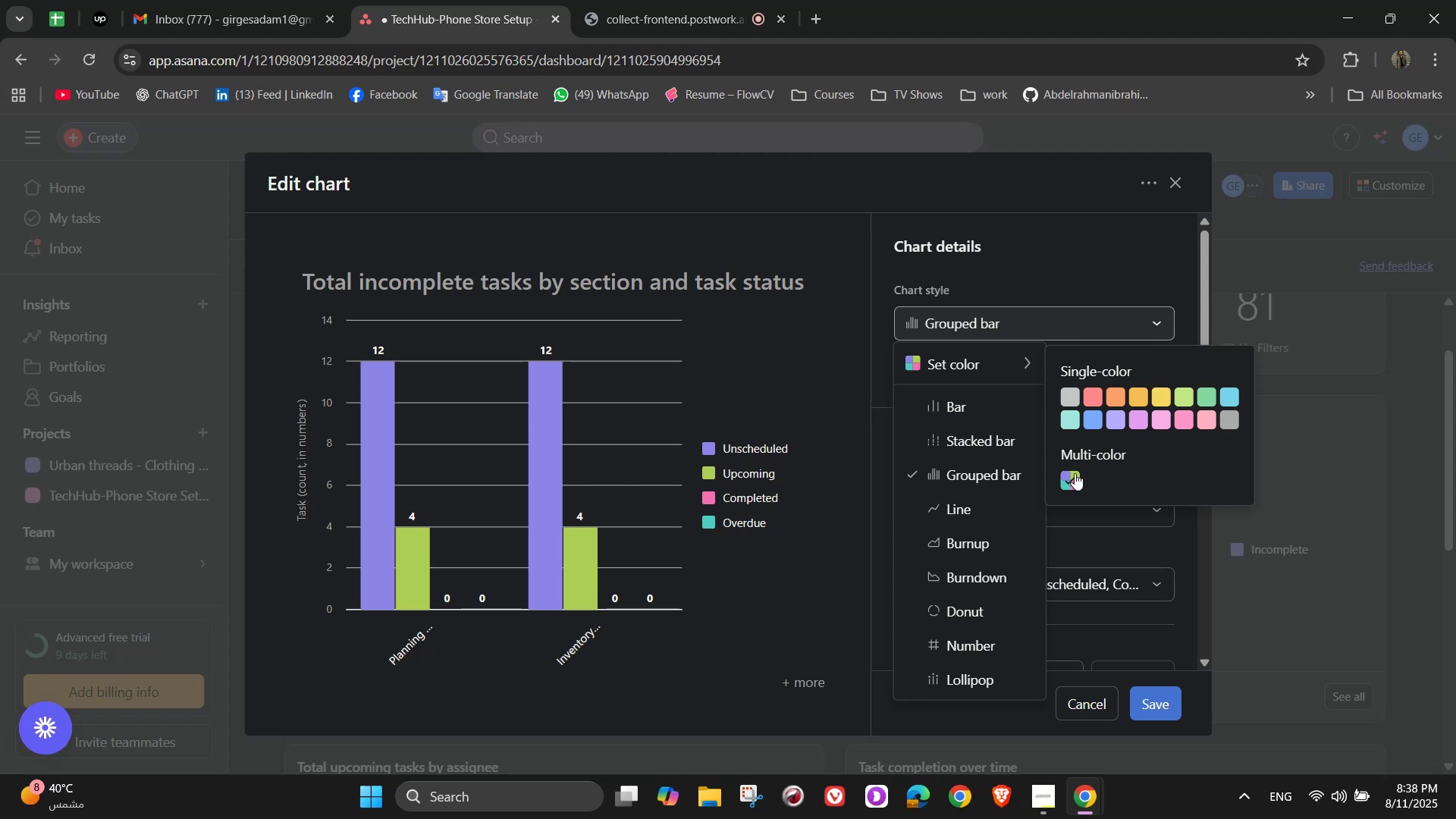 
wait(30.49)
 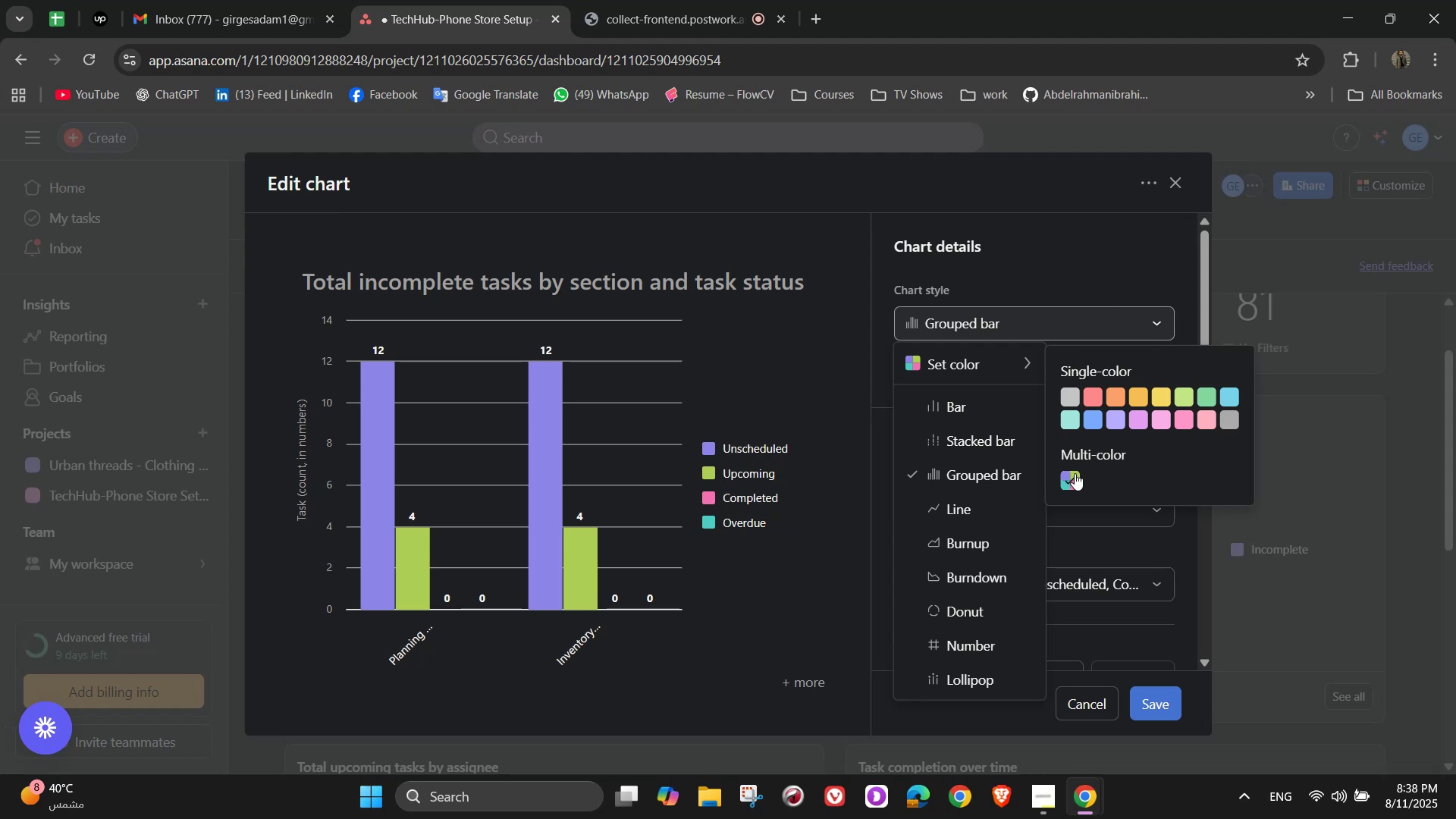 
left_click([1085, 275])
 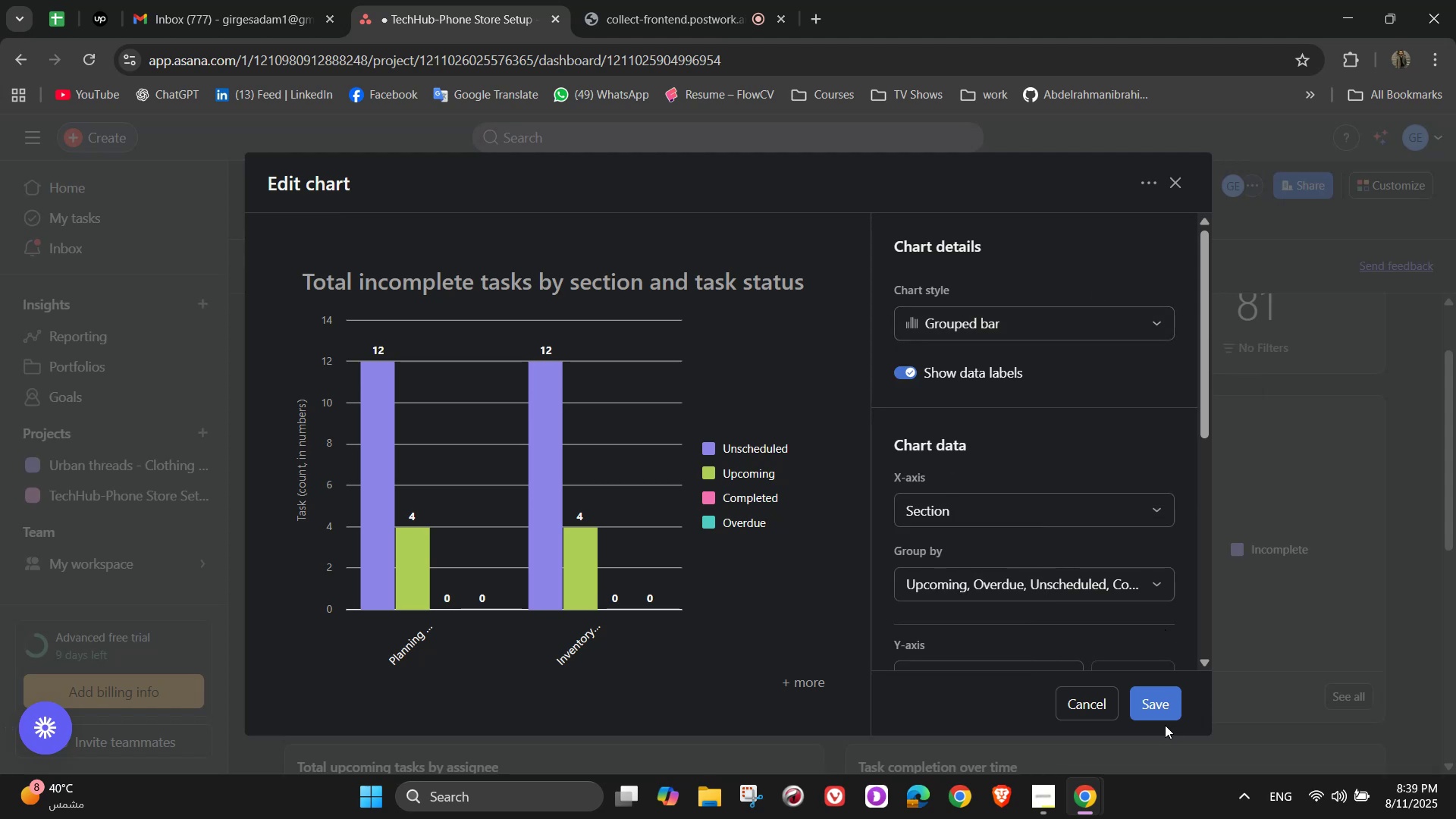 
left_click([1156, 714])
 